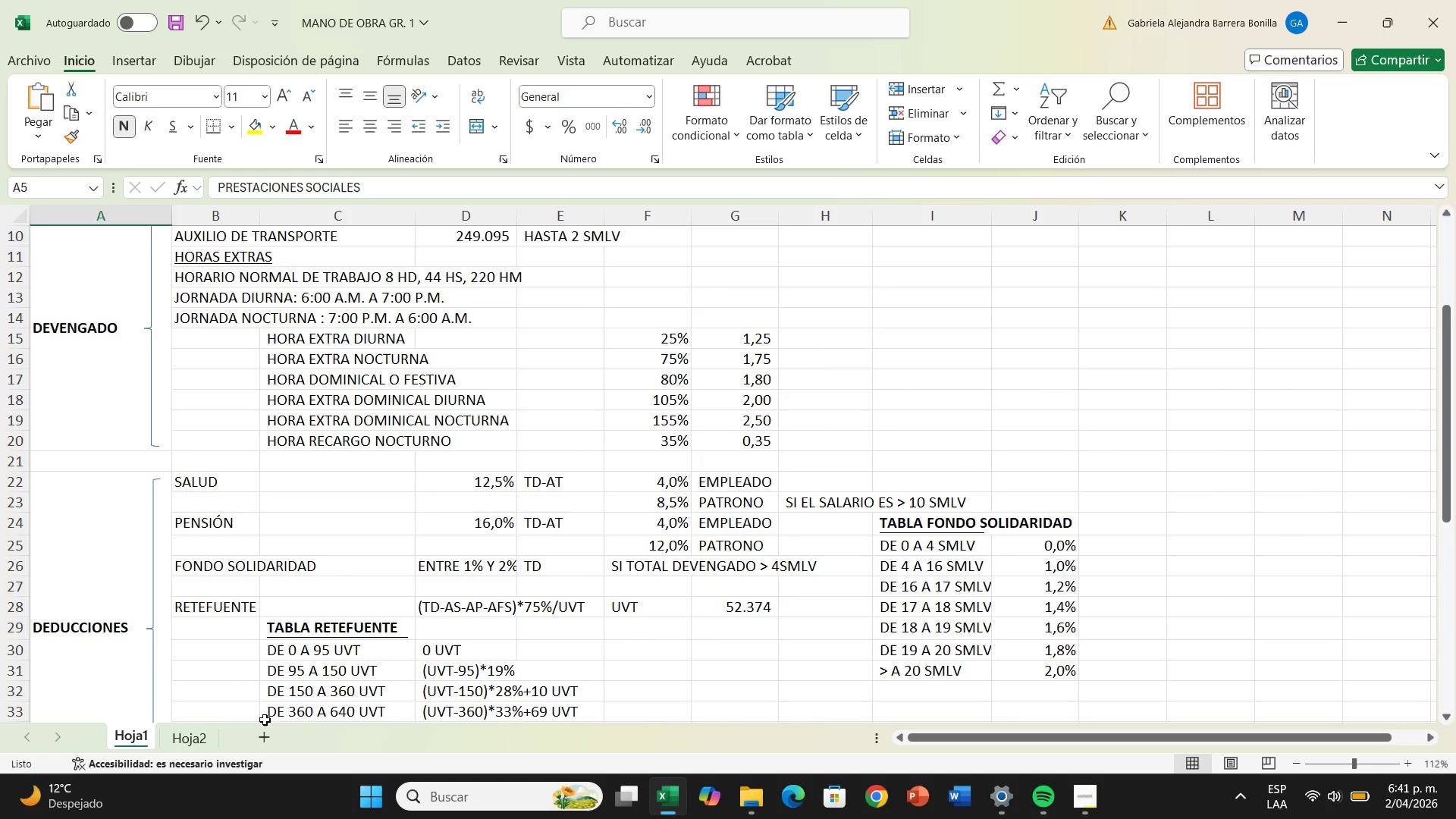 
left_click([177, 741])
 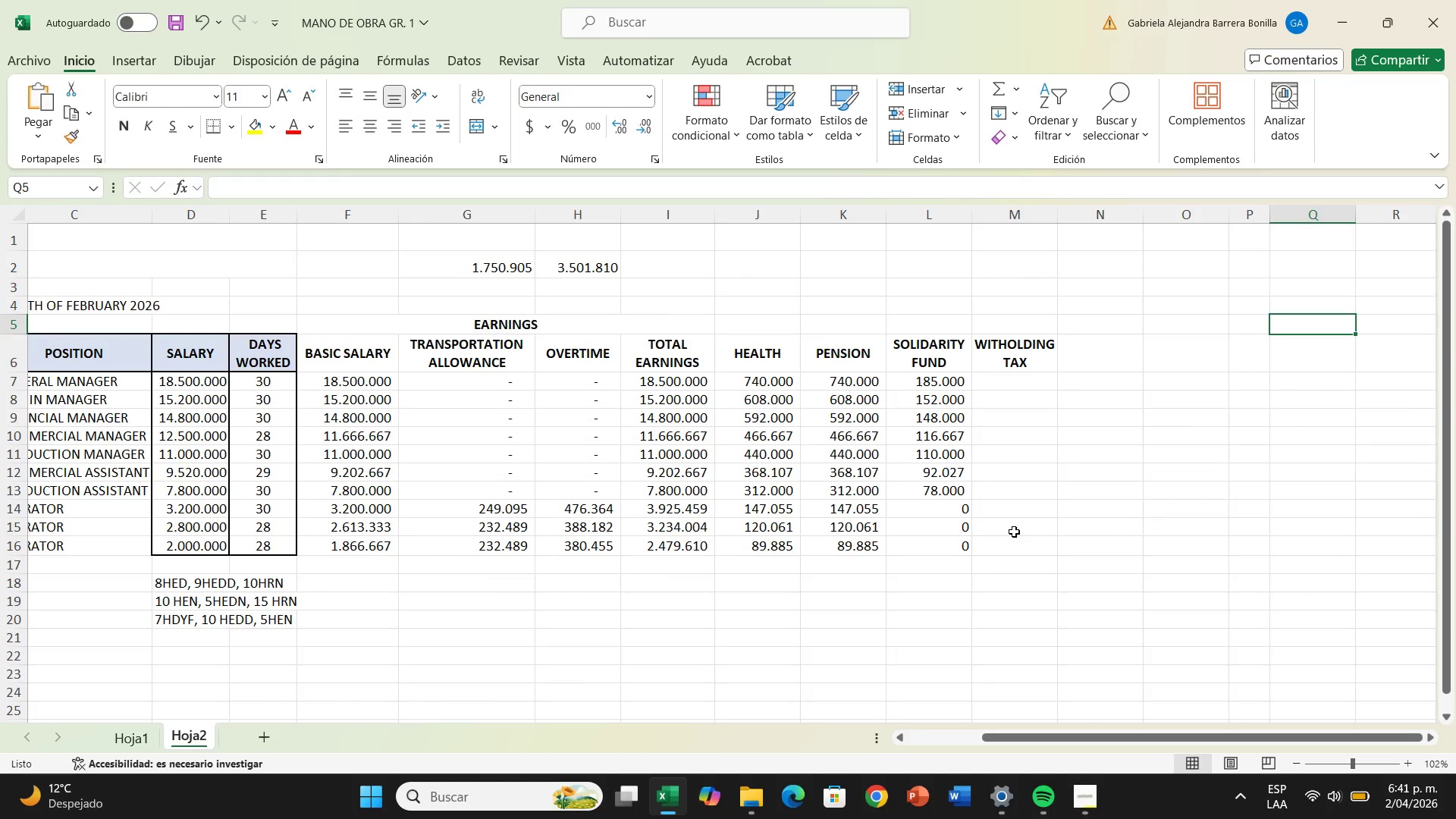 
key(Shift+ShiftRight)
 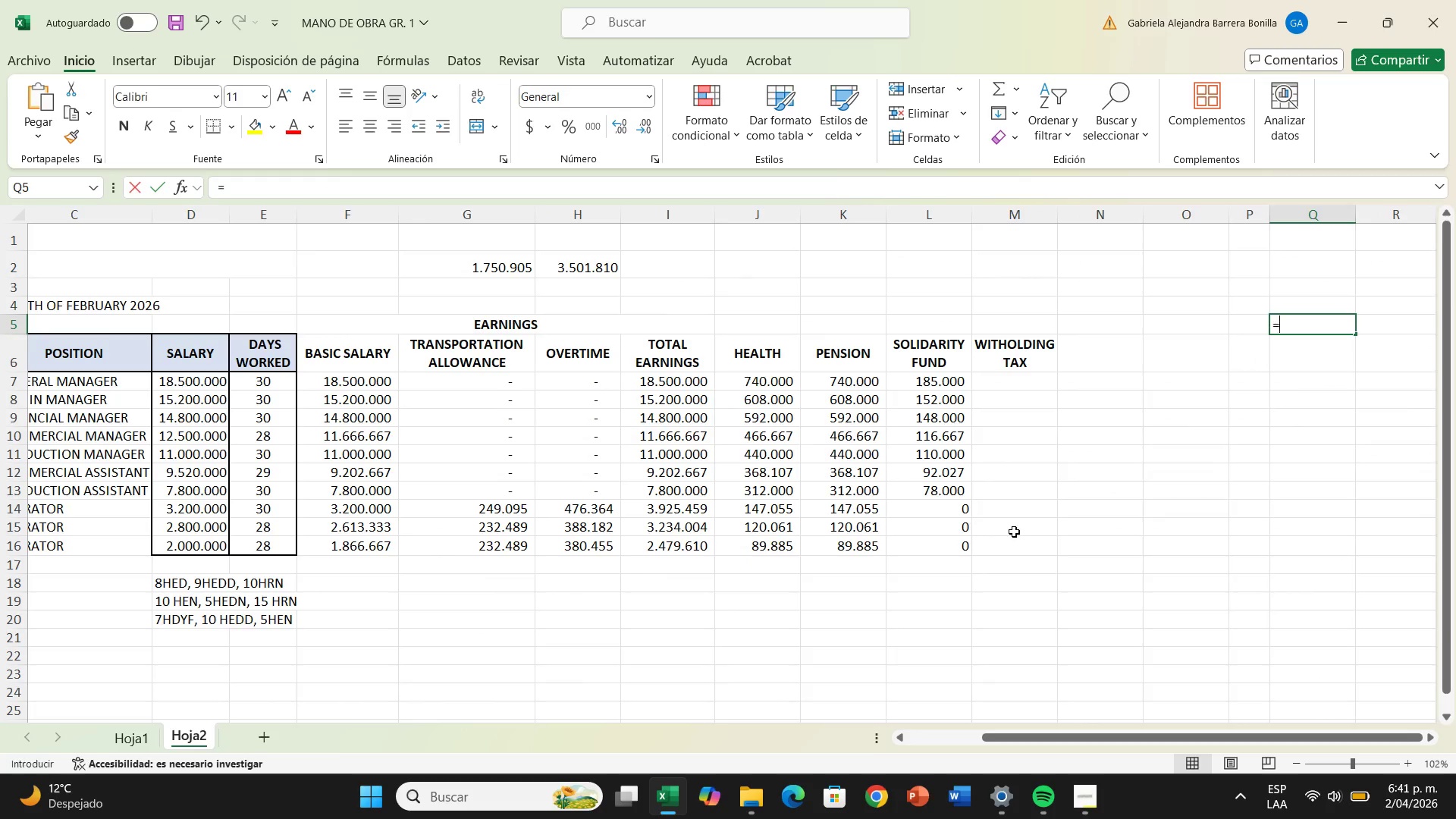 
key(Shift+0)
 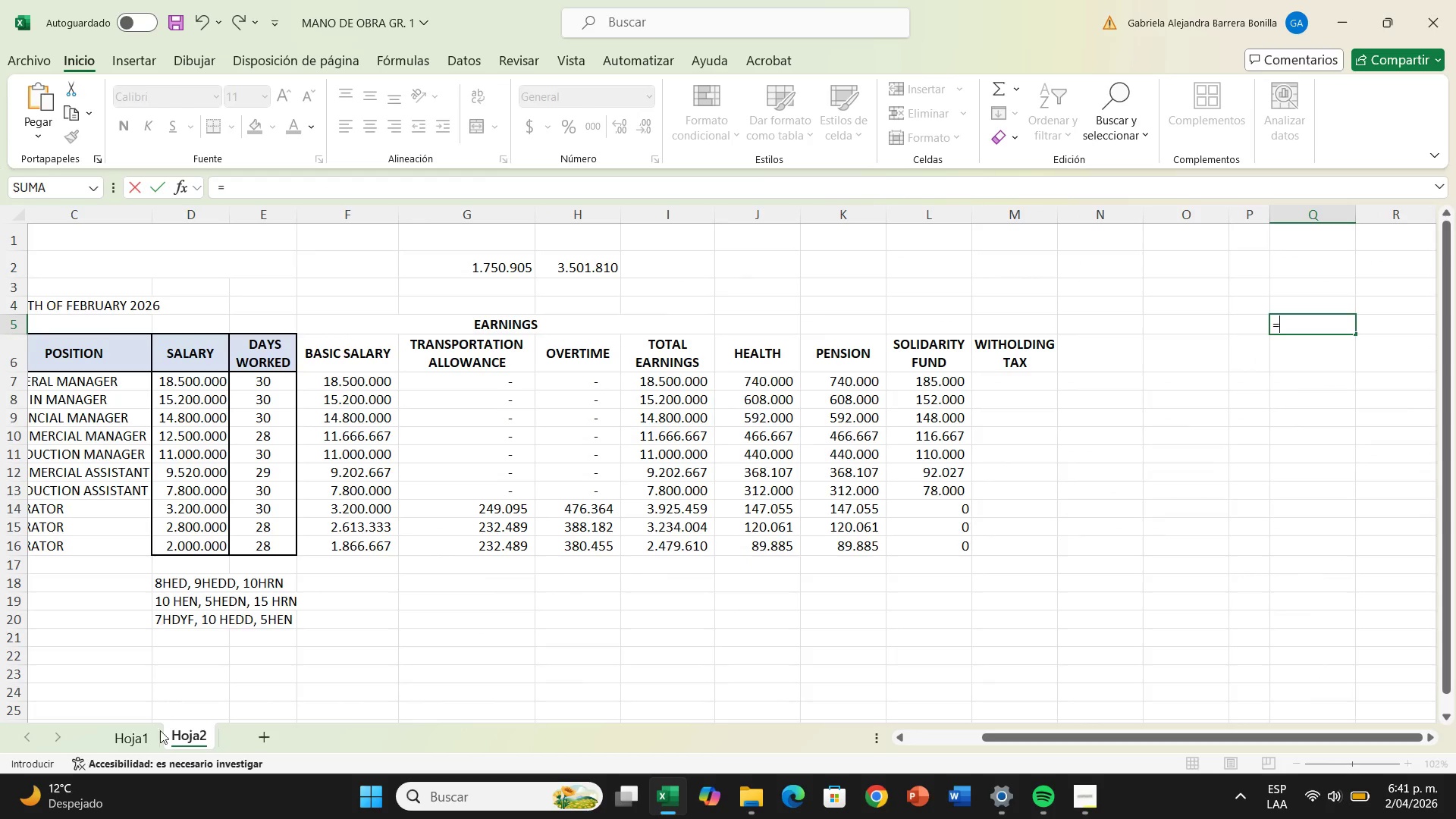 
left_click([140, 750])
 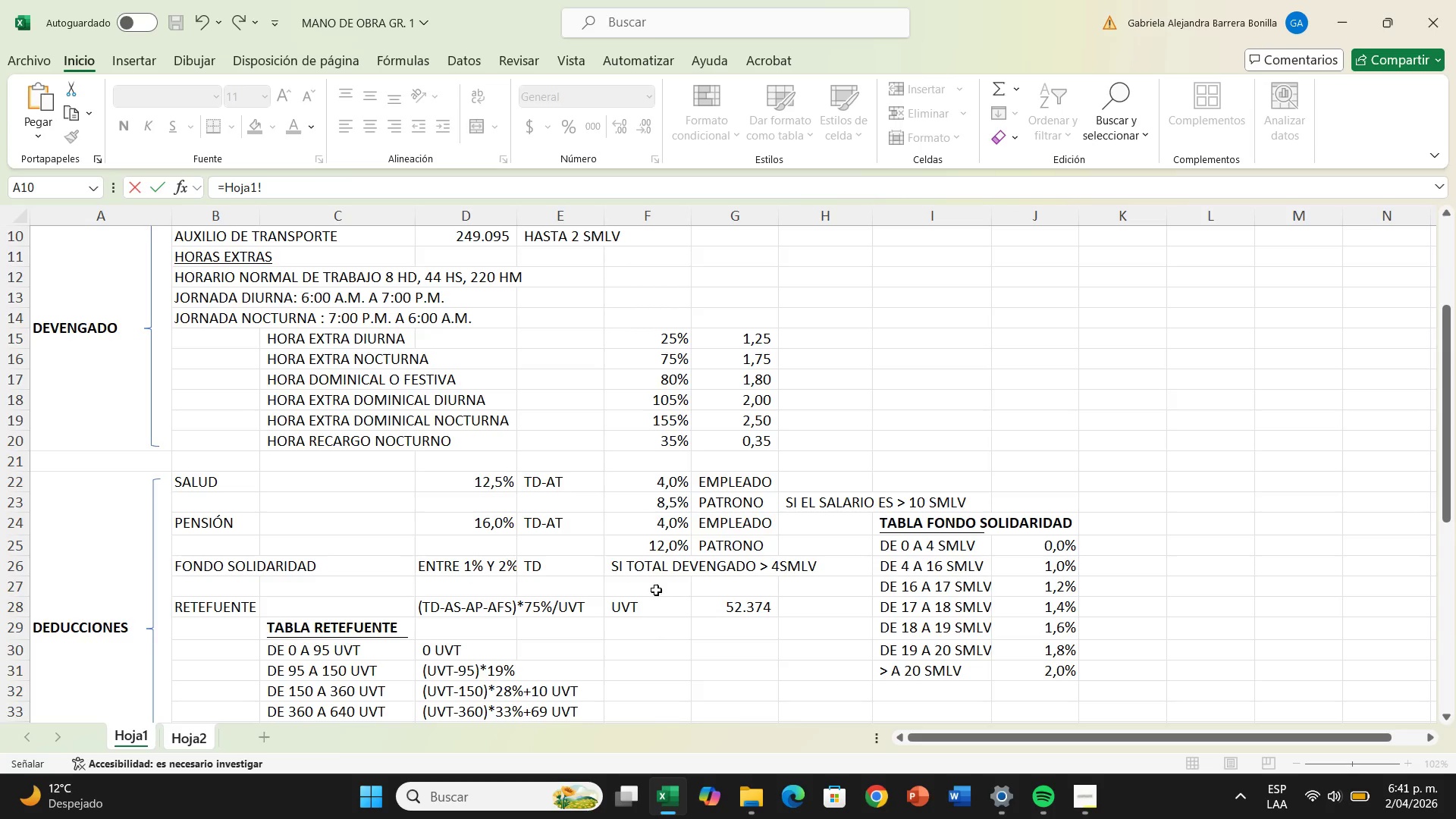 
left_click([754, 604])
 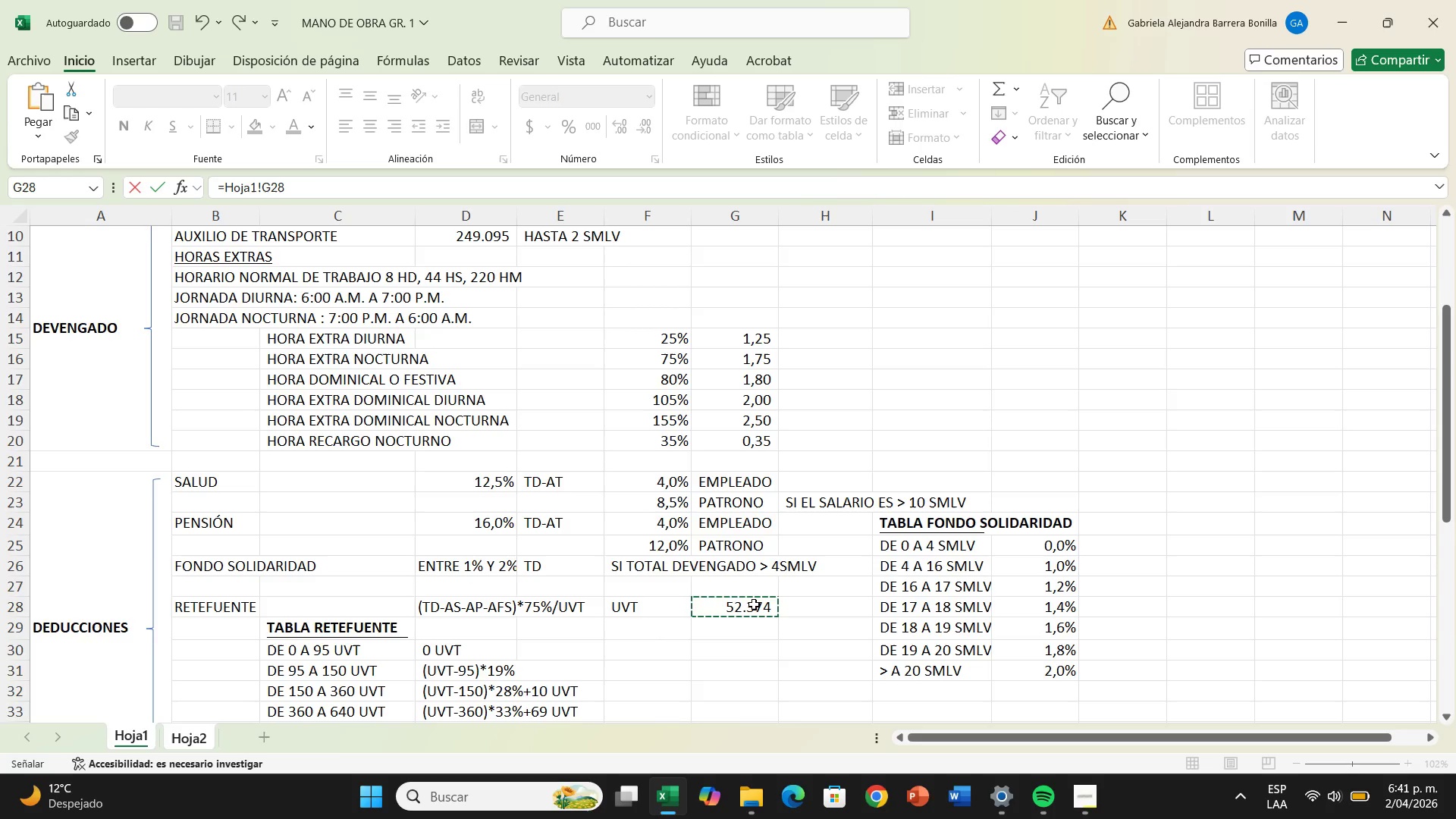 
key(Enter)
 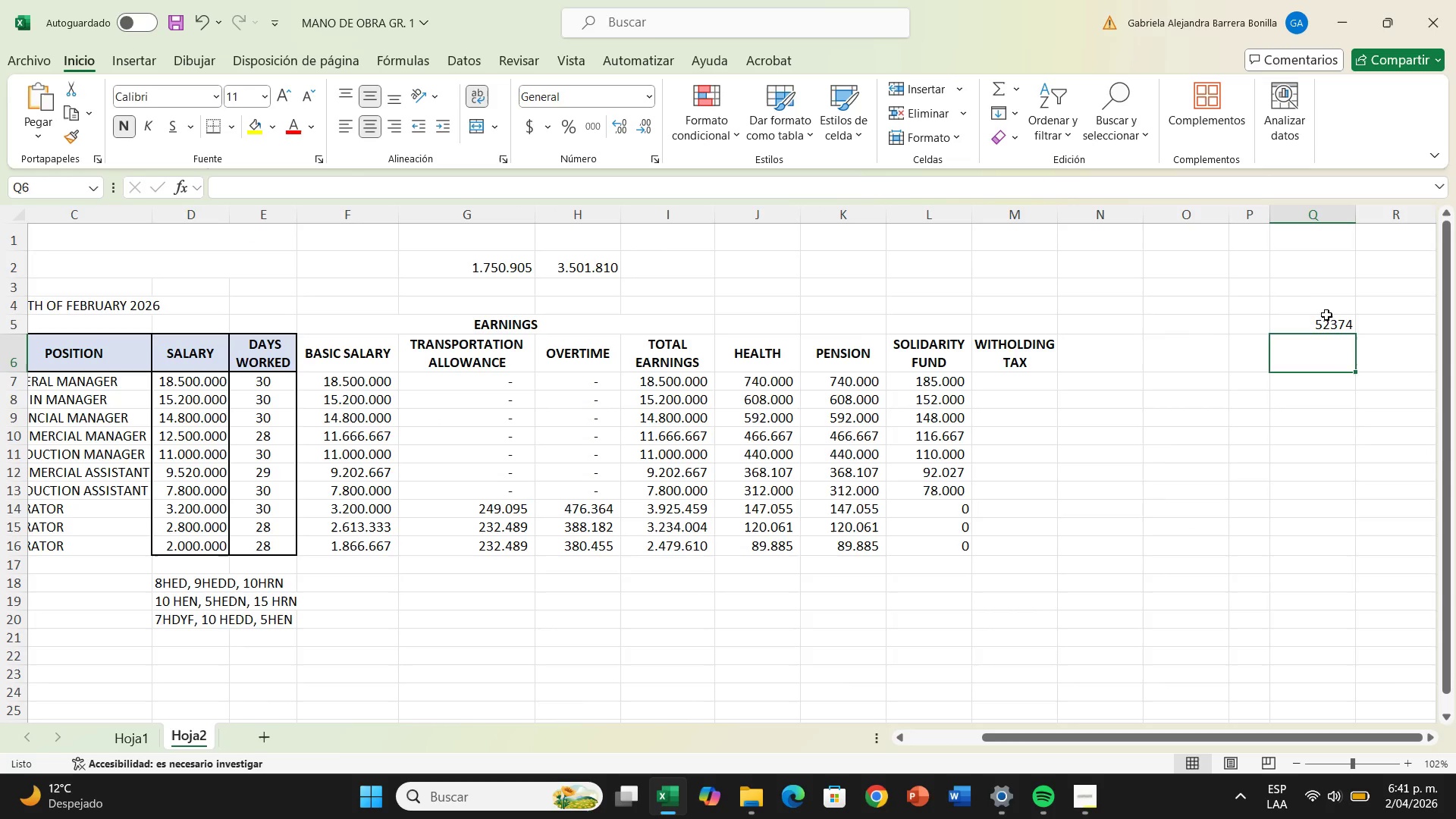 
left_click([1326, 320])
 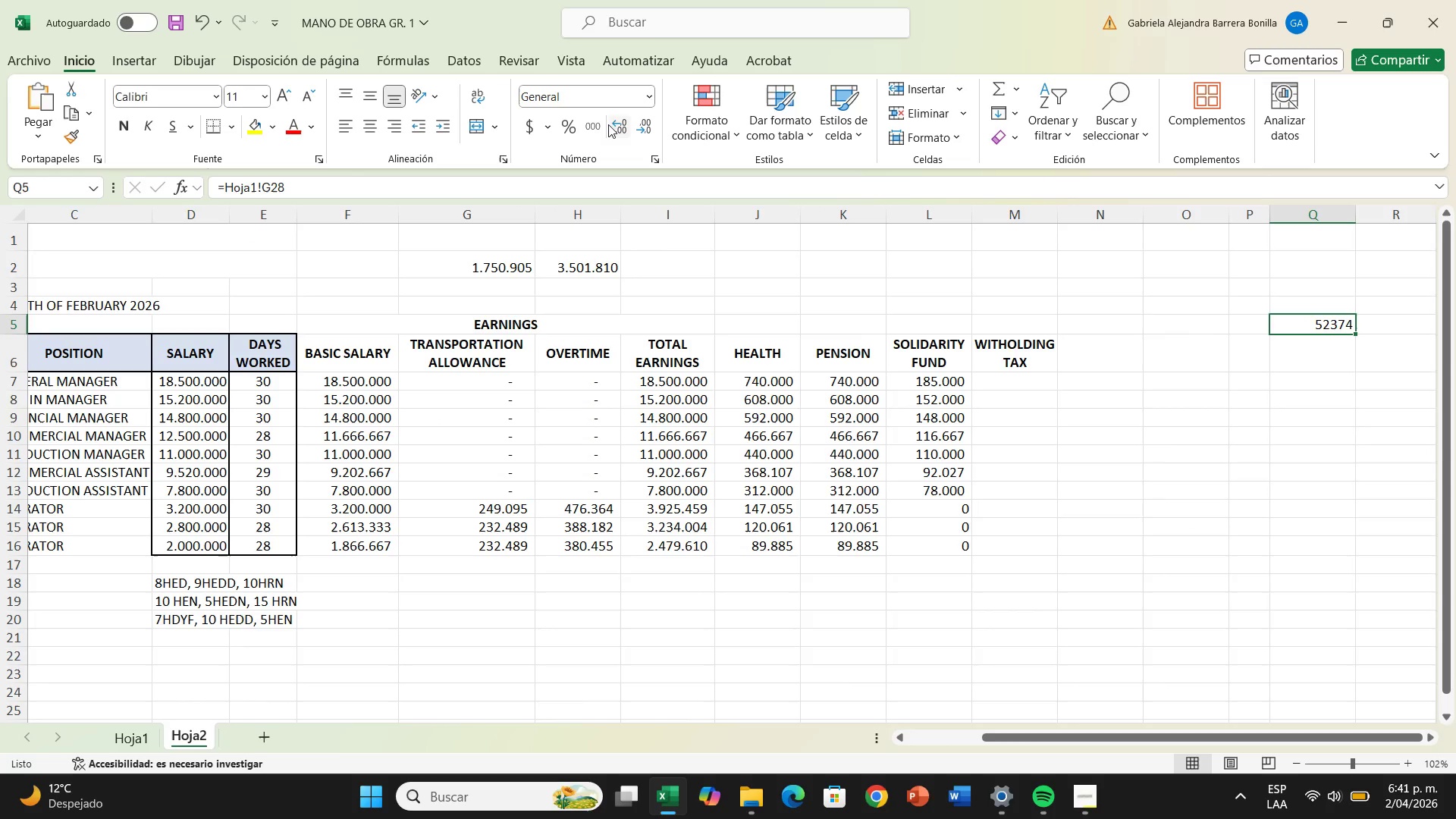 
left_click([592, 130])
 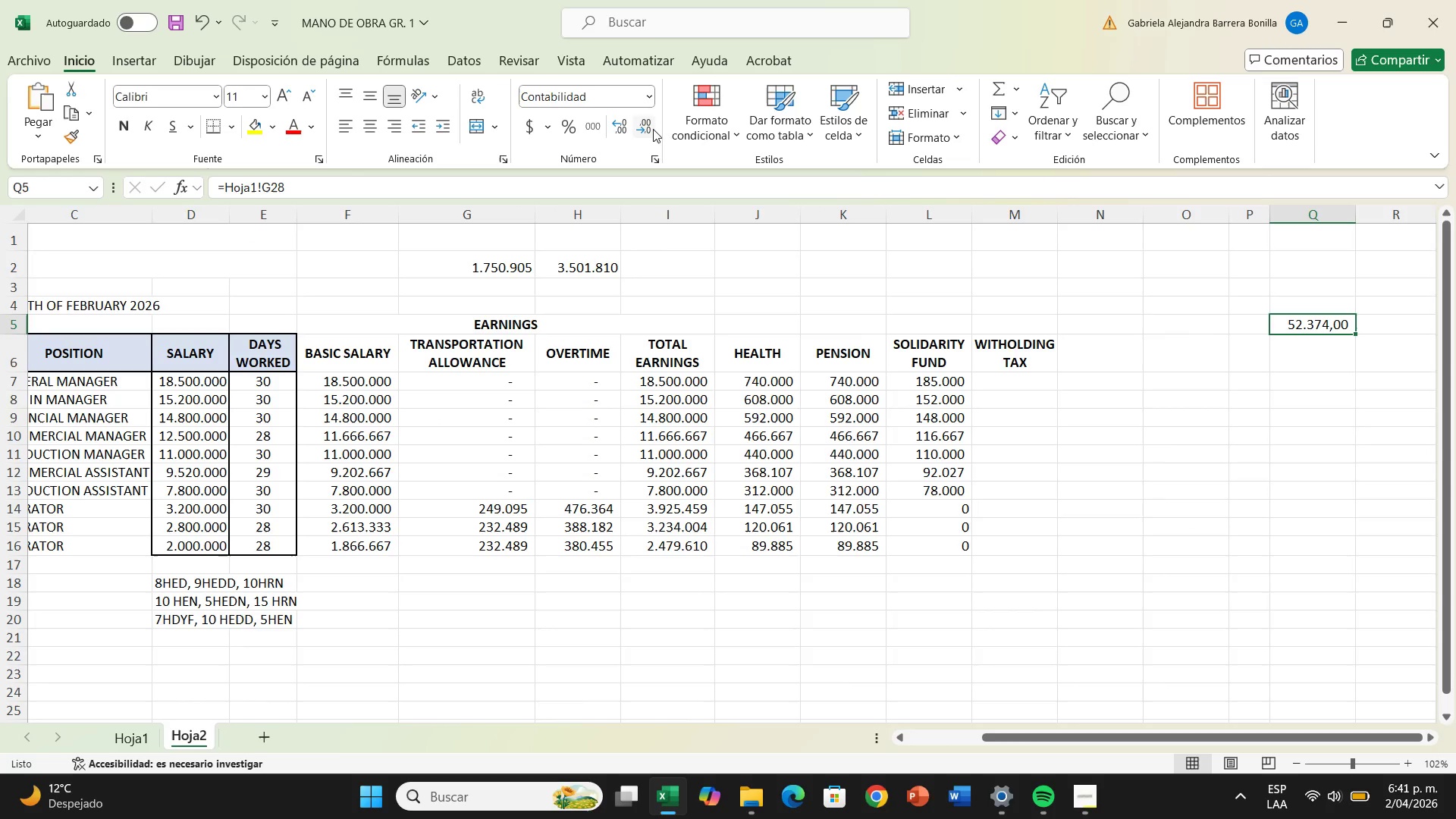 
double_click([652, 129])
 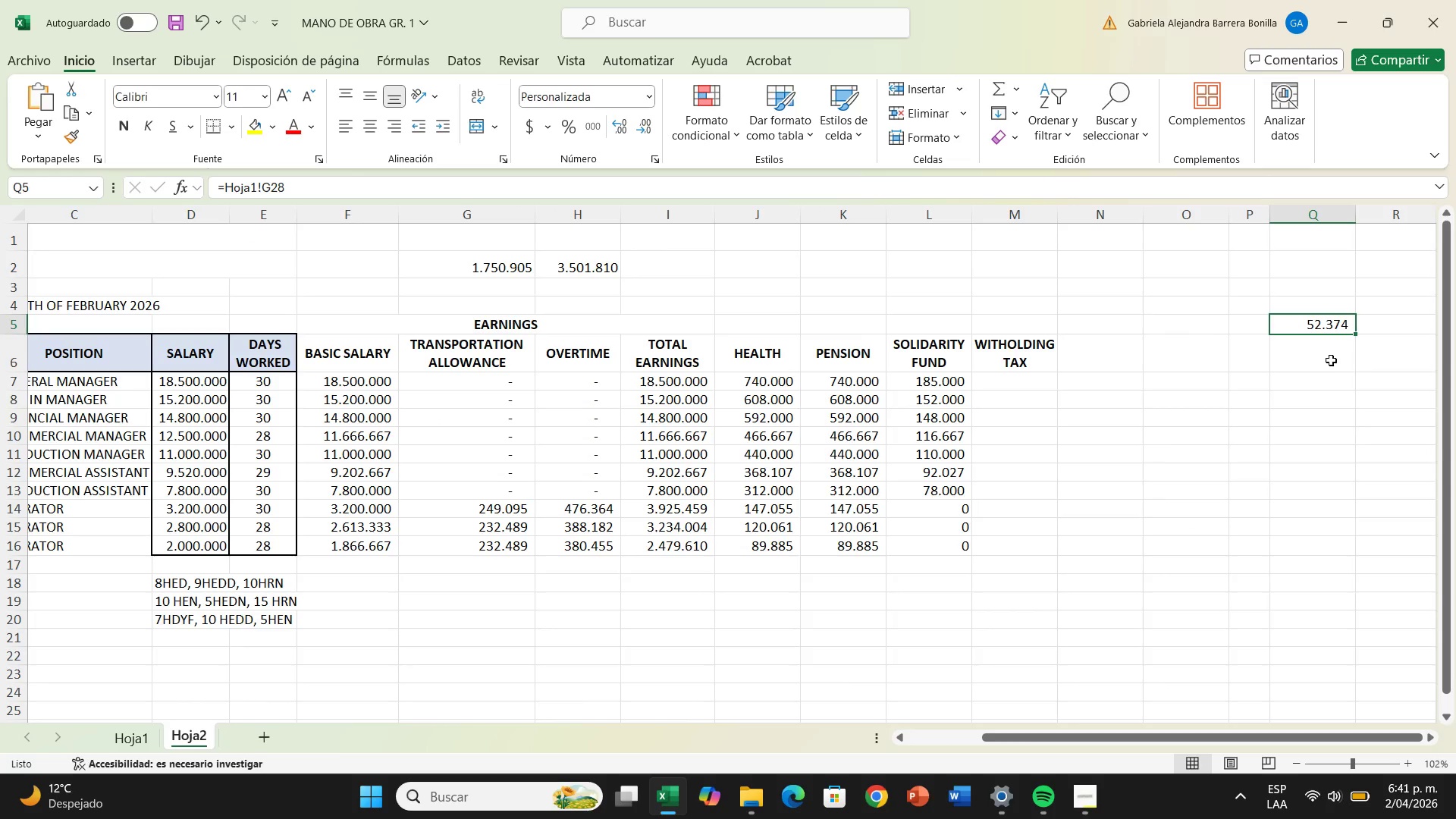 
left_click([1329, 359])
 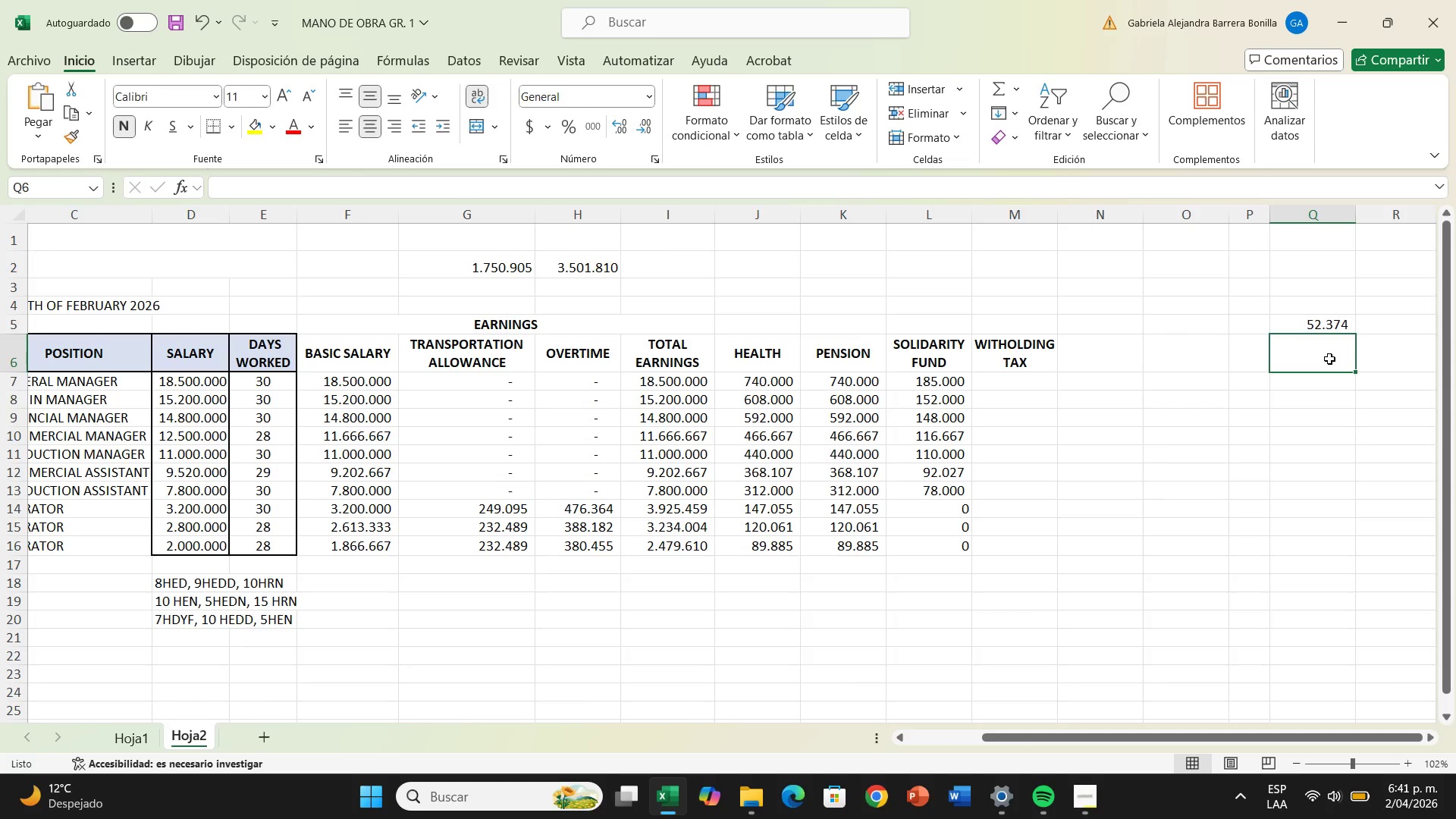 
type(uvt)
 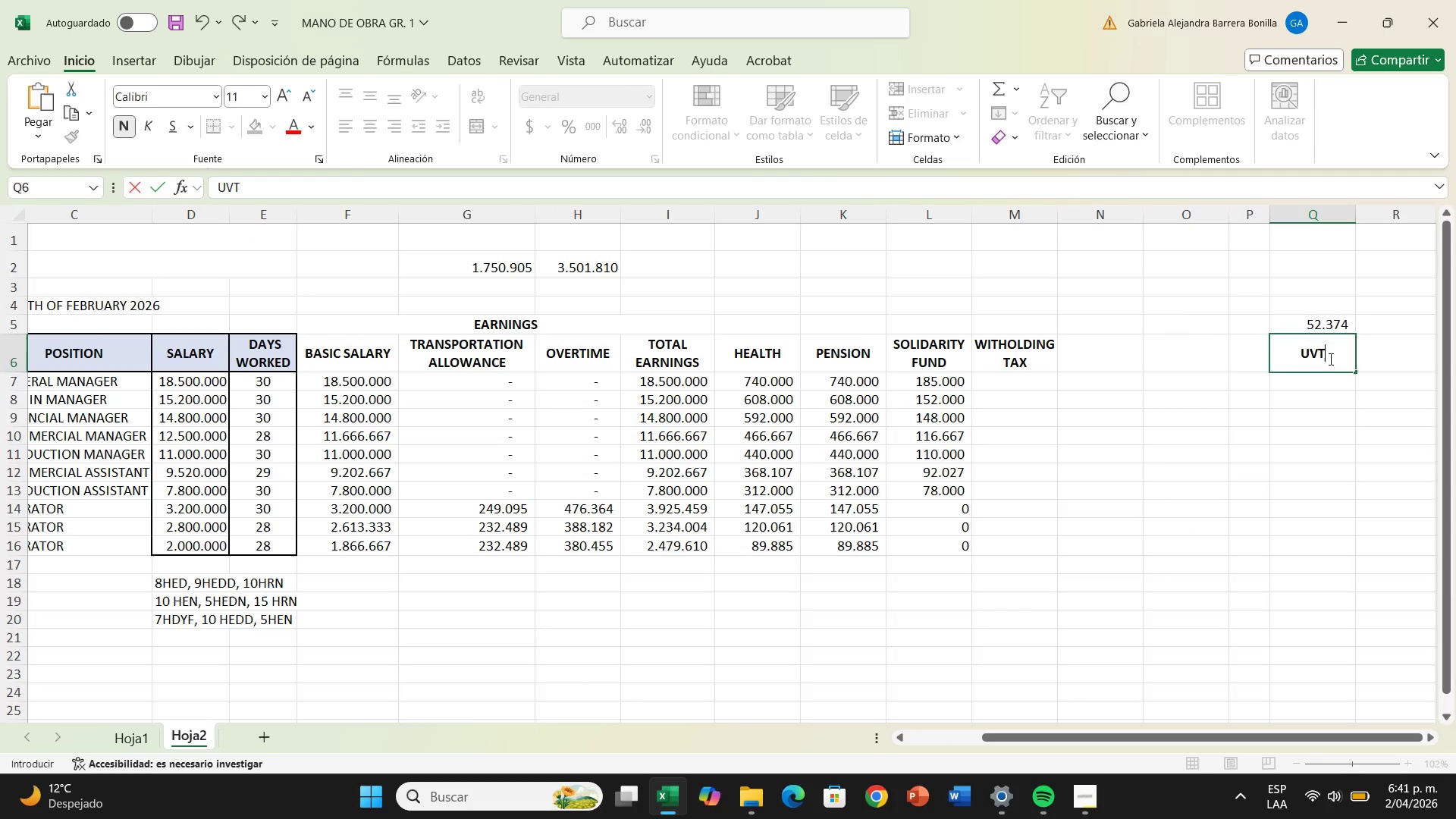 
key(Enter)
 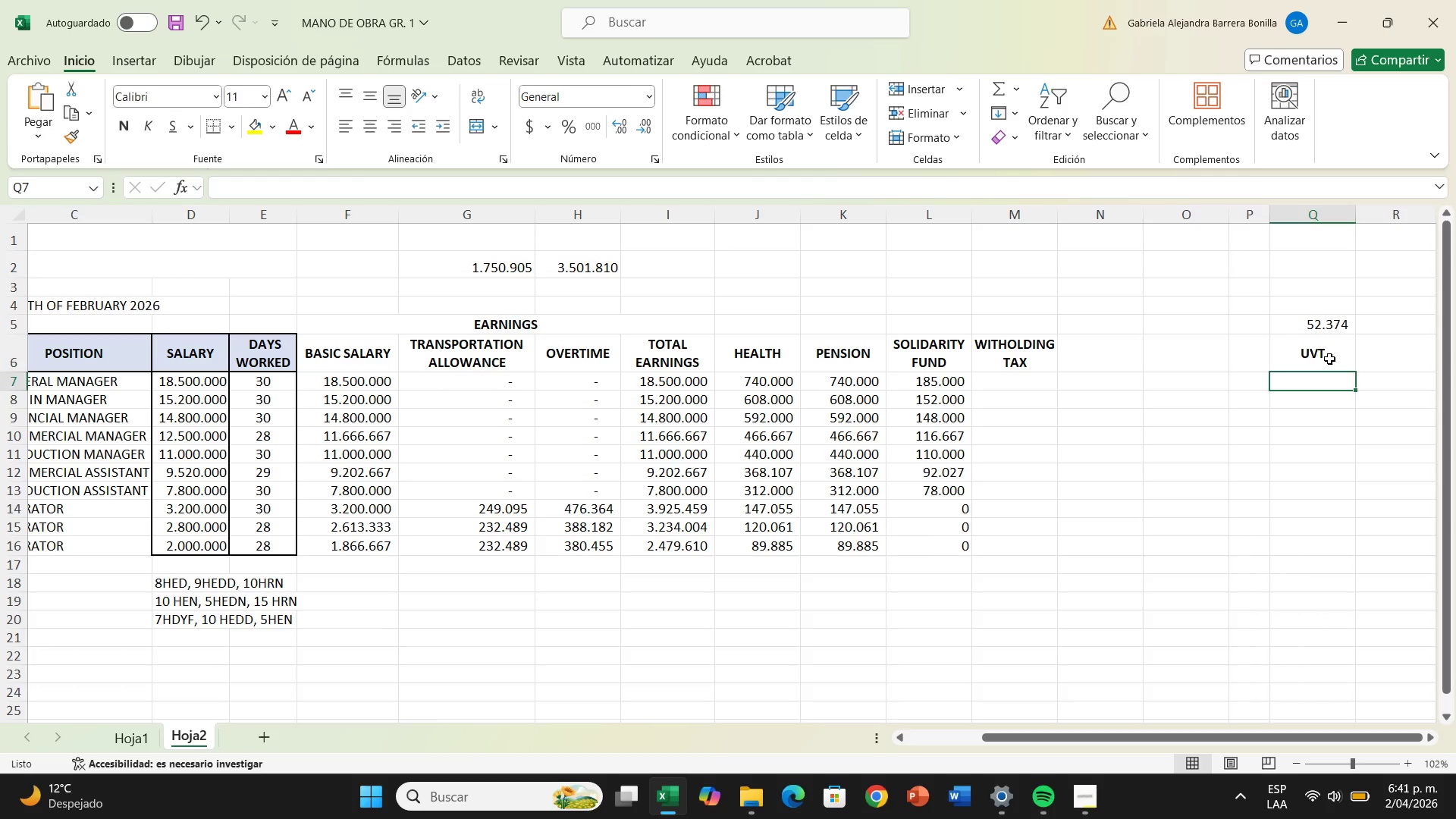 
wait(6.58)
 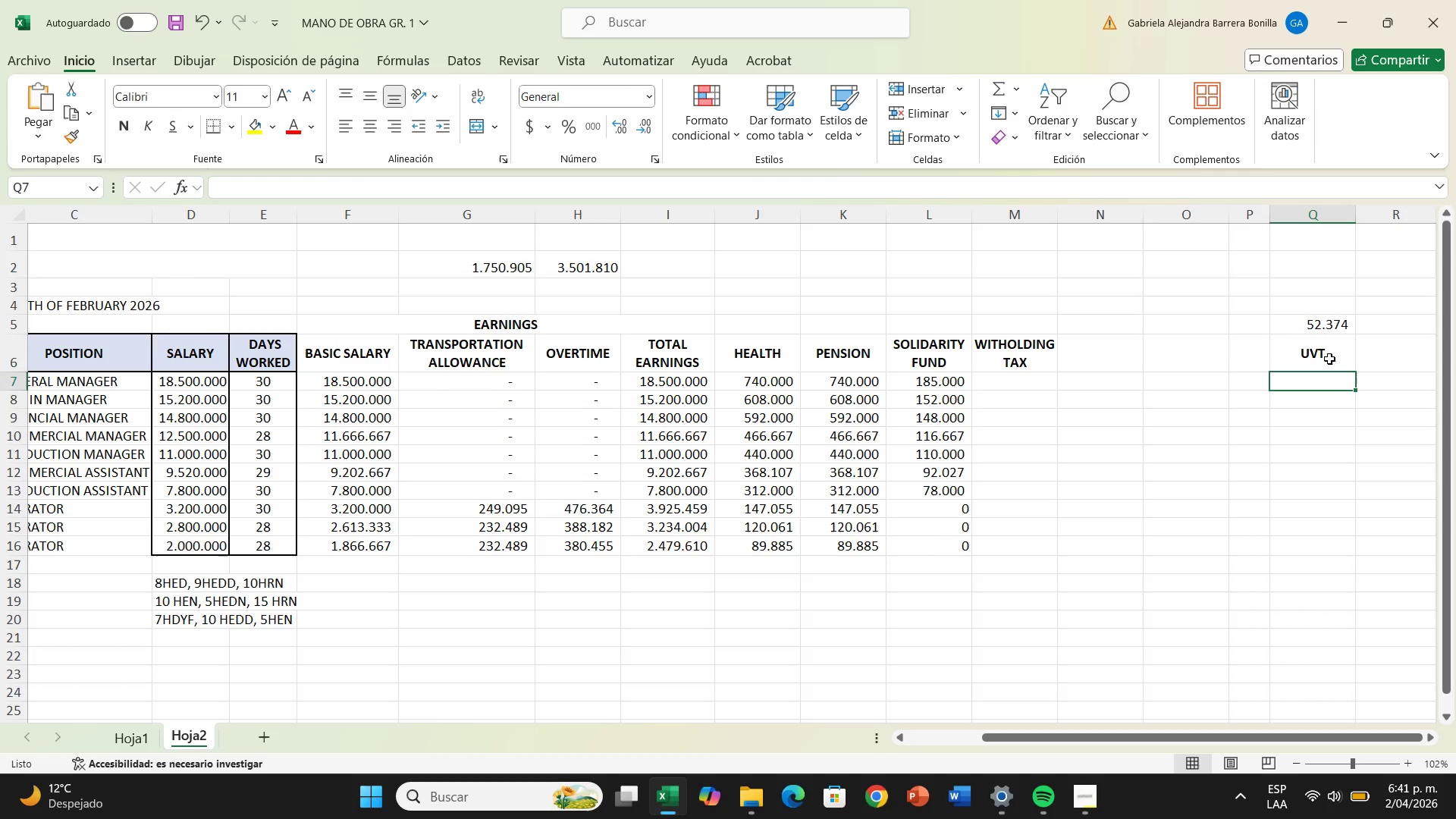 
key(Shift+ShiftRight)
 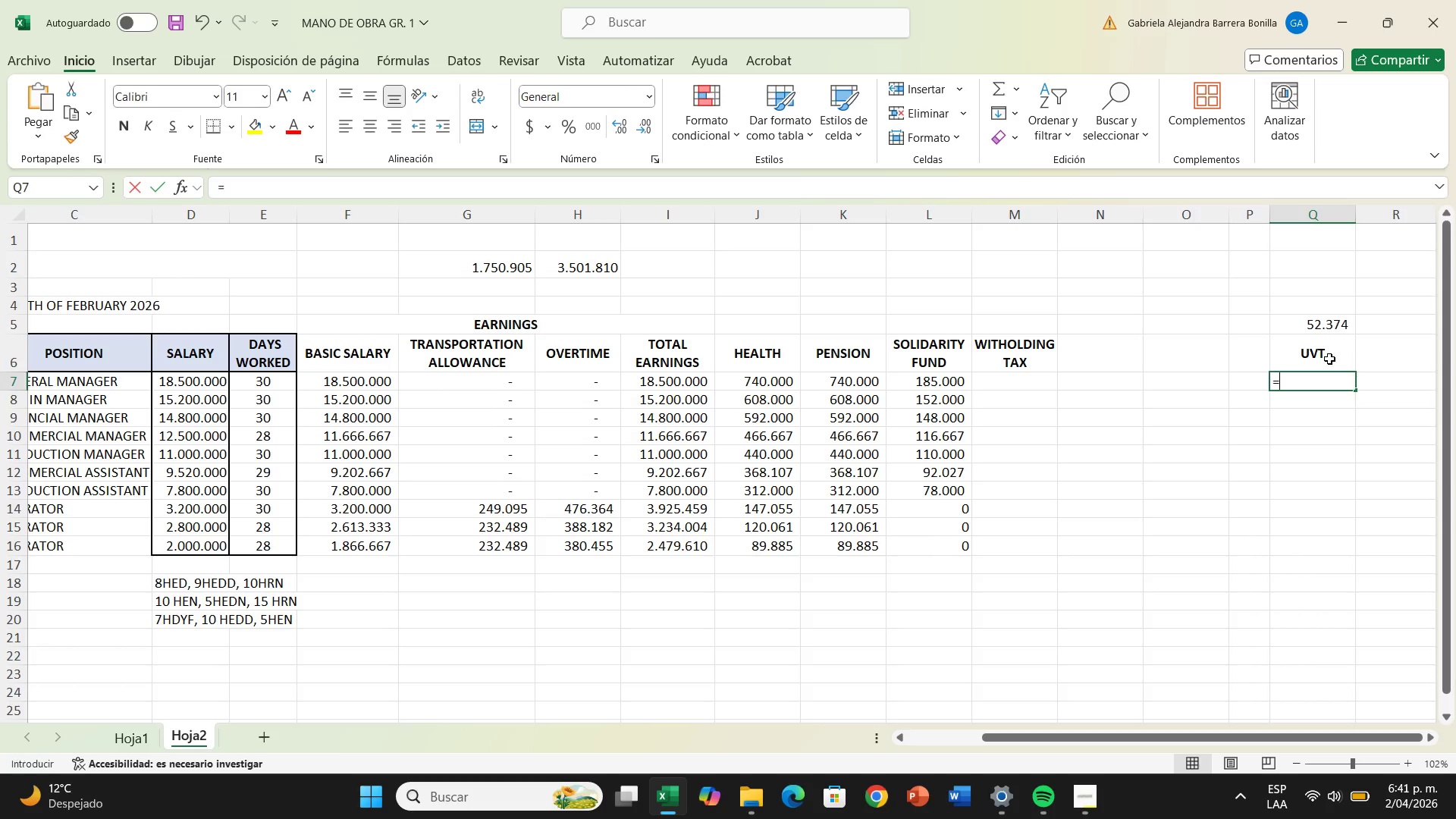 
key(Shift+0)
 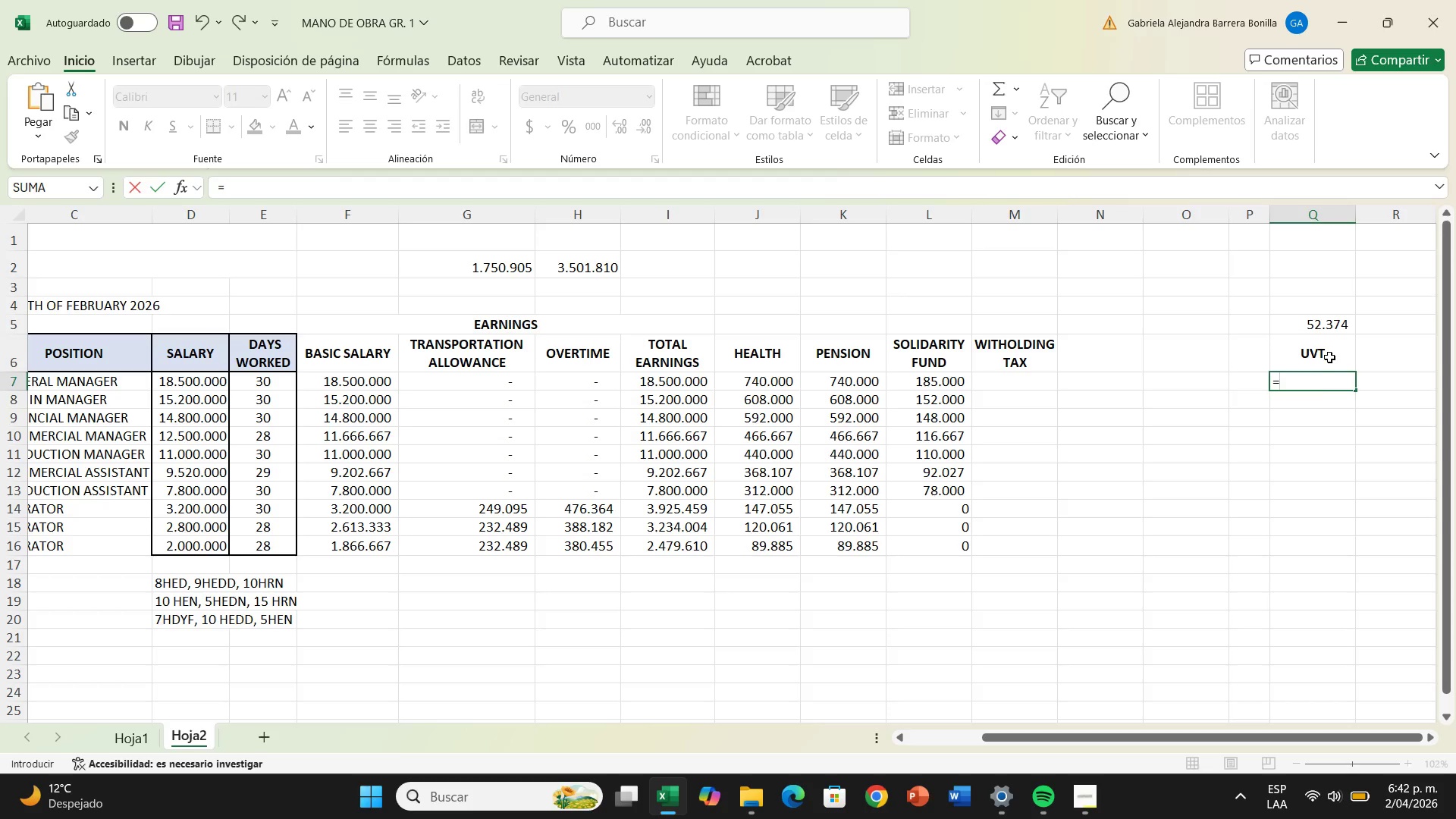 
wait(6.09)
 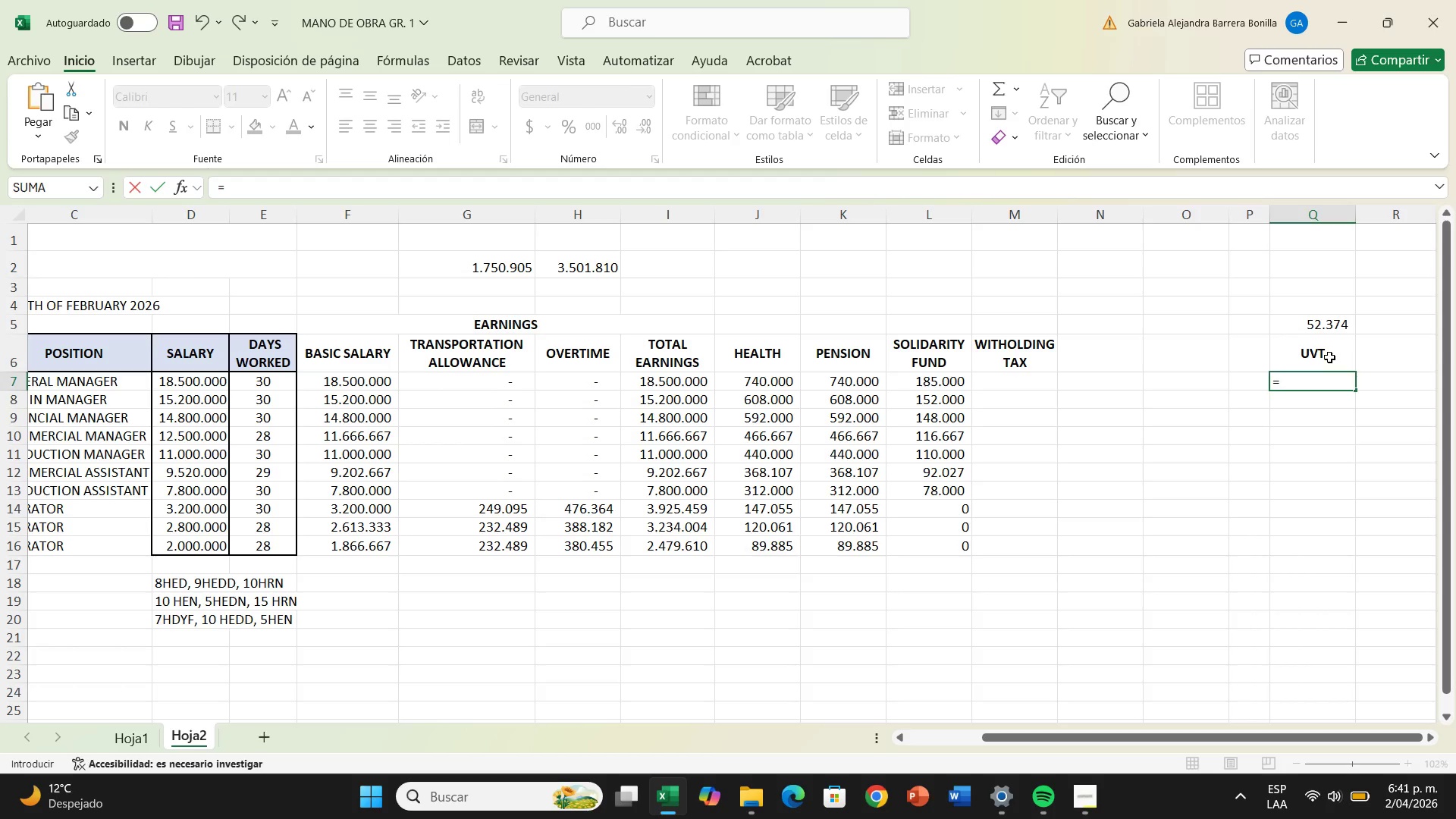 
left_click([645, 379])
 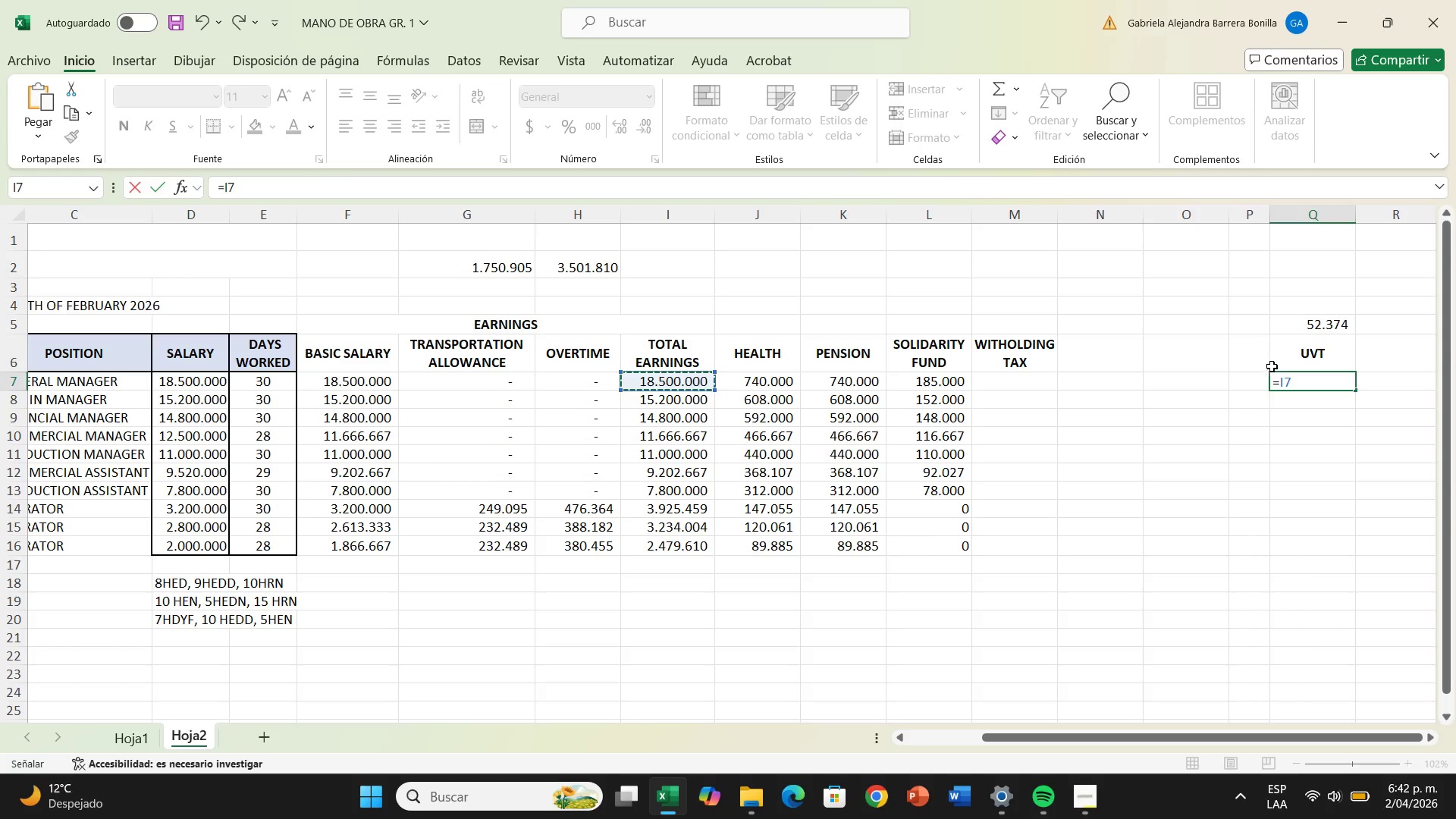 
left_click([1279, 389])
 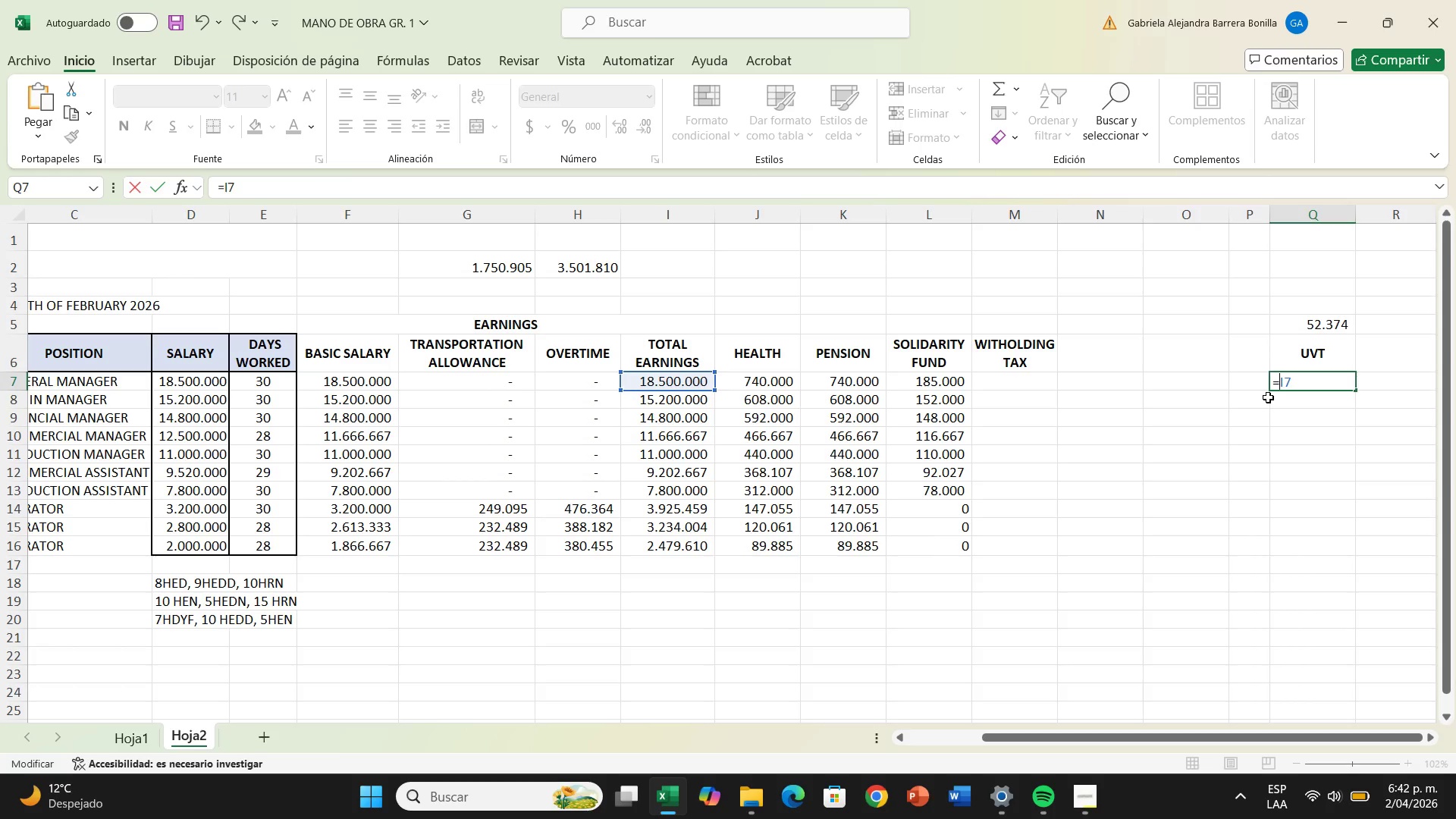 
hold_key(key=Enter, duration=0.38)
 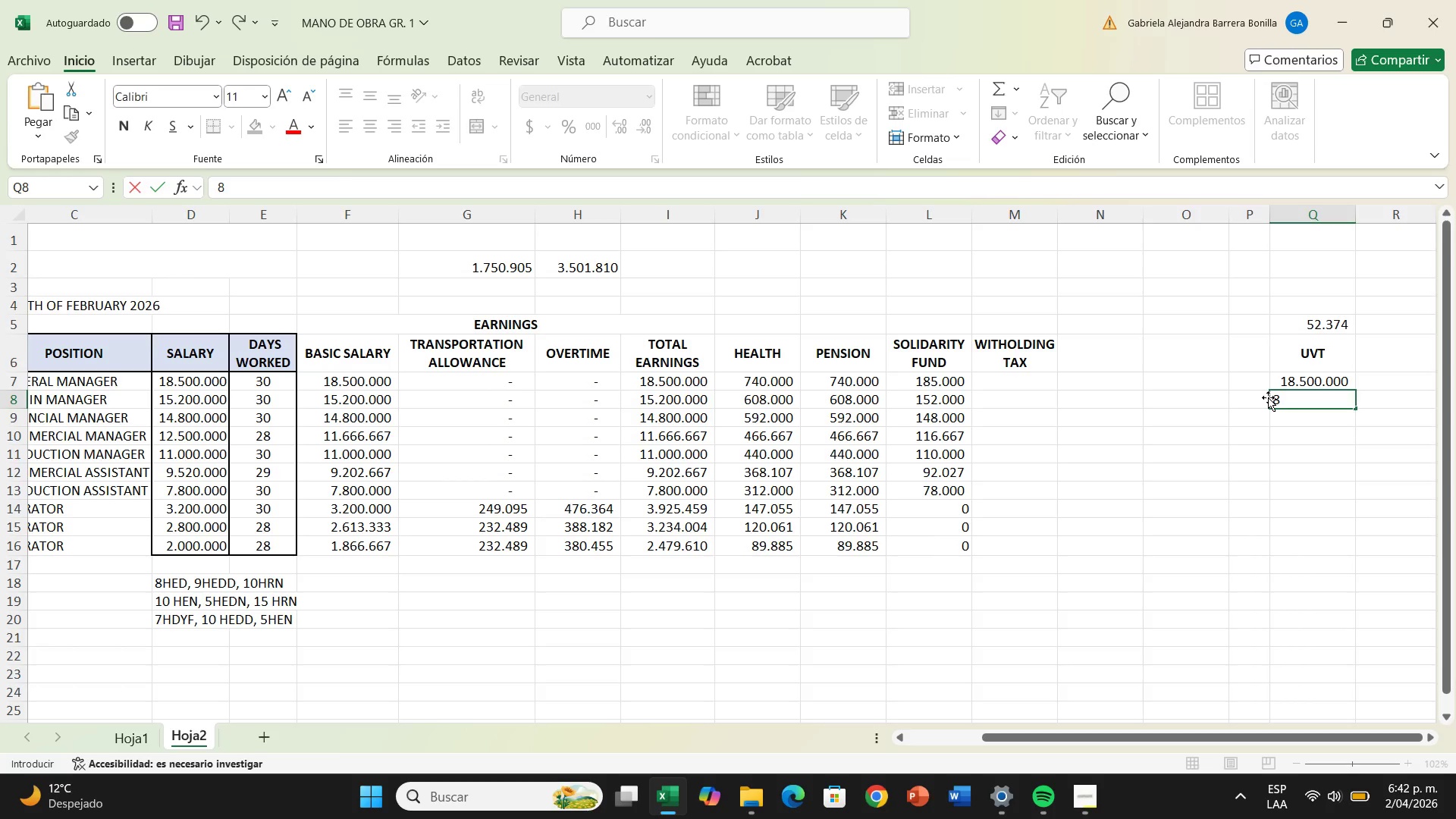 
key(8)
 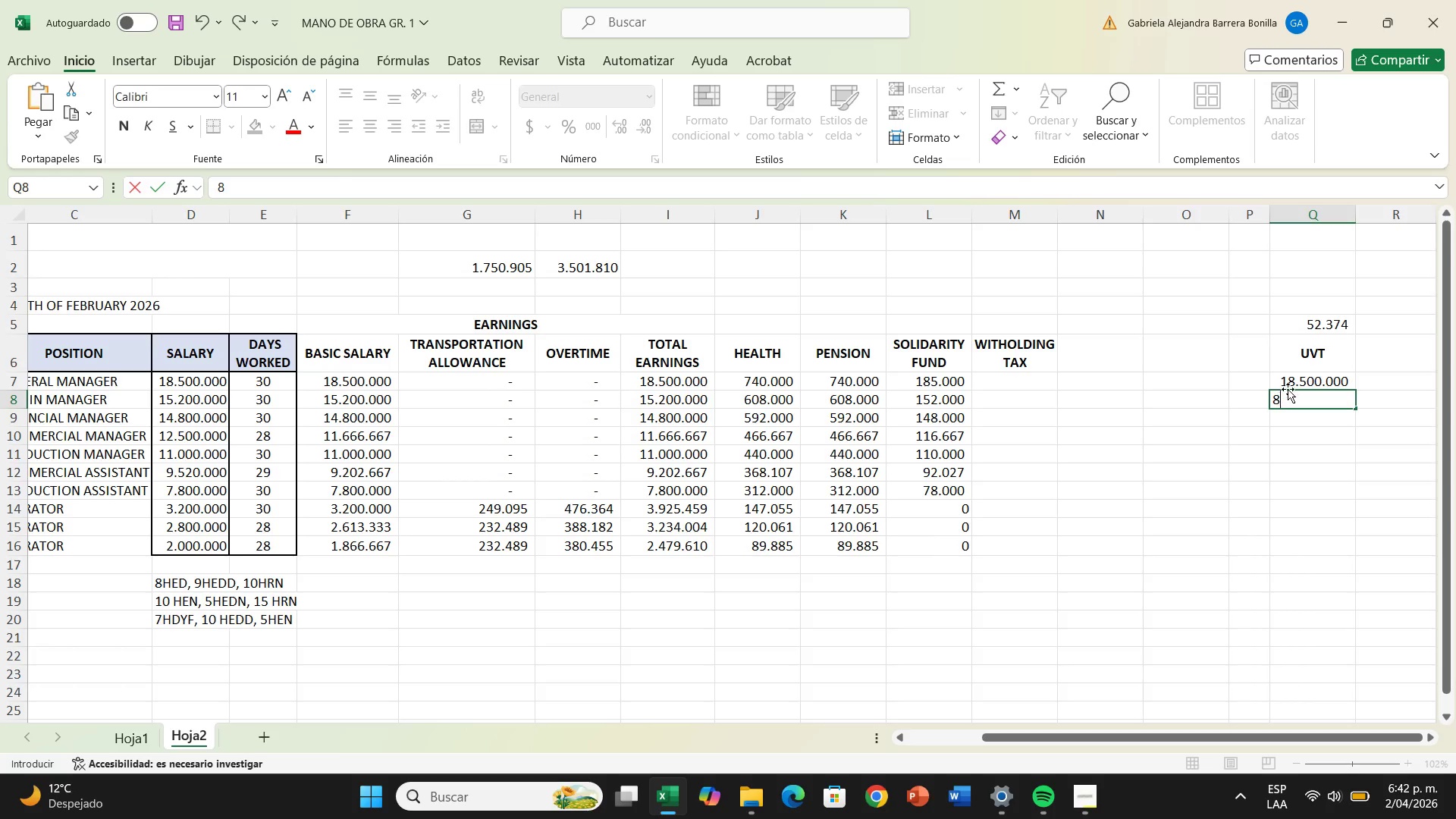 
double_click([1289, 386])
 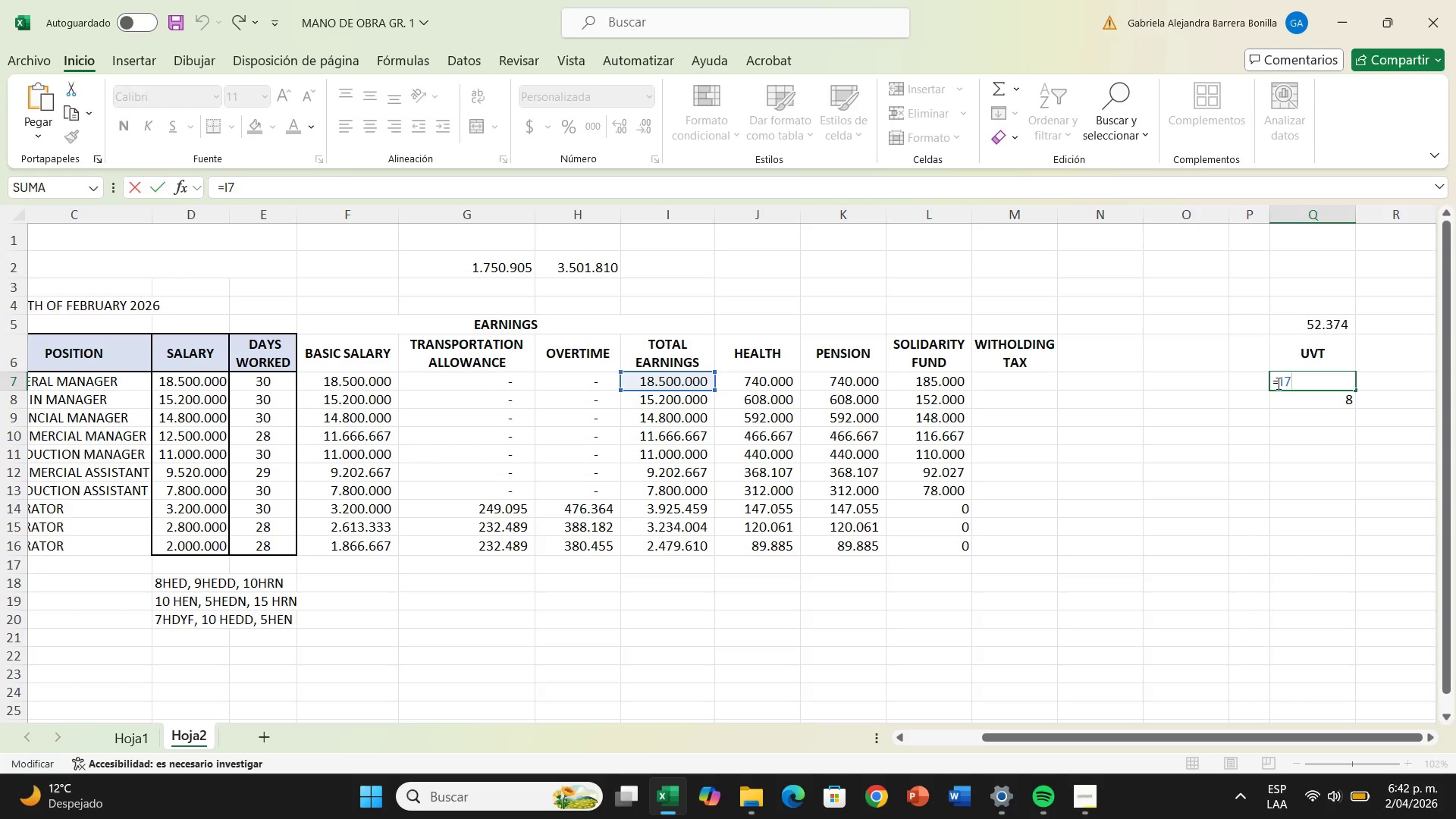 
left_click([1279, 383])
 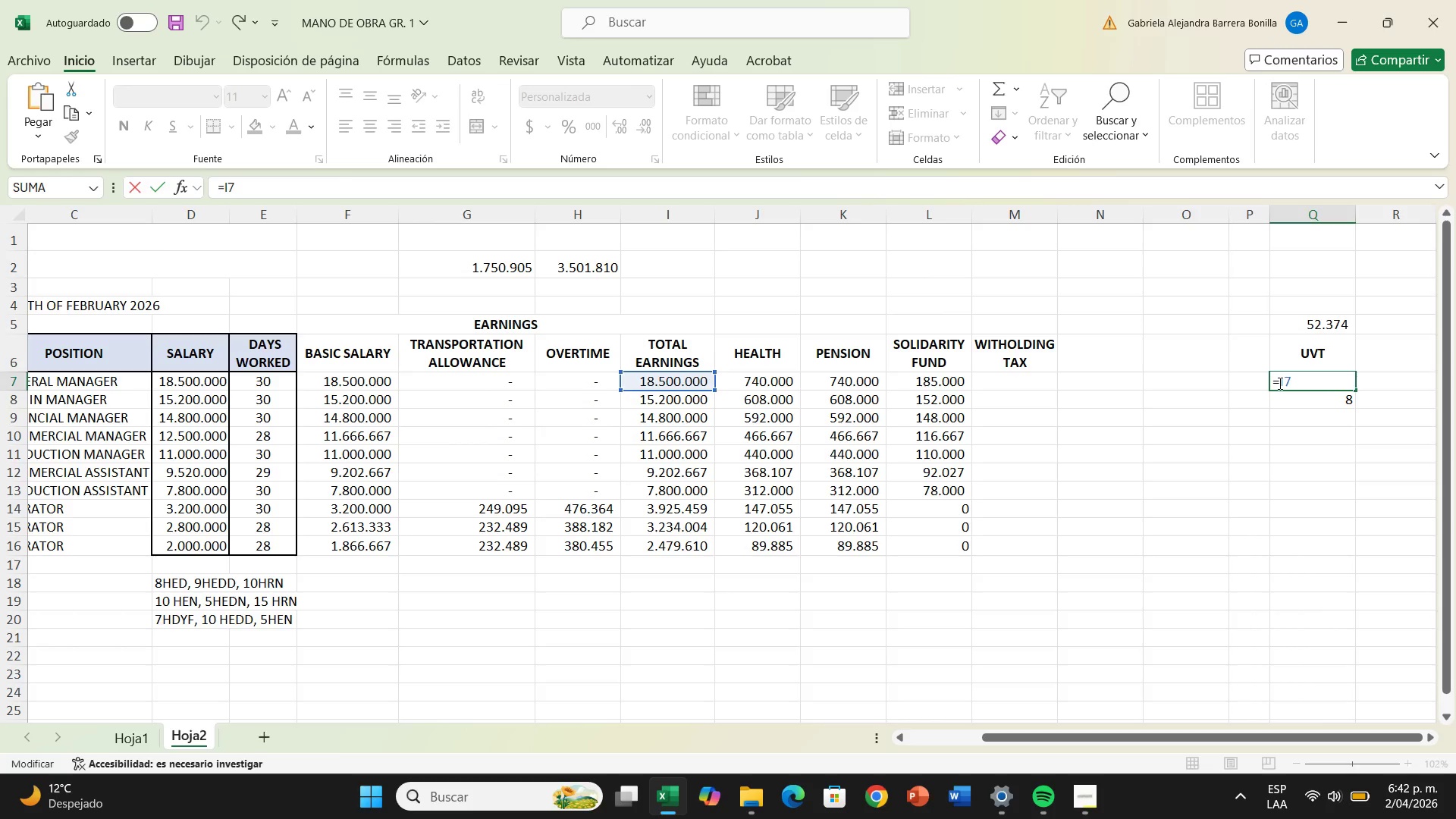 
key(Shift+ShiftRight)
 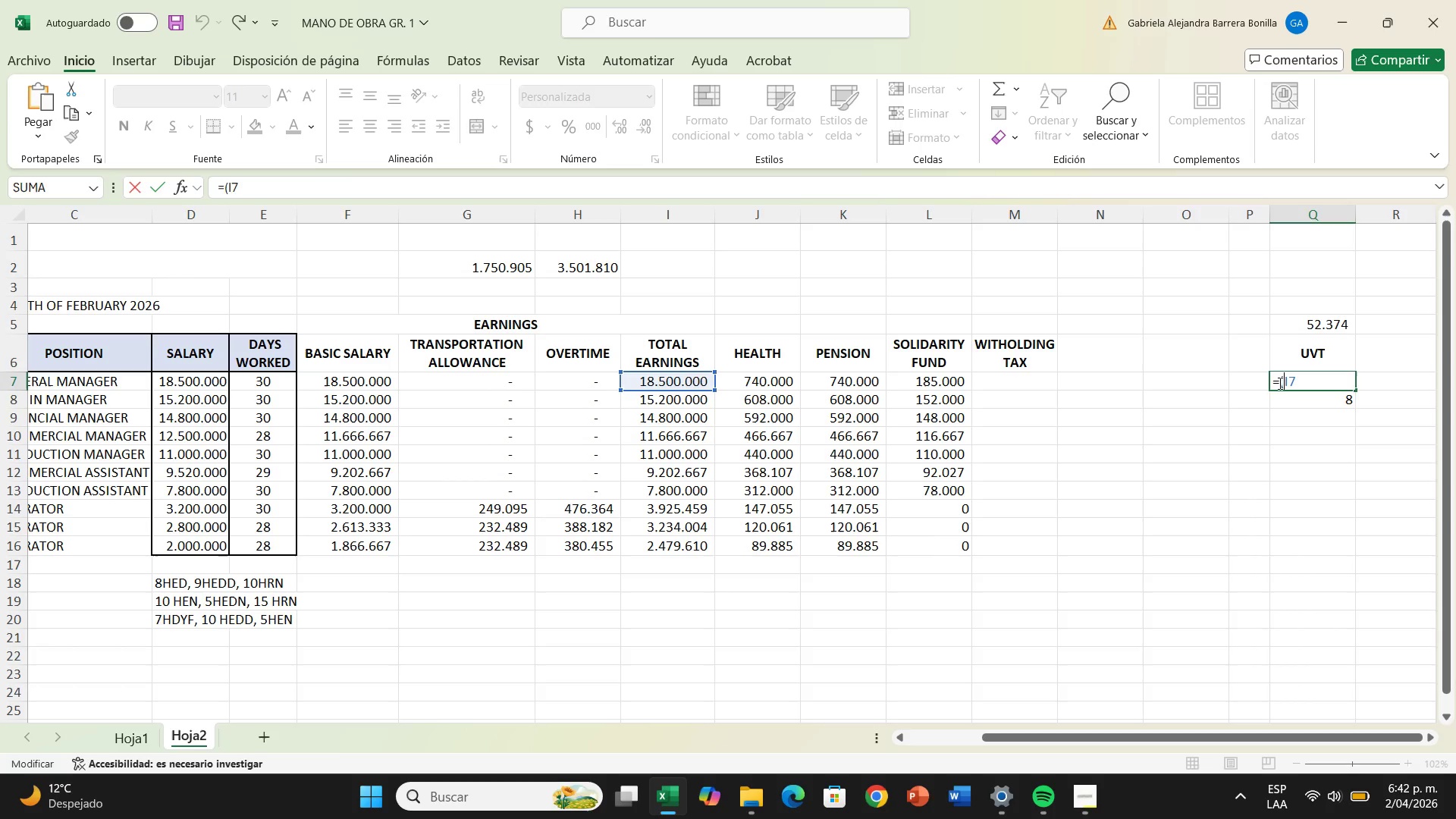 
key(Shift+8)
 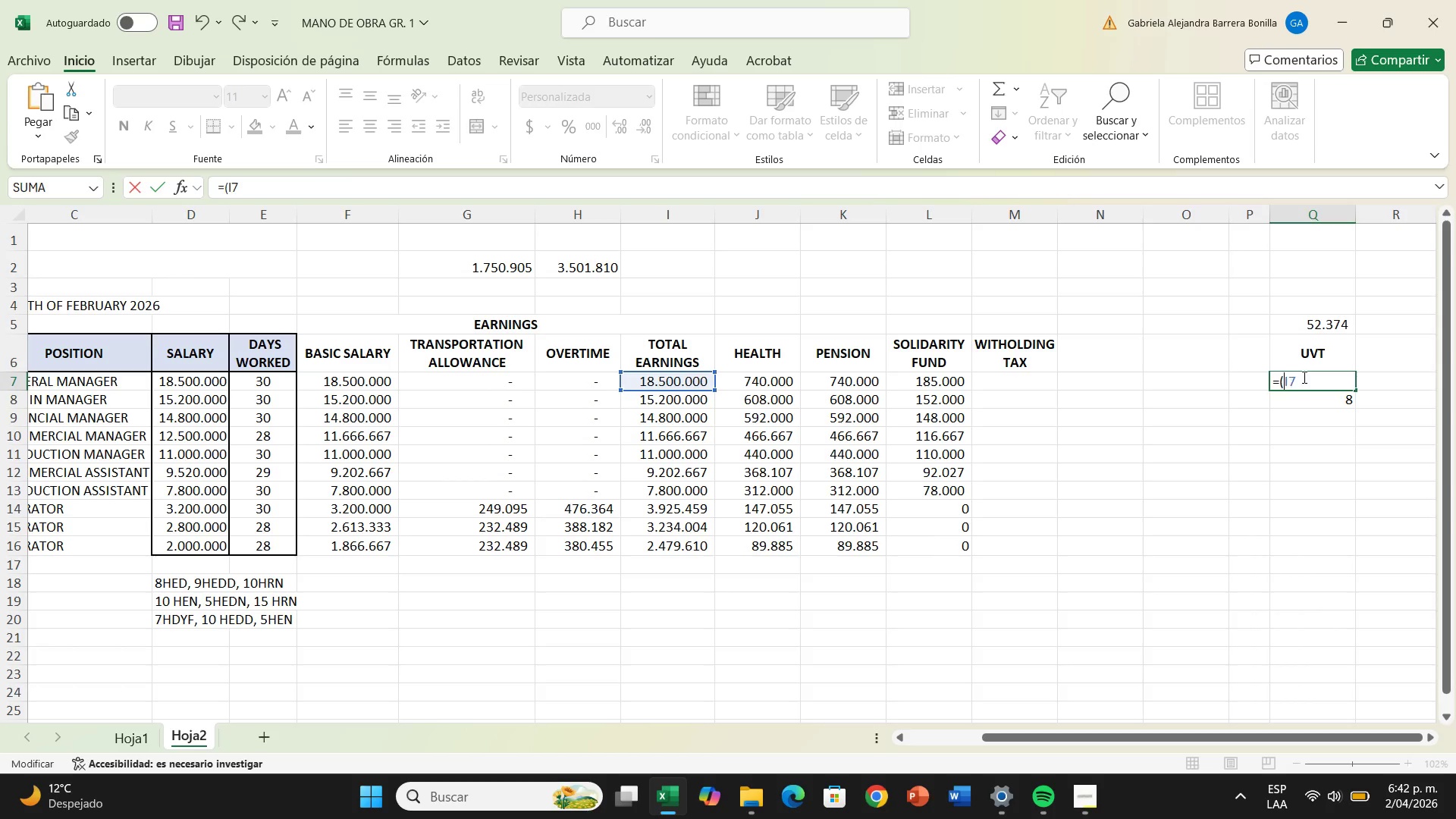 
left_click([1304, 377])
 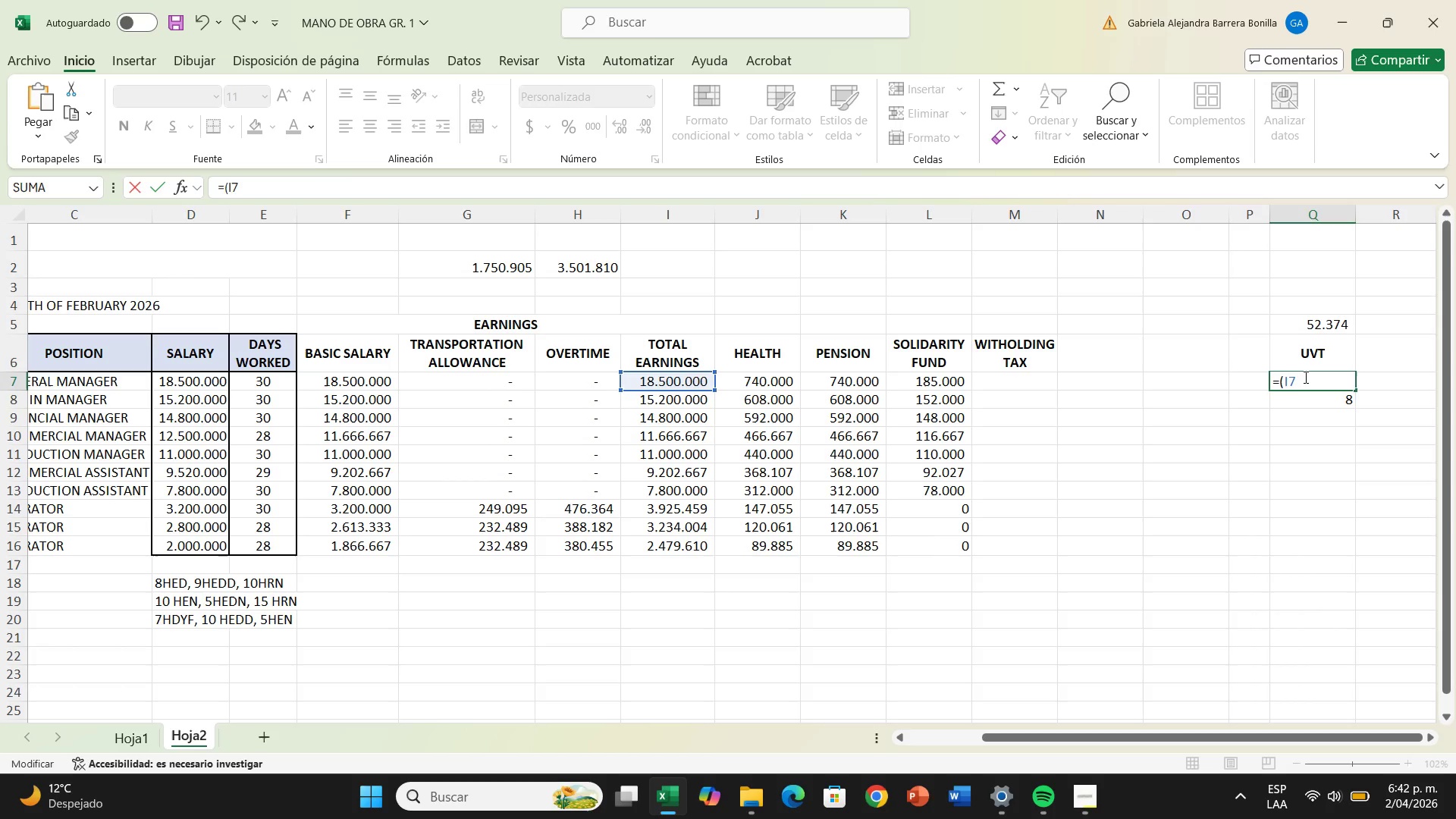 
key(Minus)
 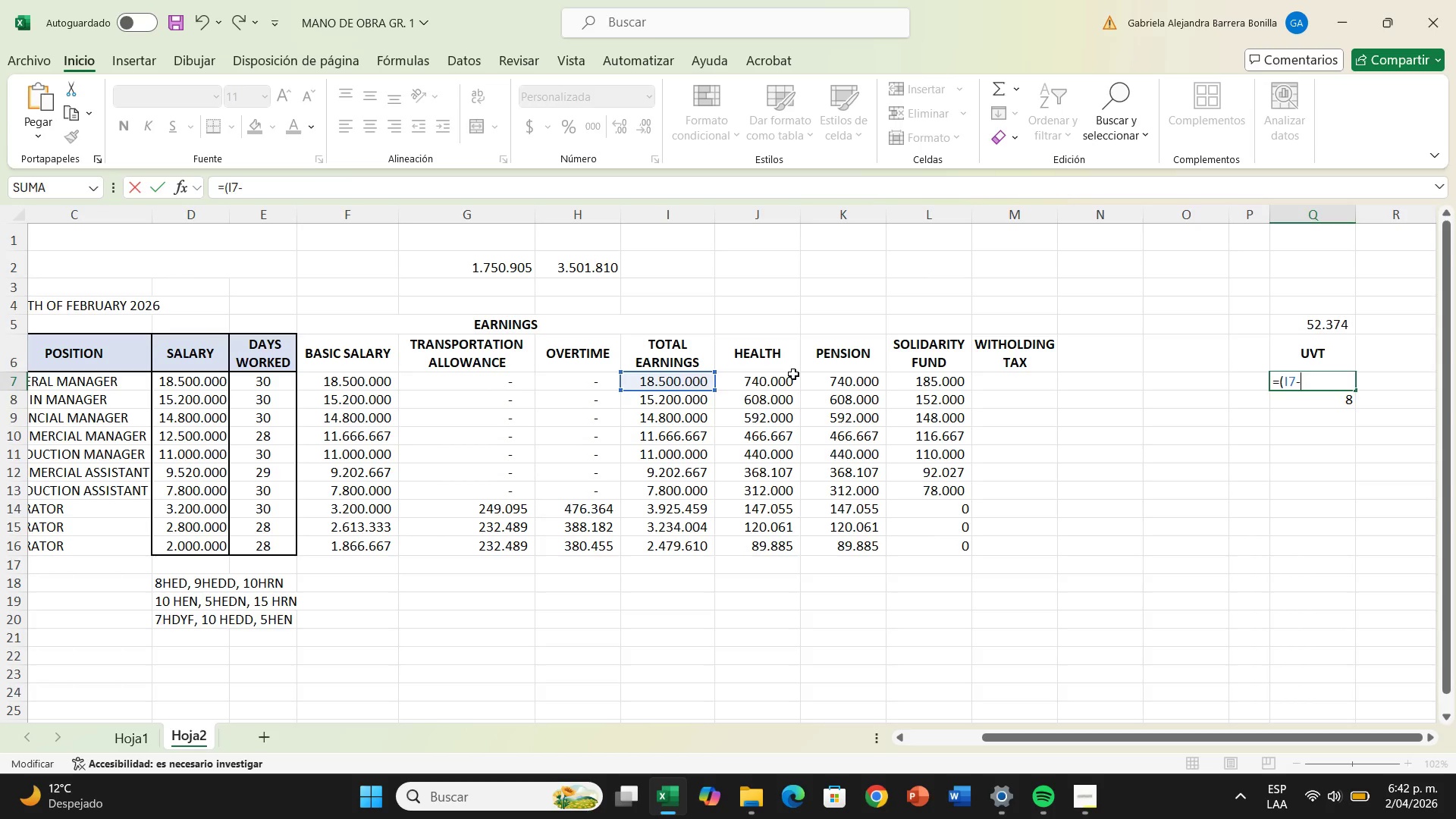 
left_click([789, 378])
 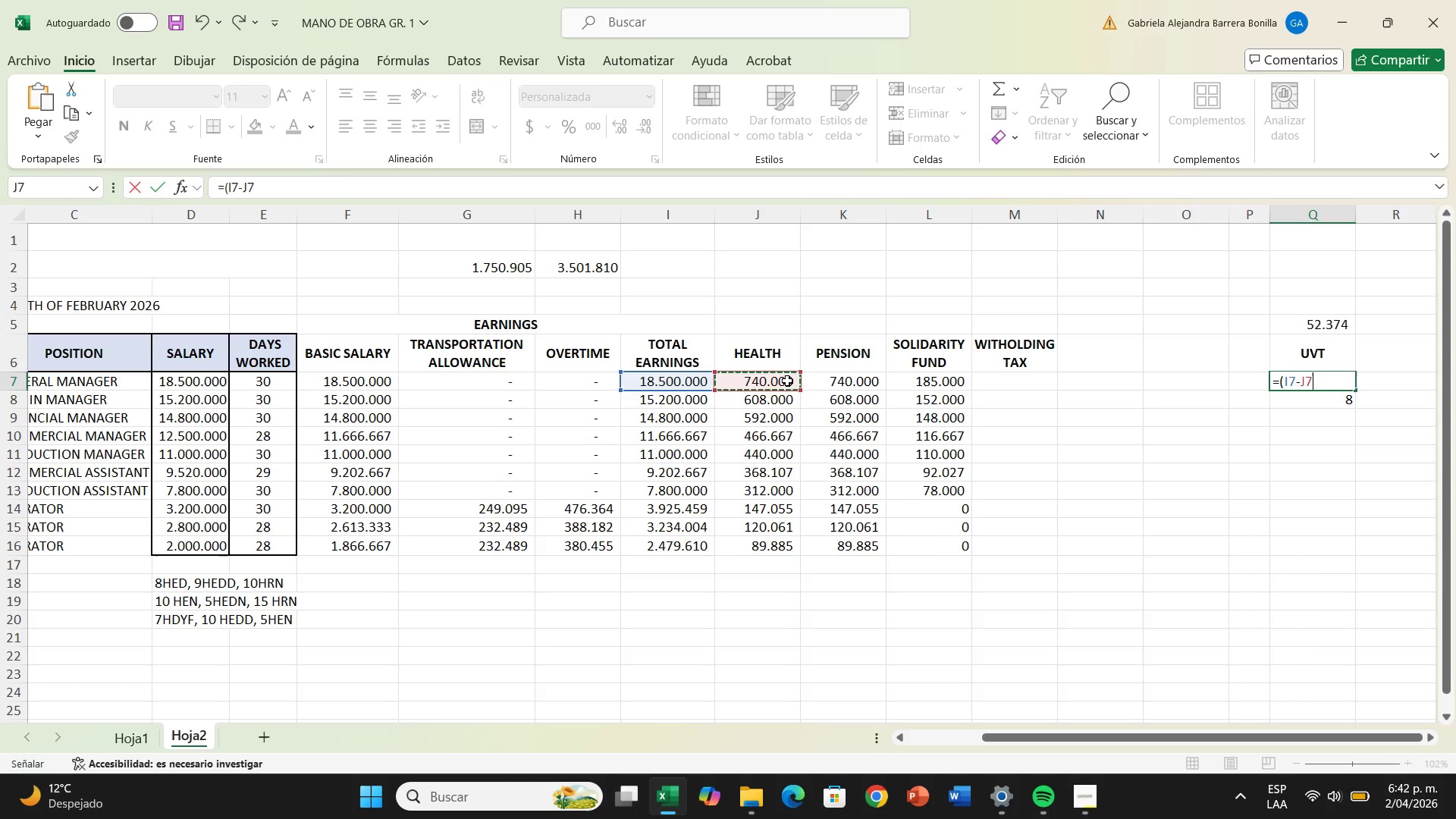 
key(Minus)
 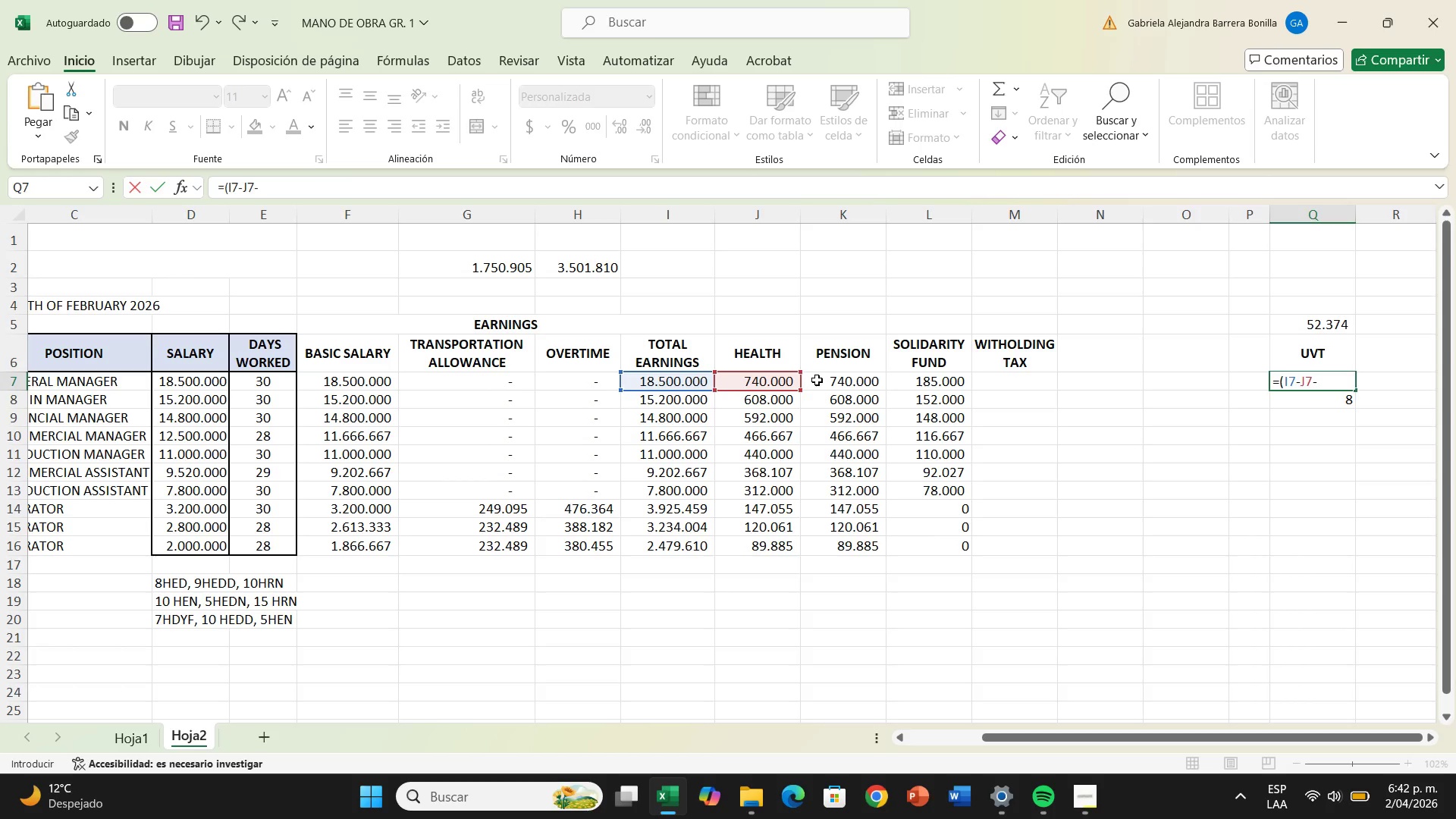 
left_click([832, 378])
 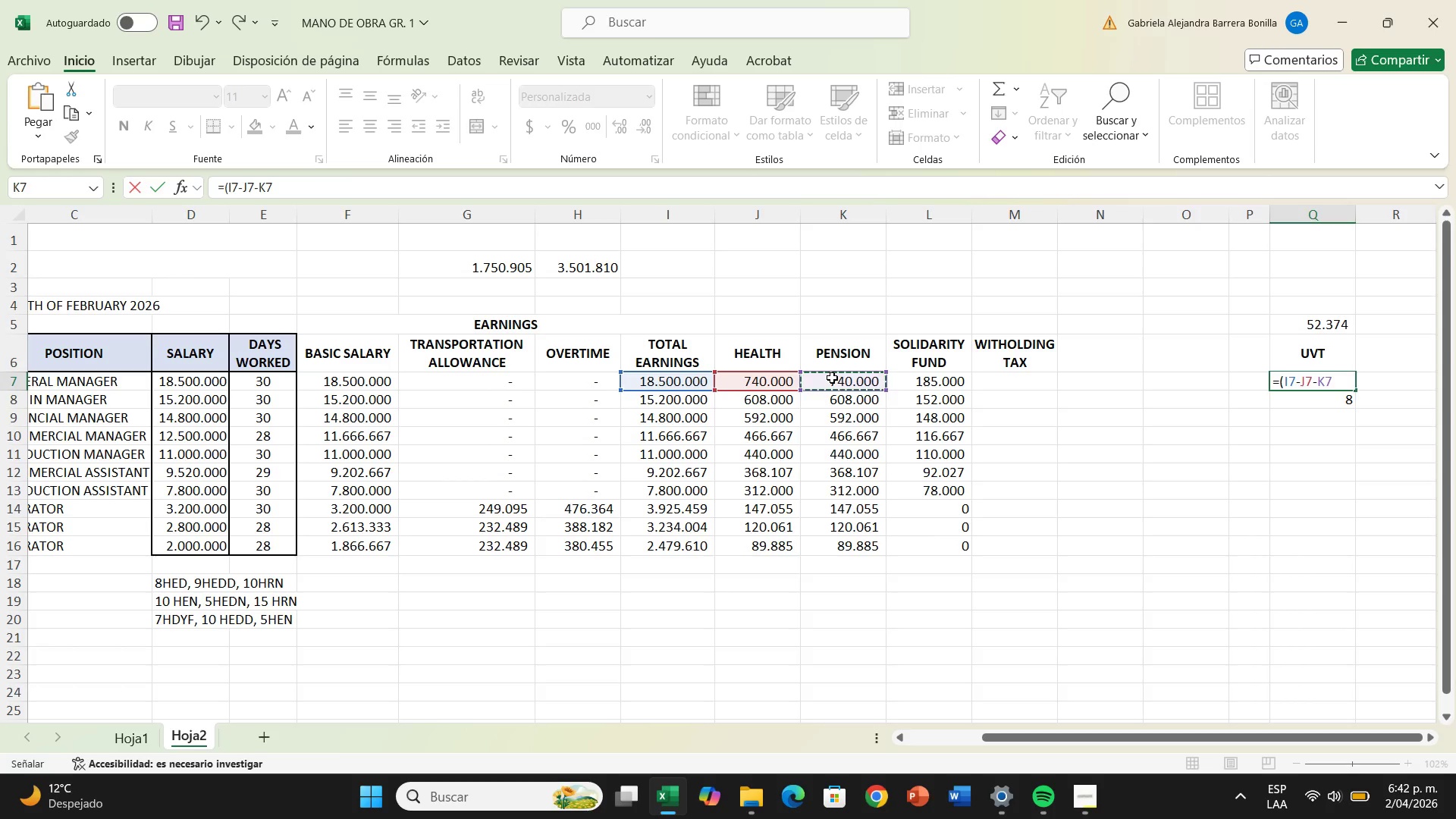 
key(Minus)
 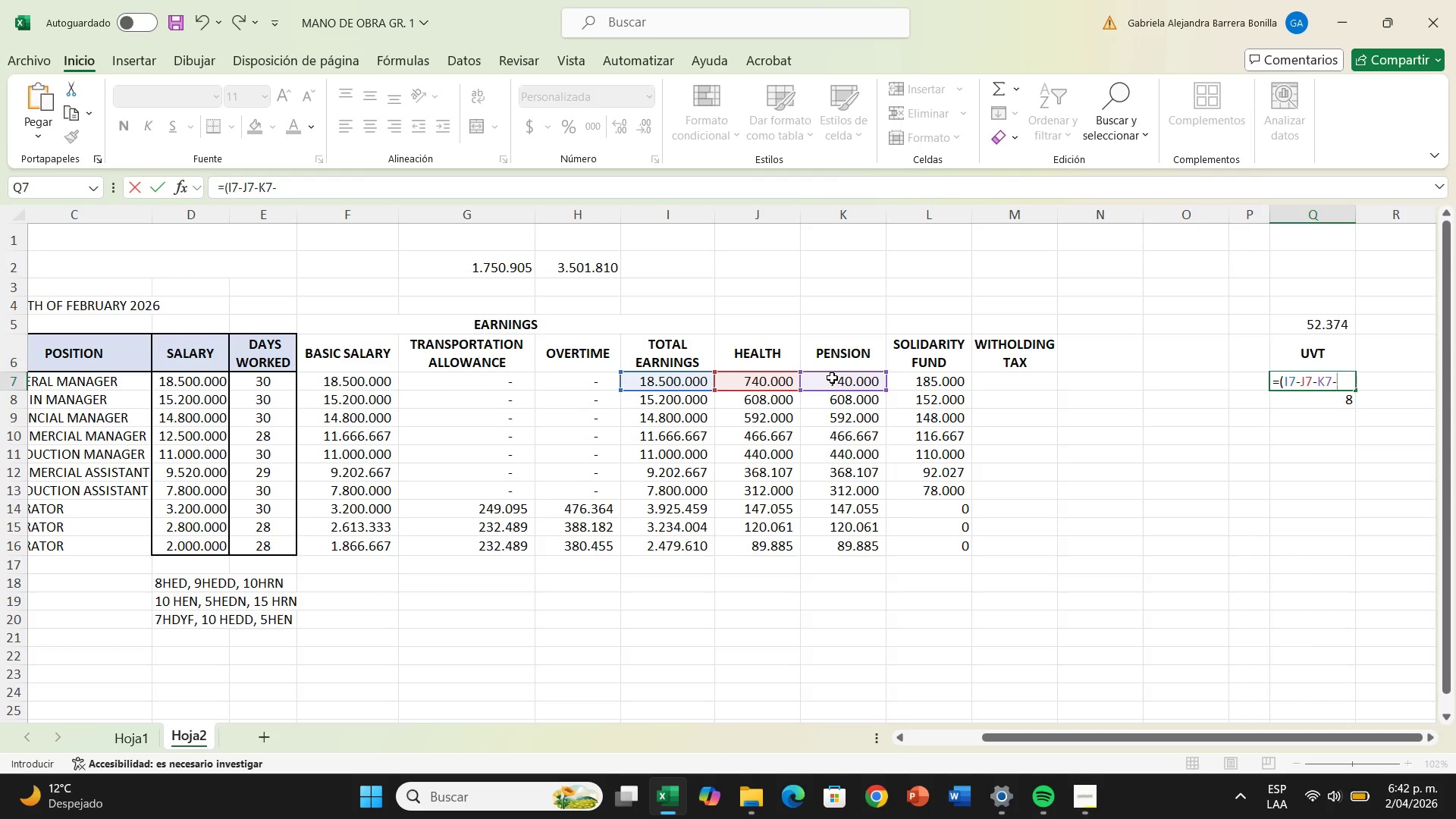 
wait(7.56)
 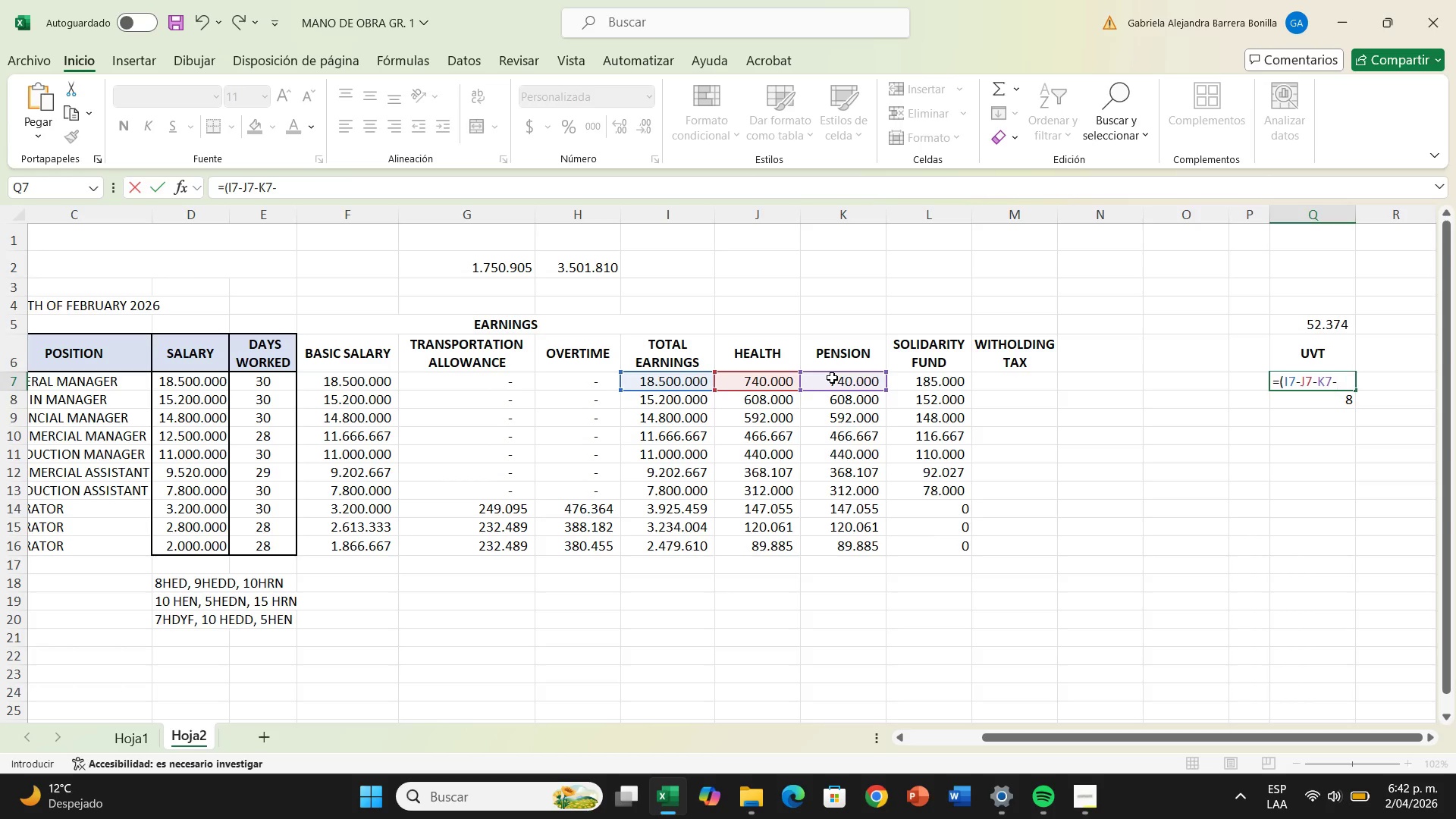 
left_click([961, 391])
 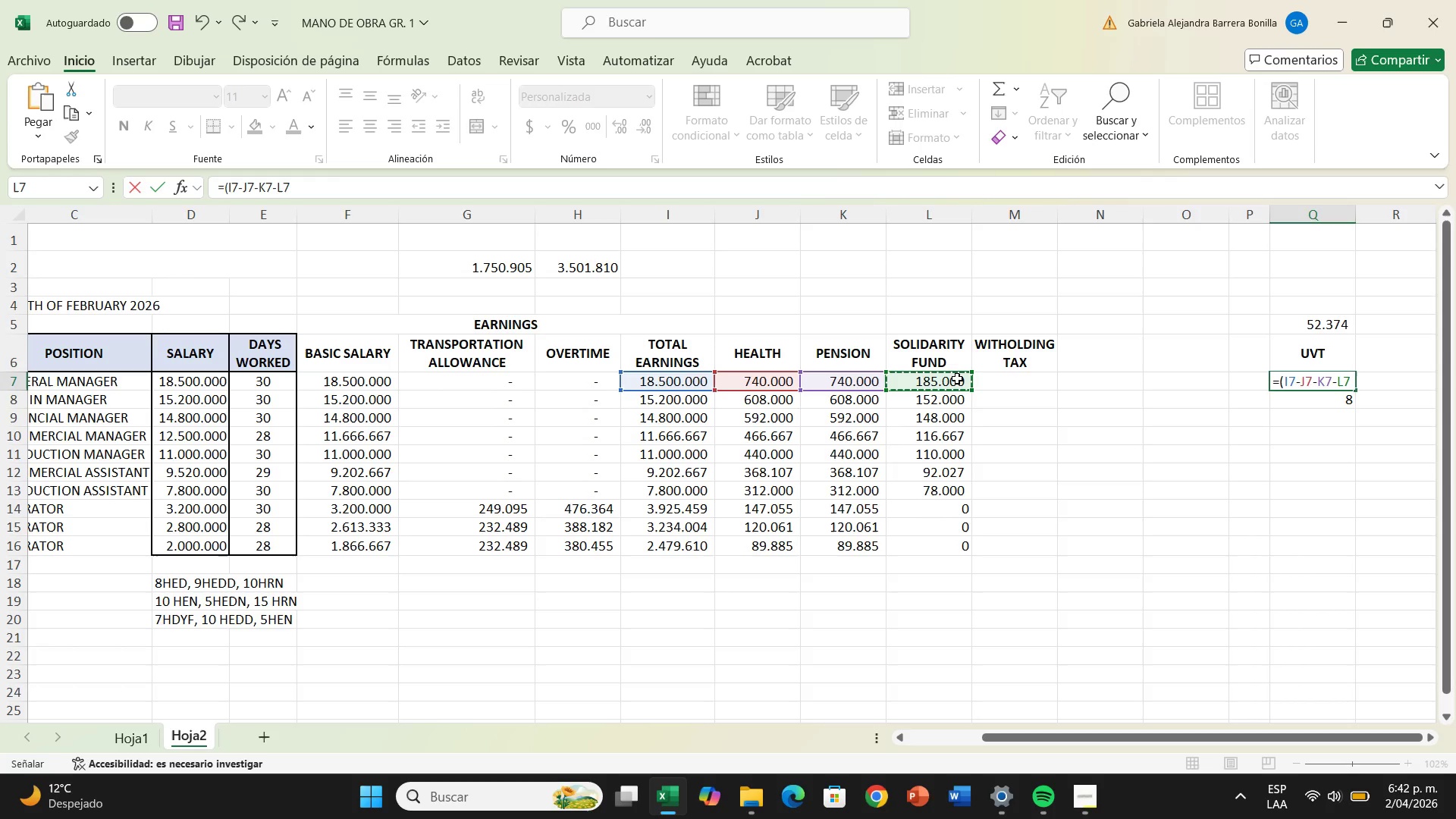 
key(Shift+9)
 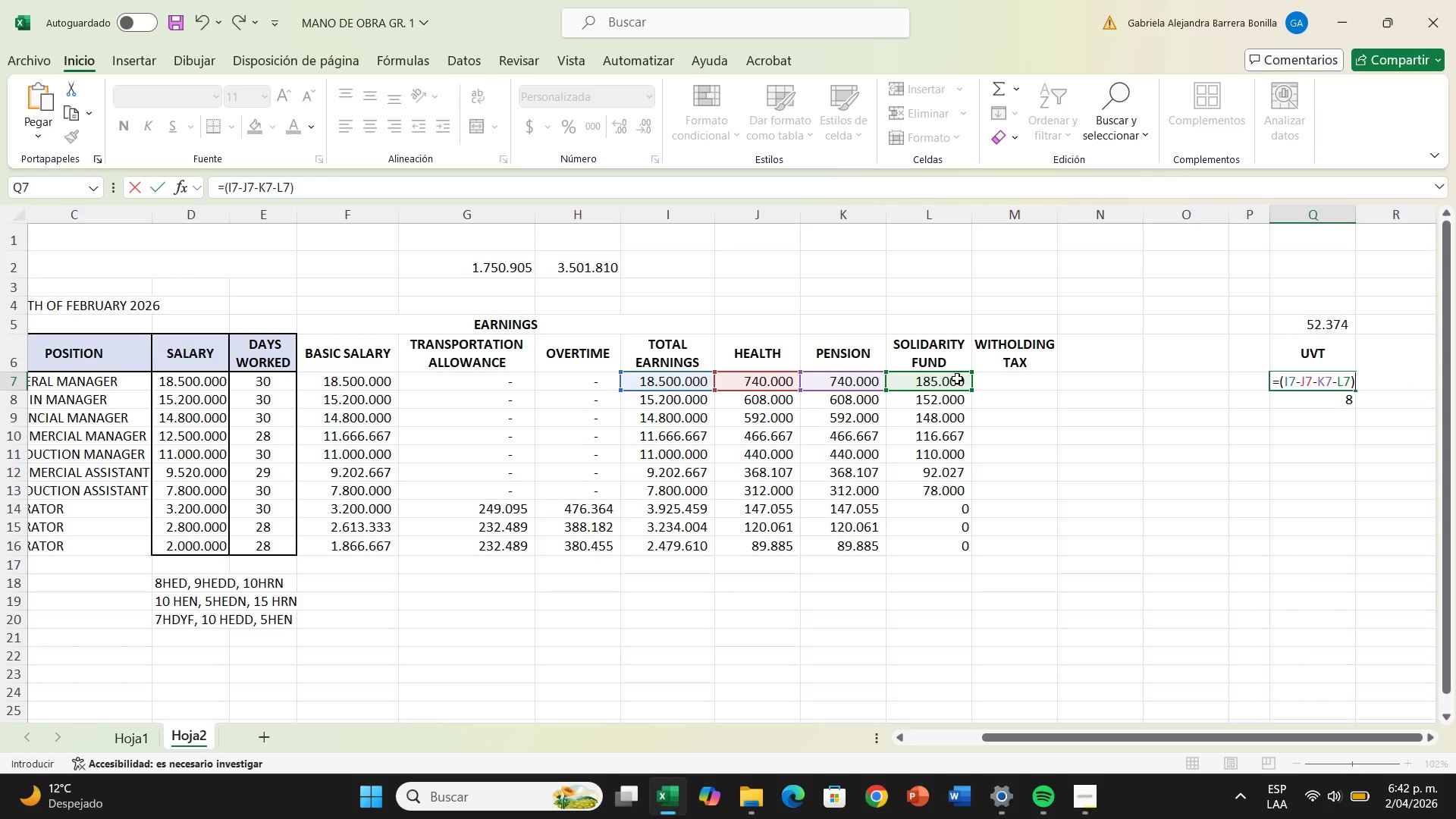 
type(+75)
 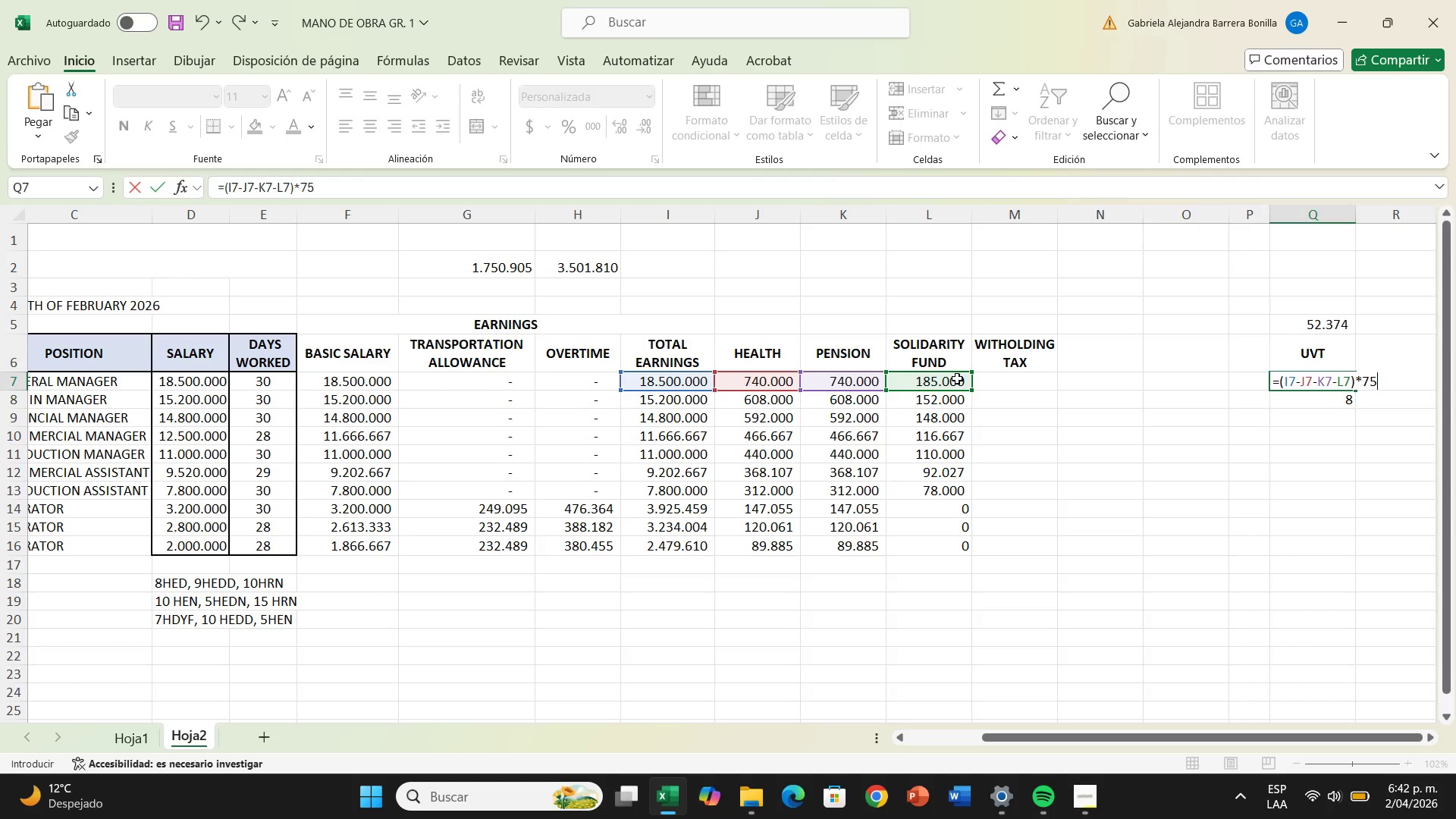 
key(Shift+7)
 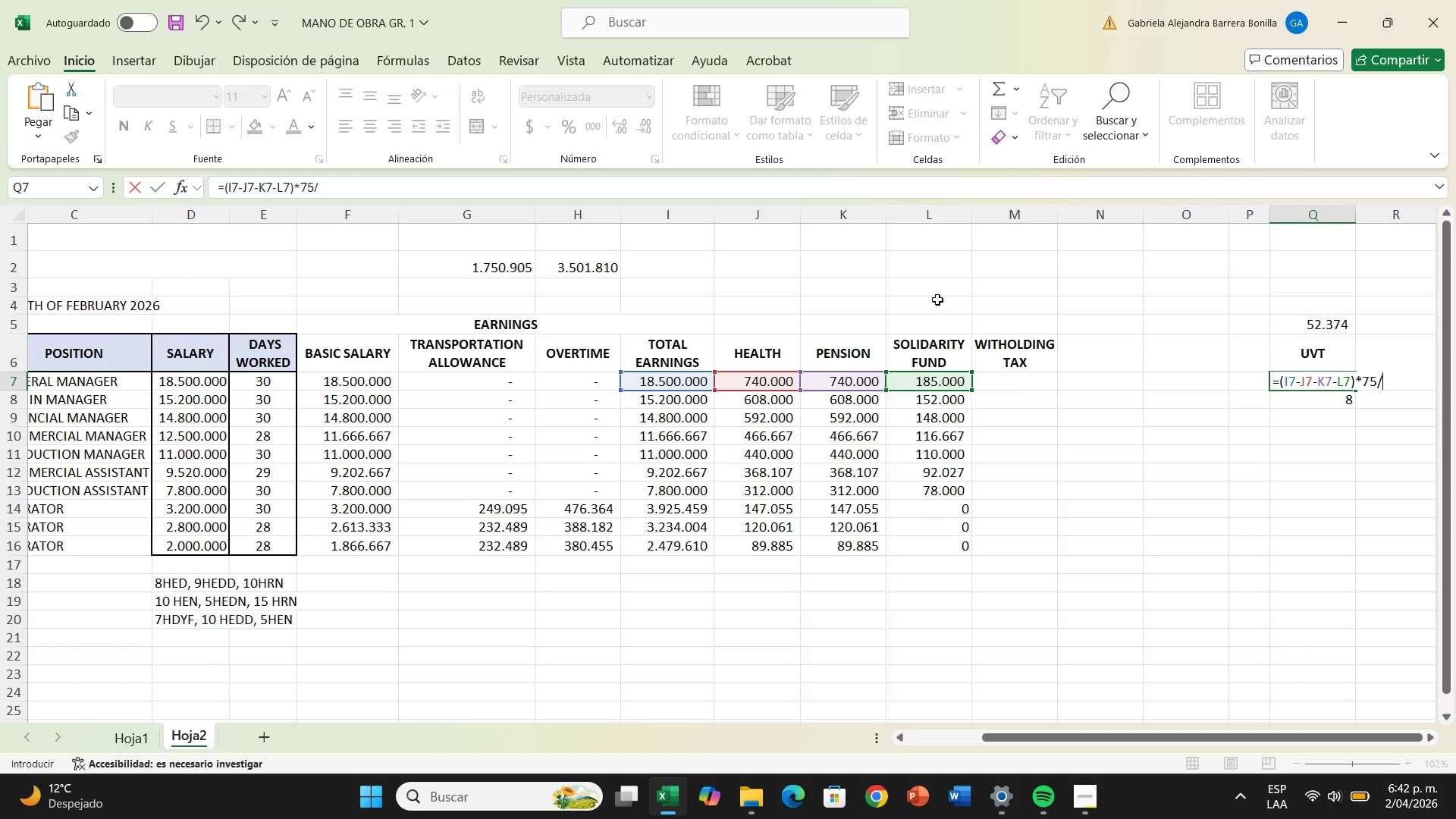 
left_click([1301, 320])
 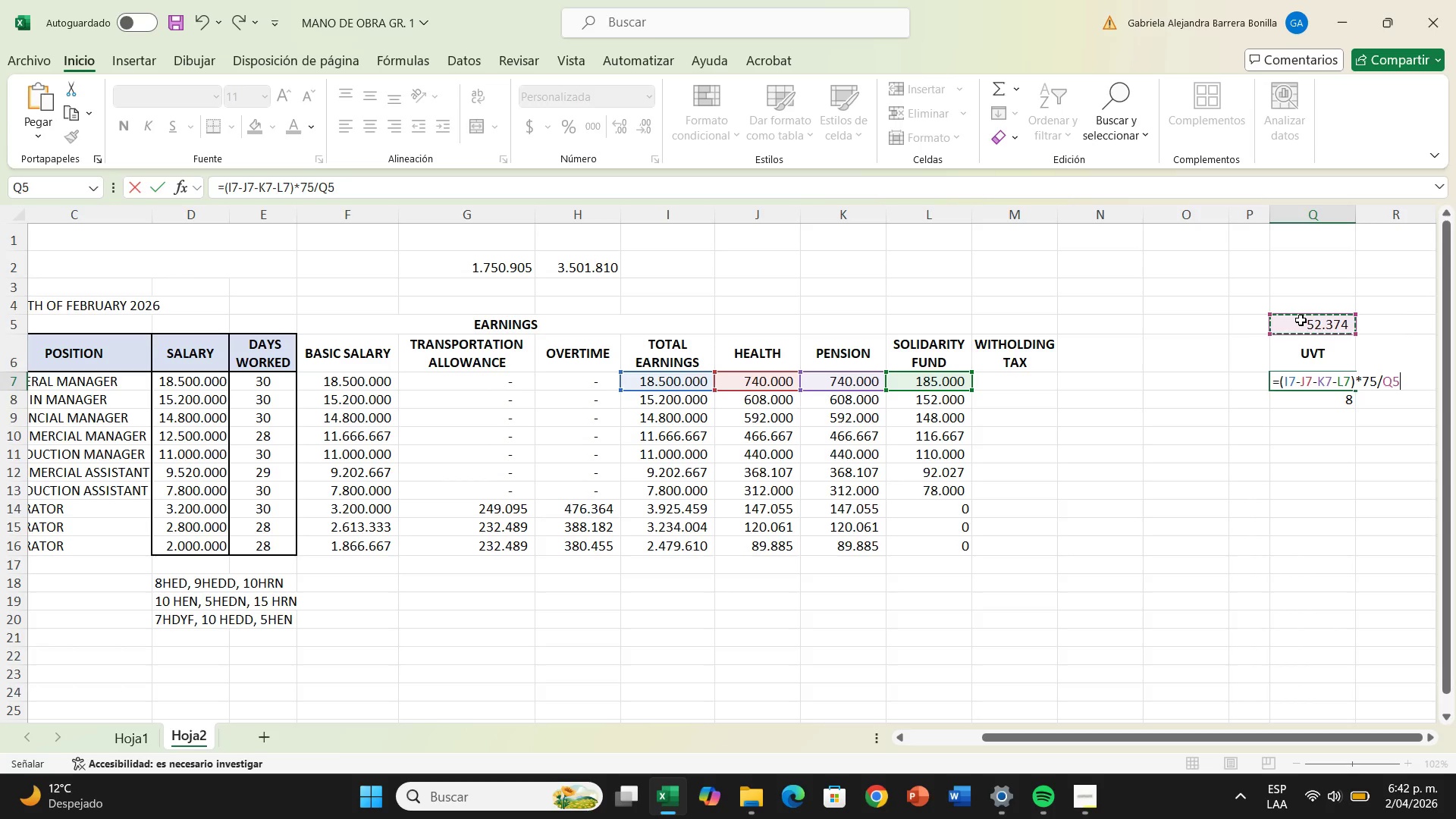 
key(Shift+F5)
 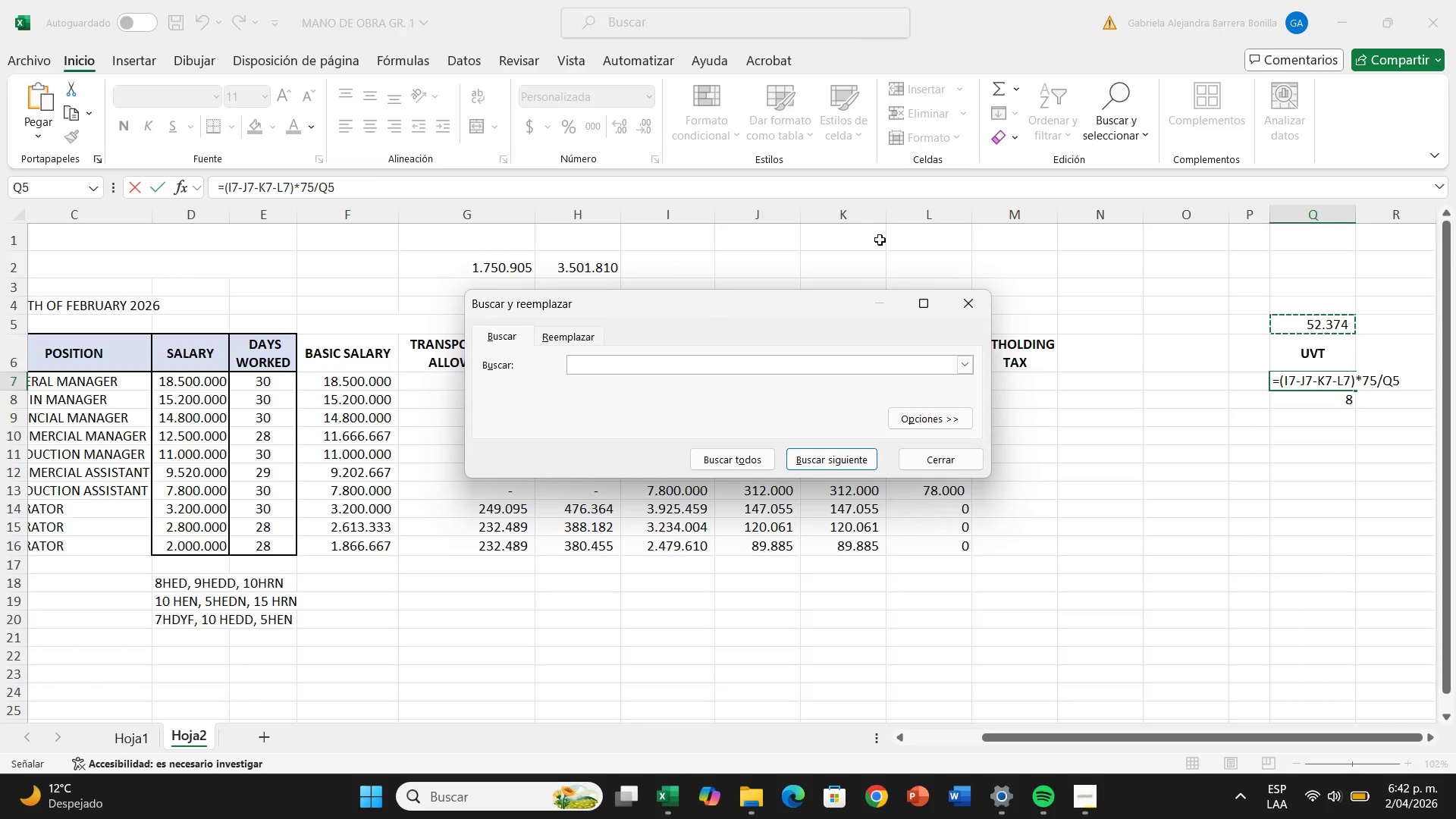 
left_click([968, 295])
 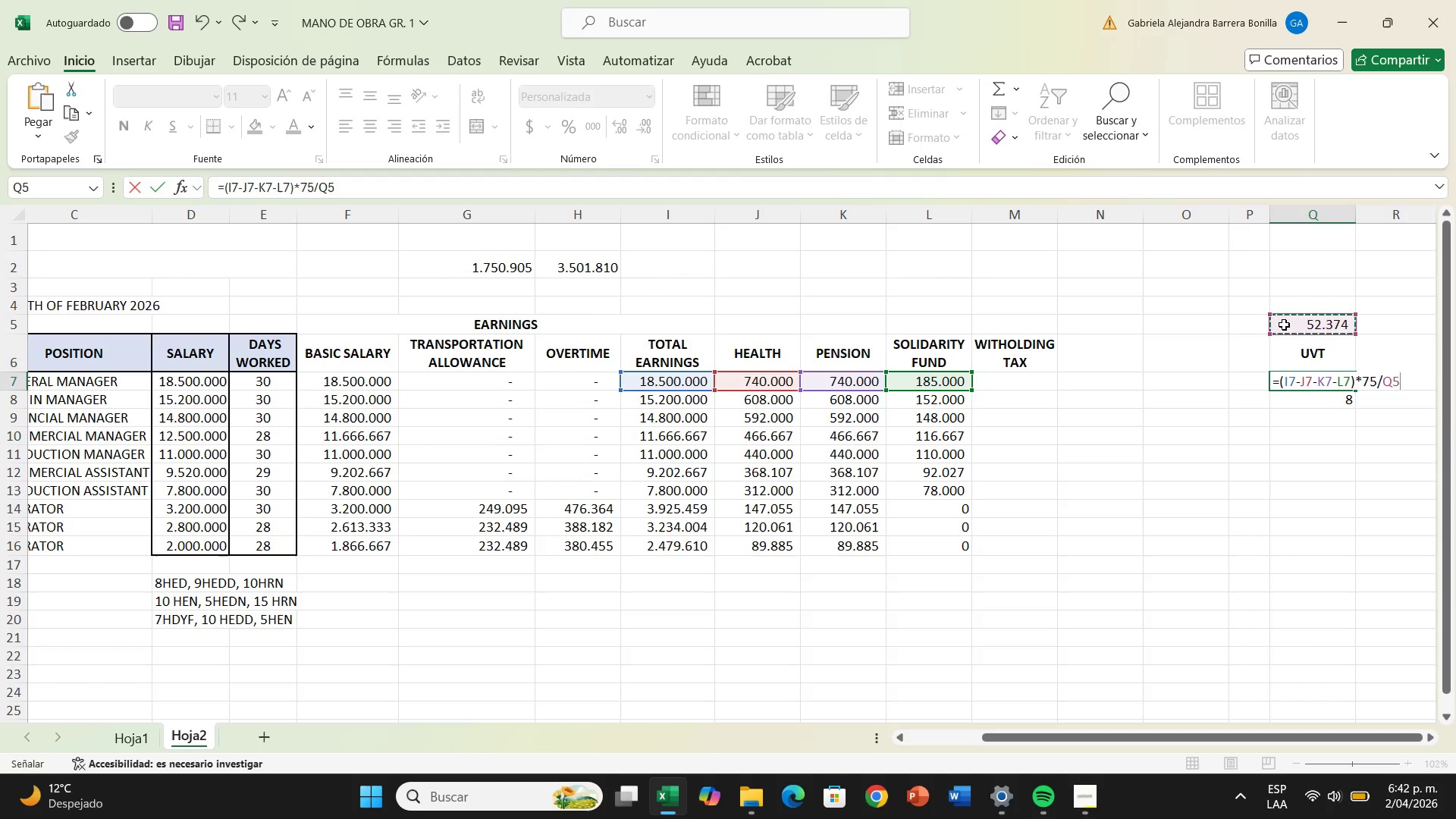 
key(Enter)
 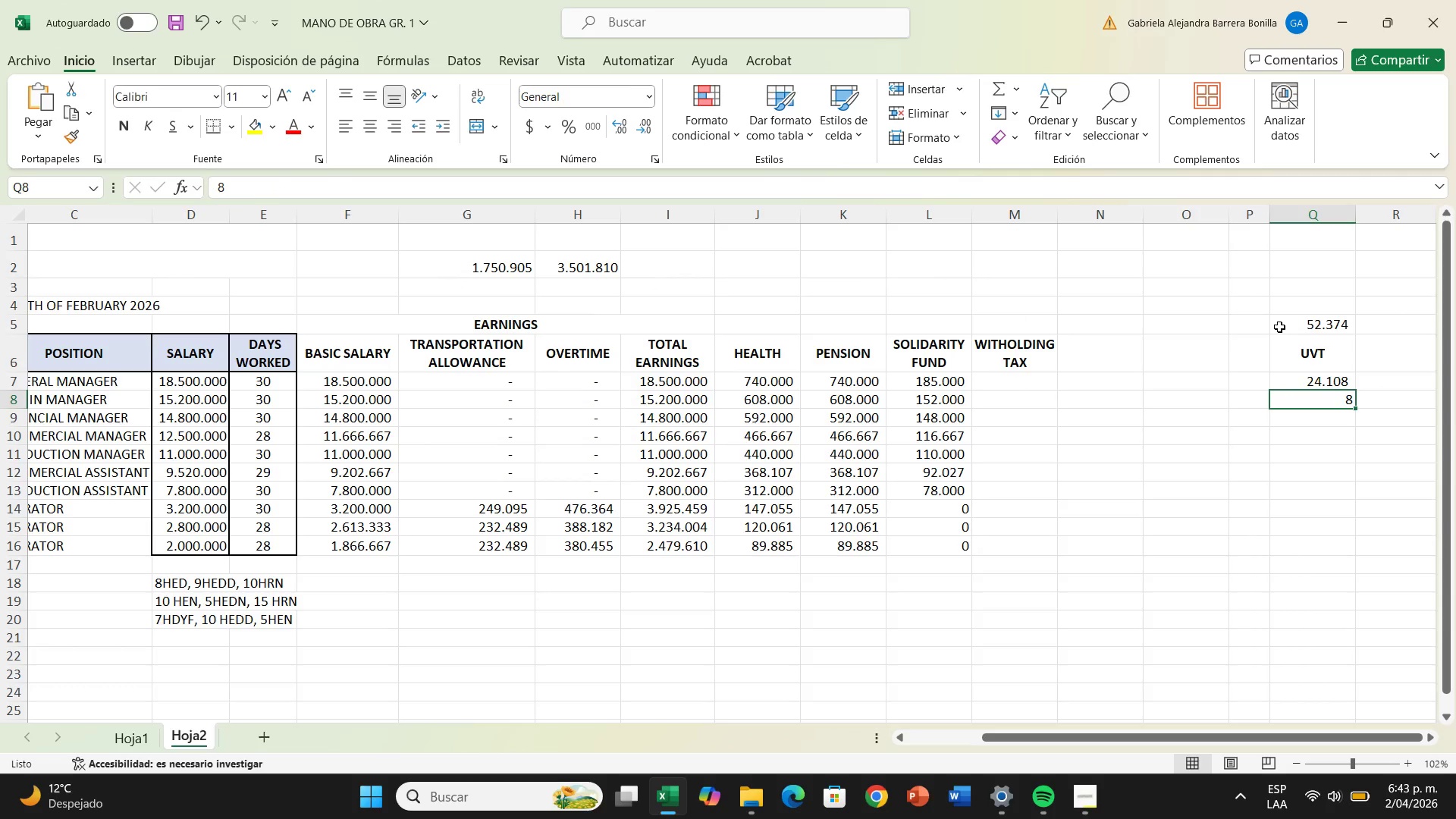 
wait(11.23)
 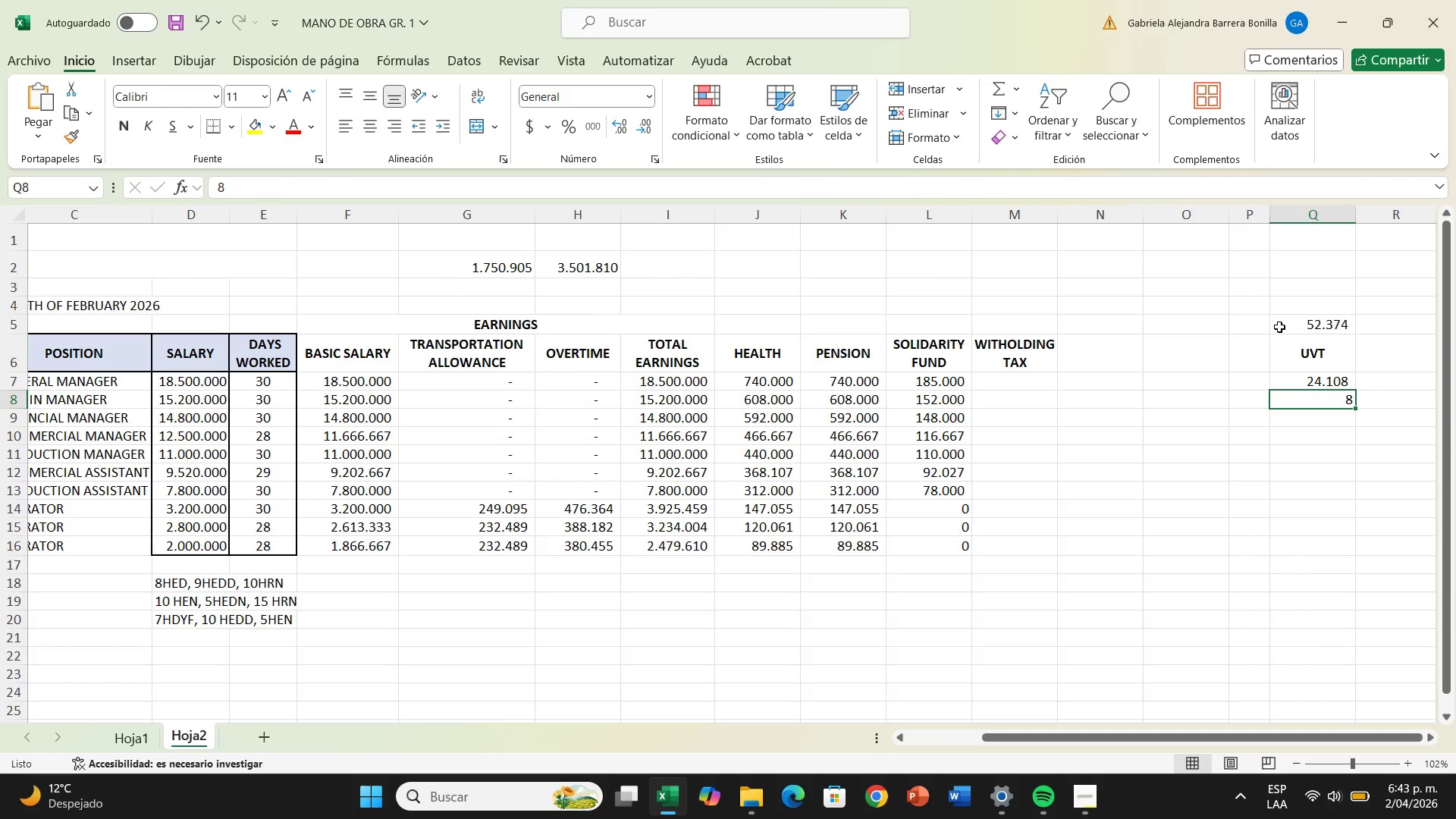 
left_click([1332, 381])
 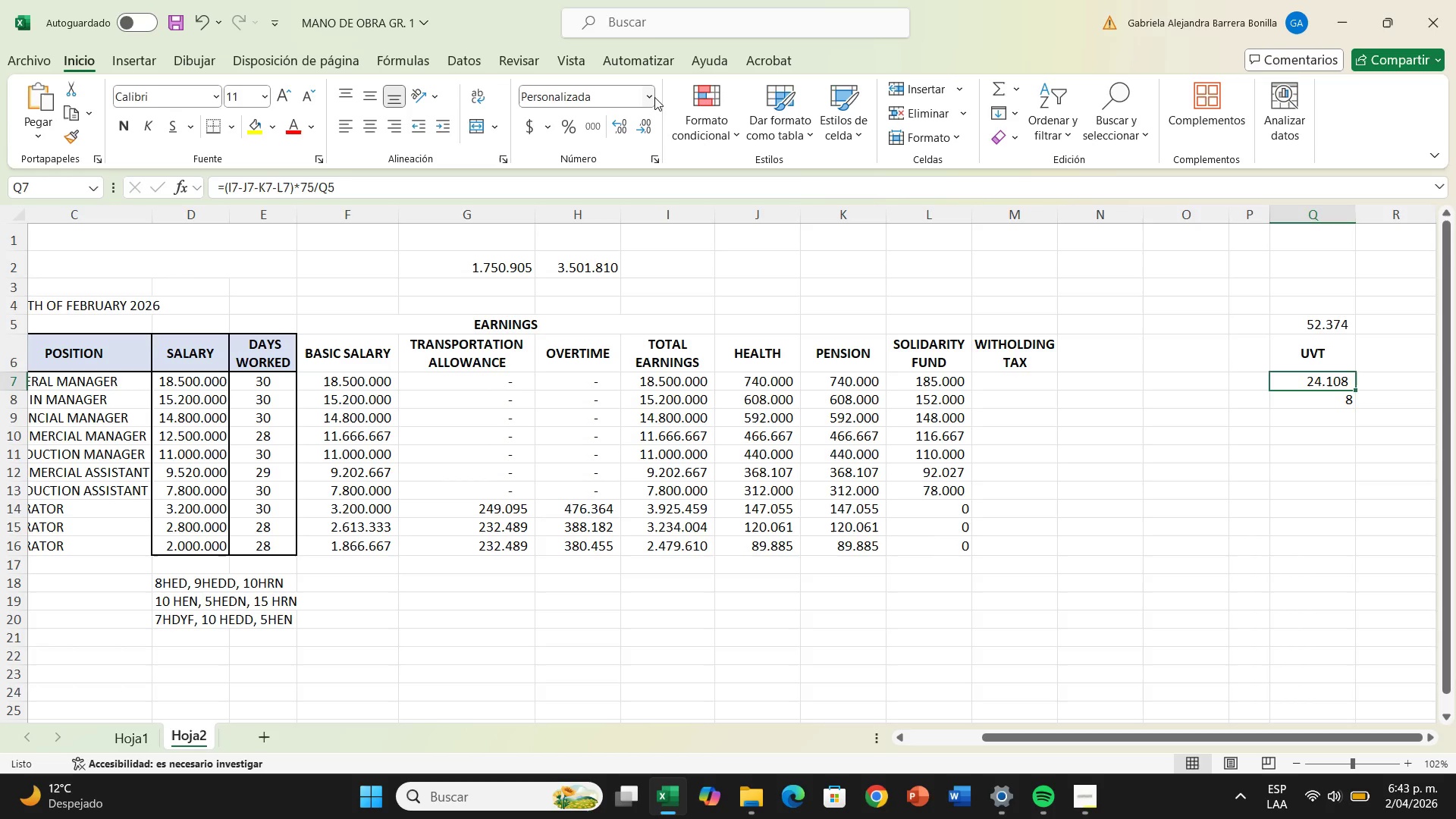 
left_click([652, 97])
 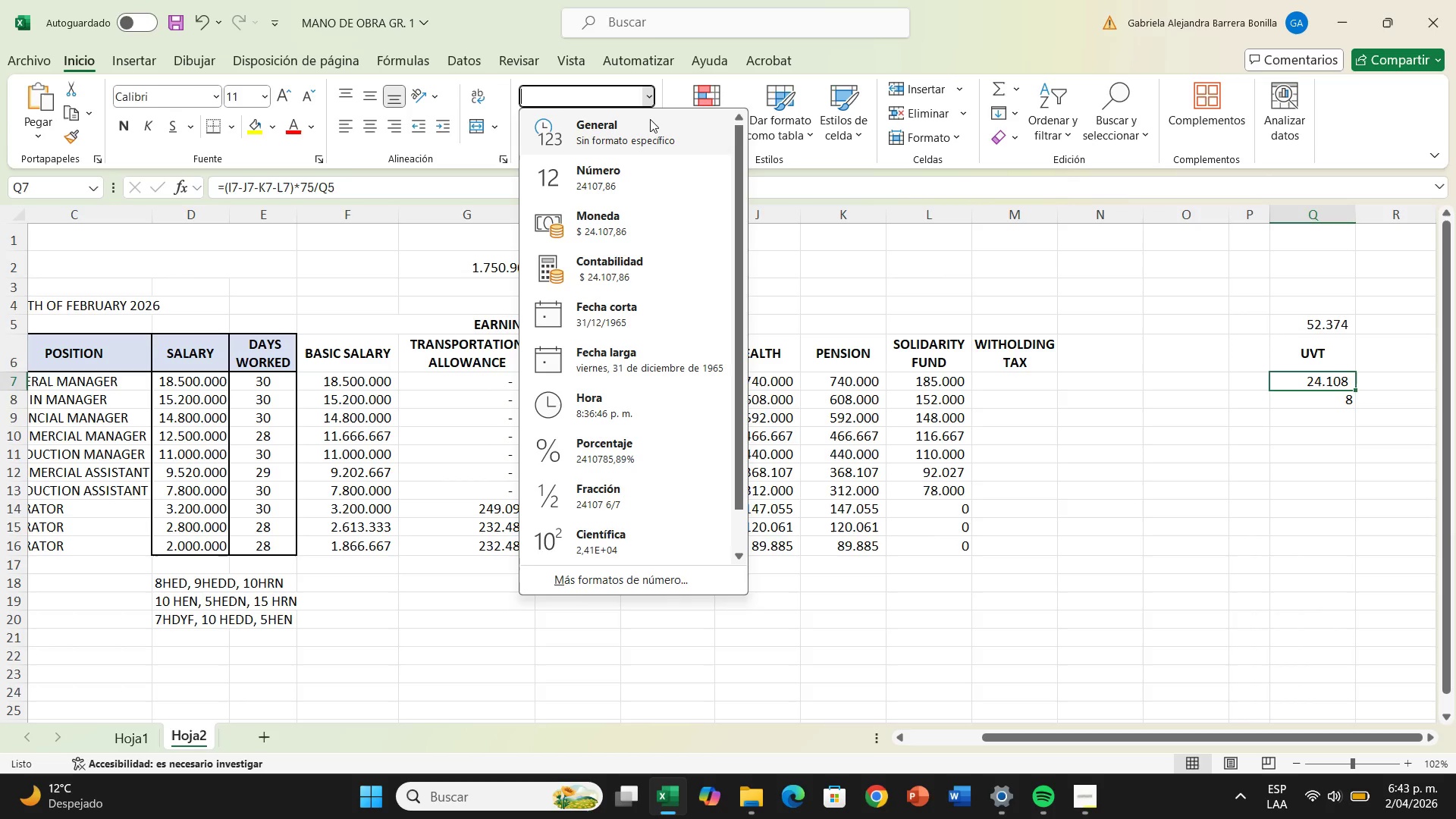 
left_click([650, 119])
 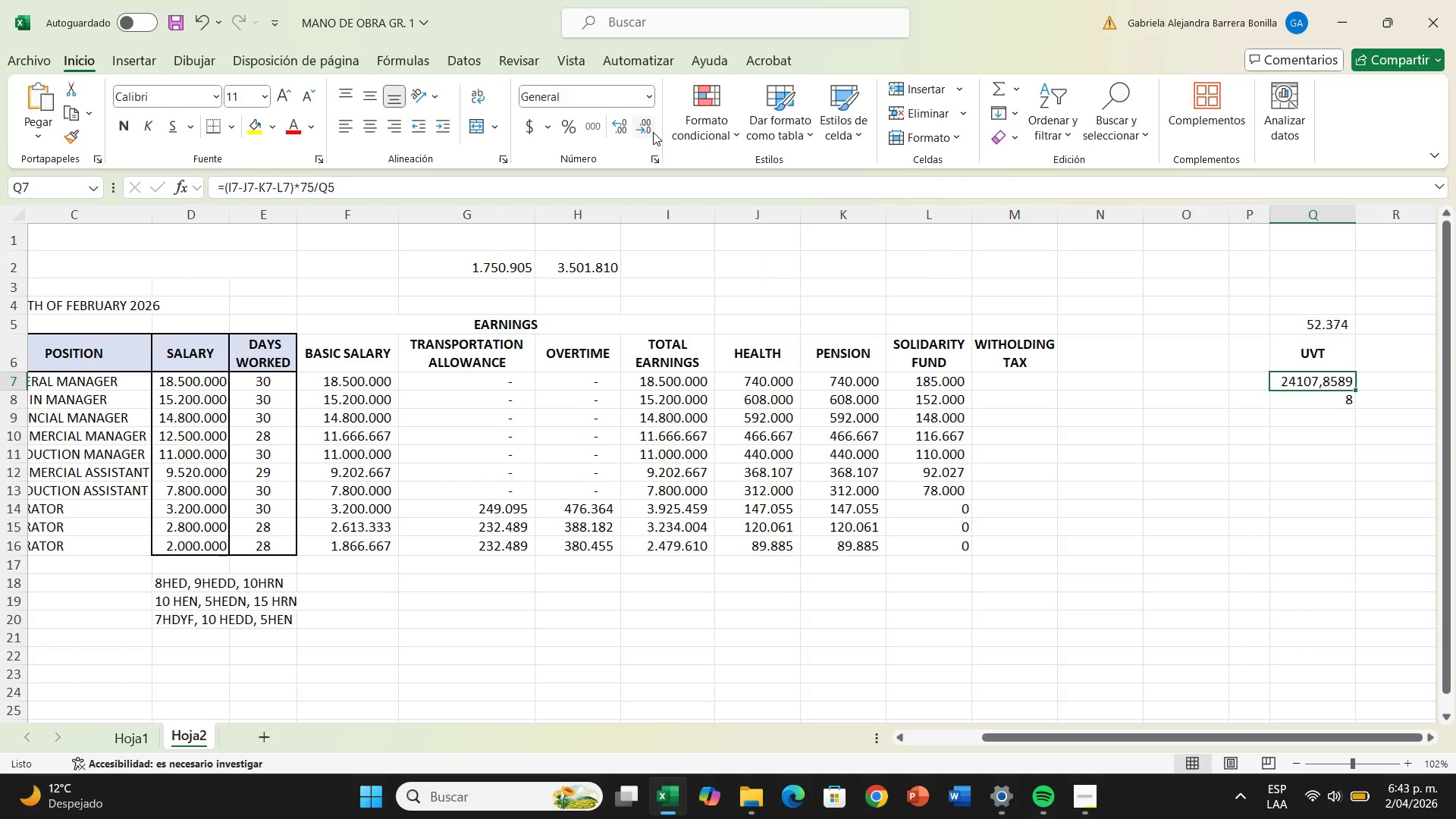 
double_click([653, 131])
 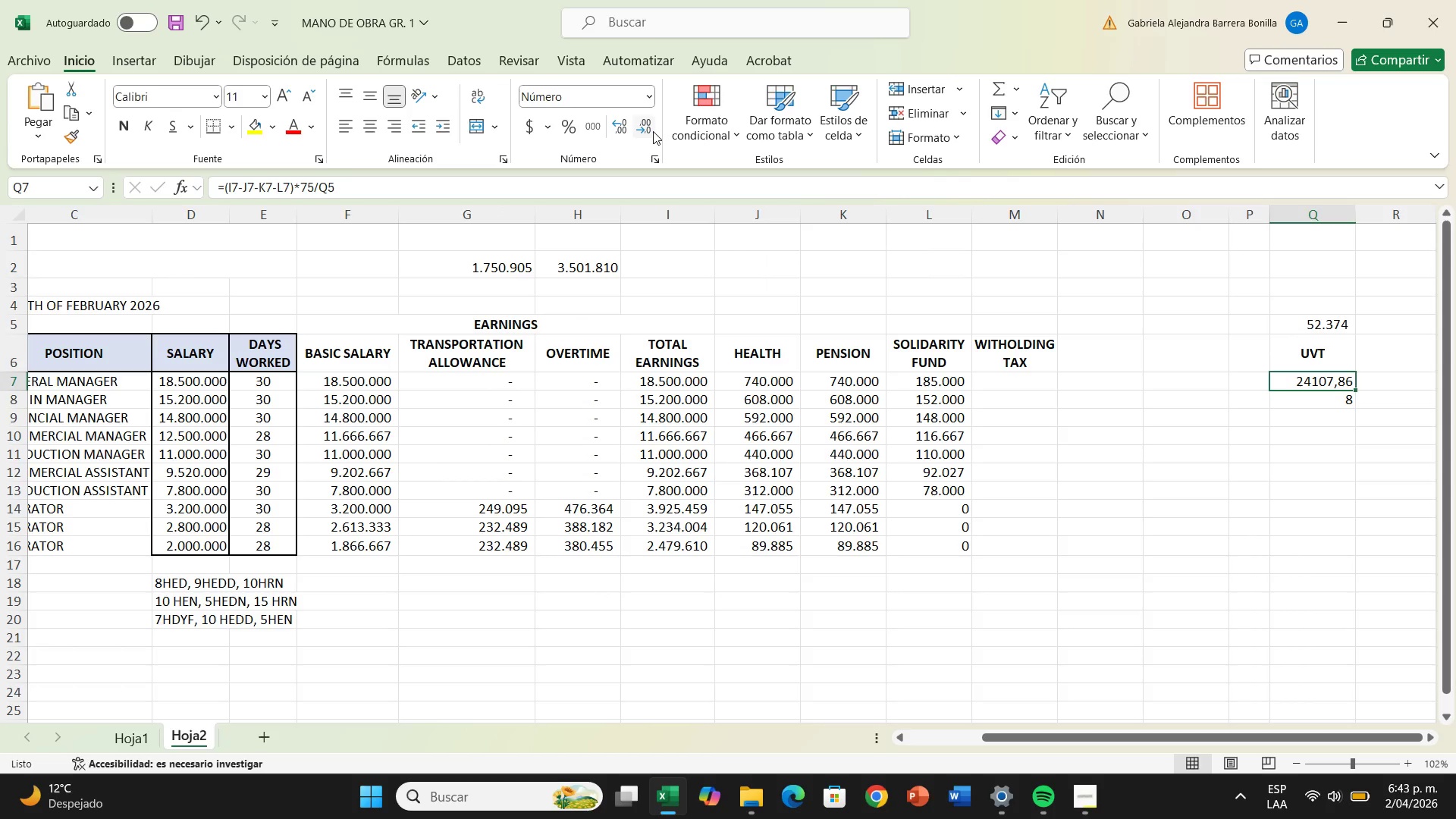 
triple_click([653, 131])
 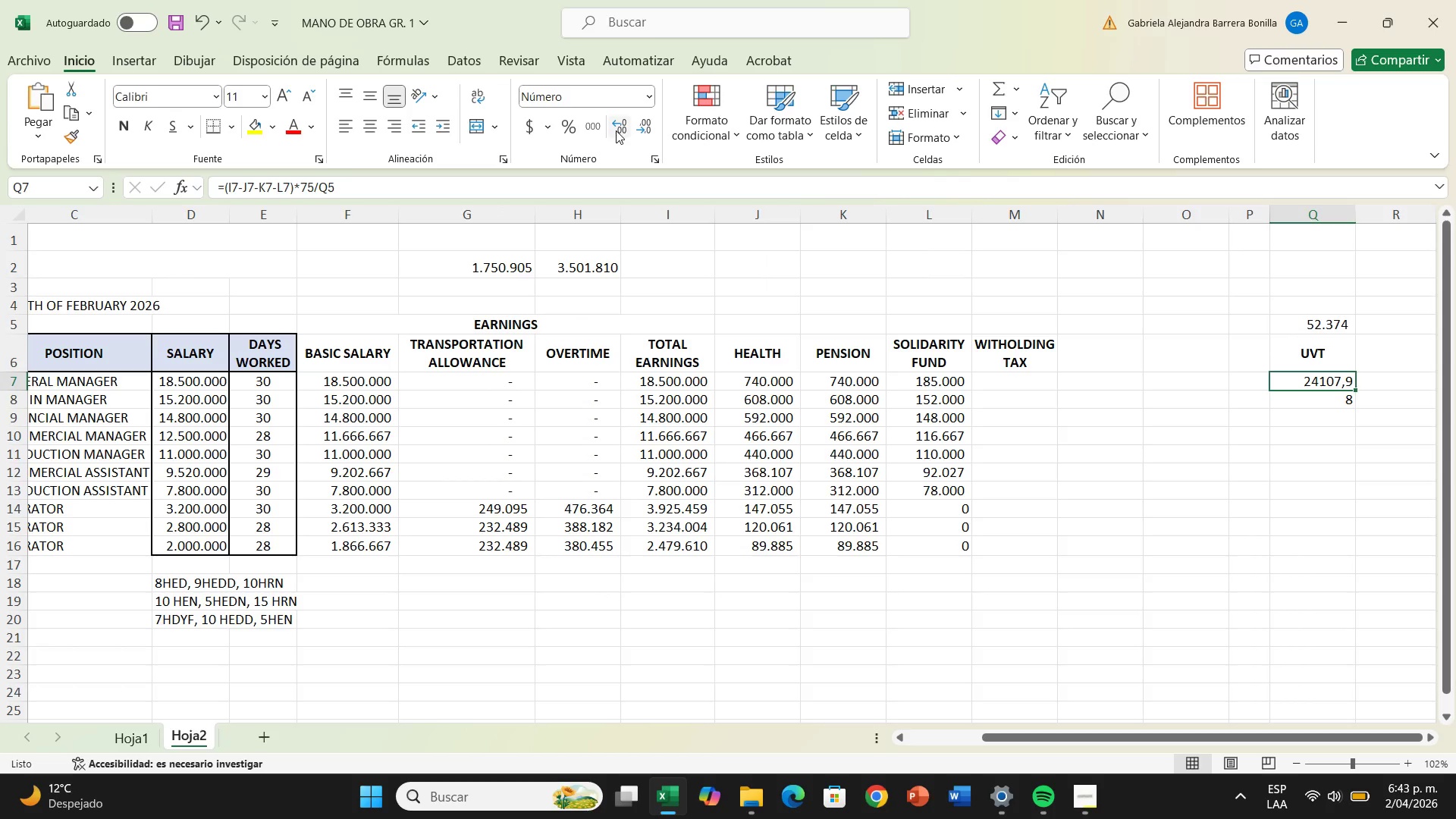 
left_click([616, 130])
 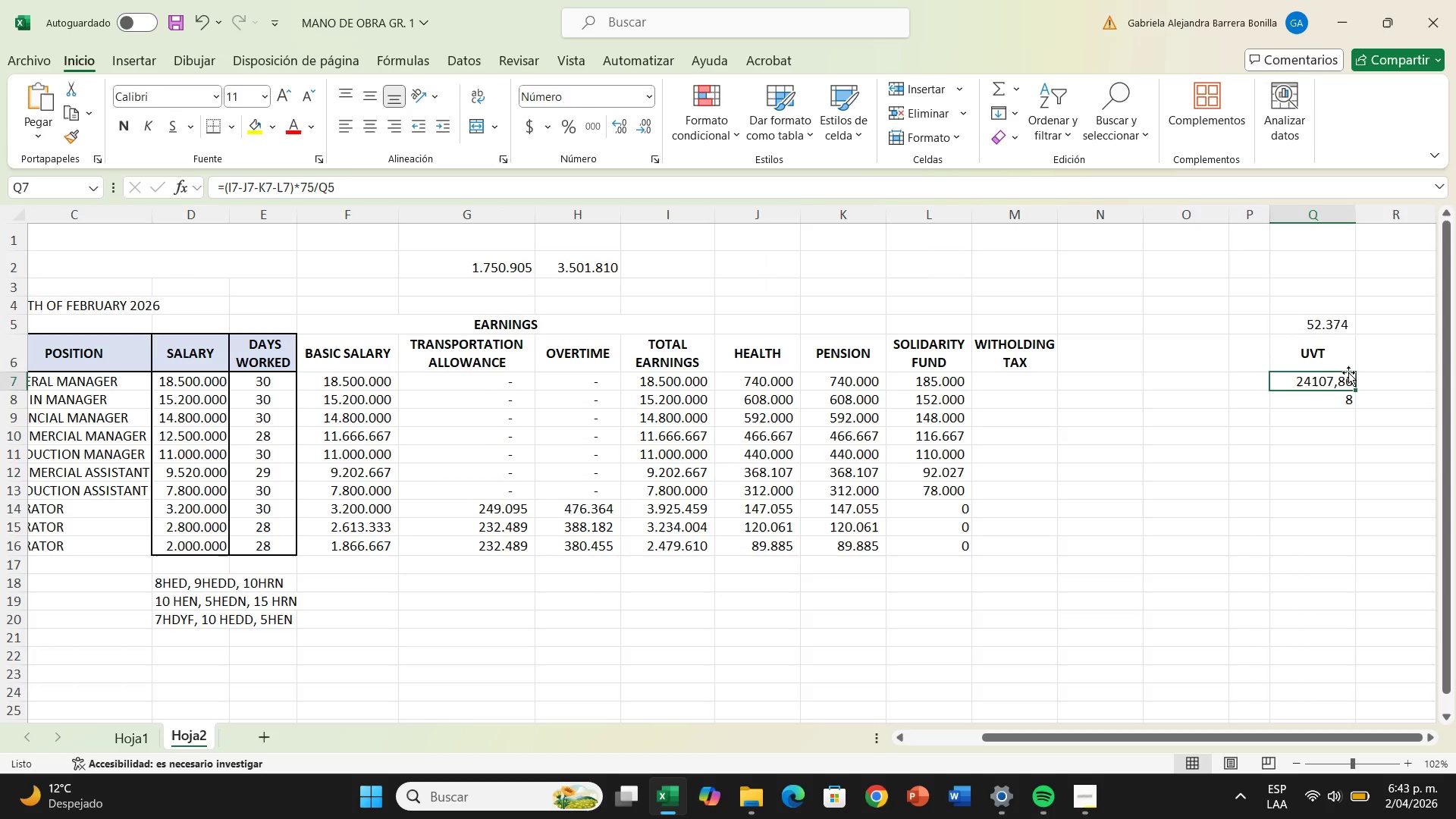 
double_click([1312, 381])
 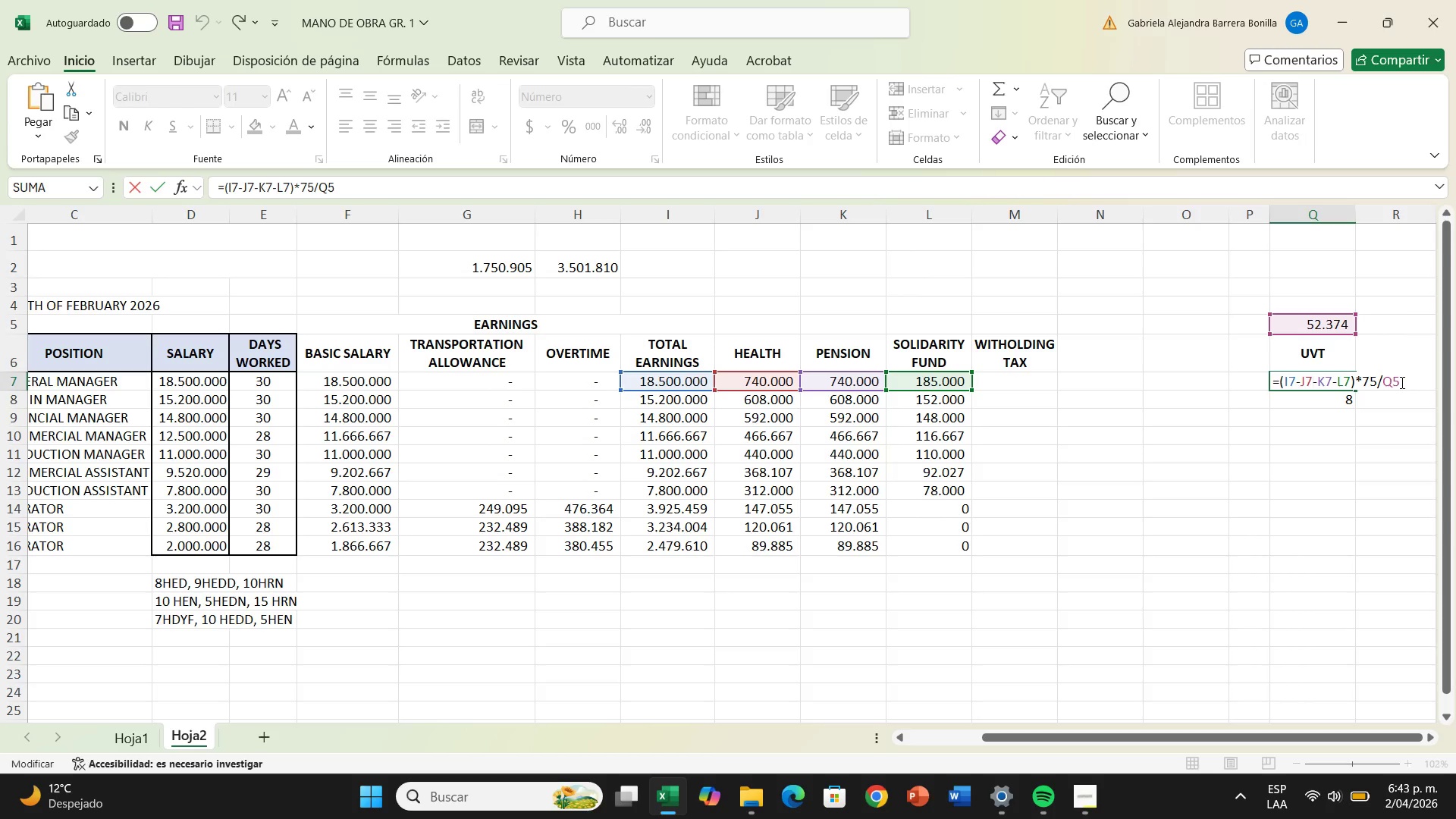 
wait(6.56)
 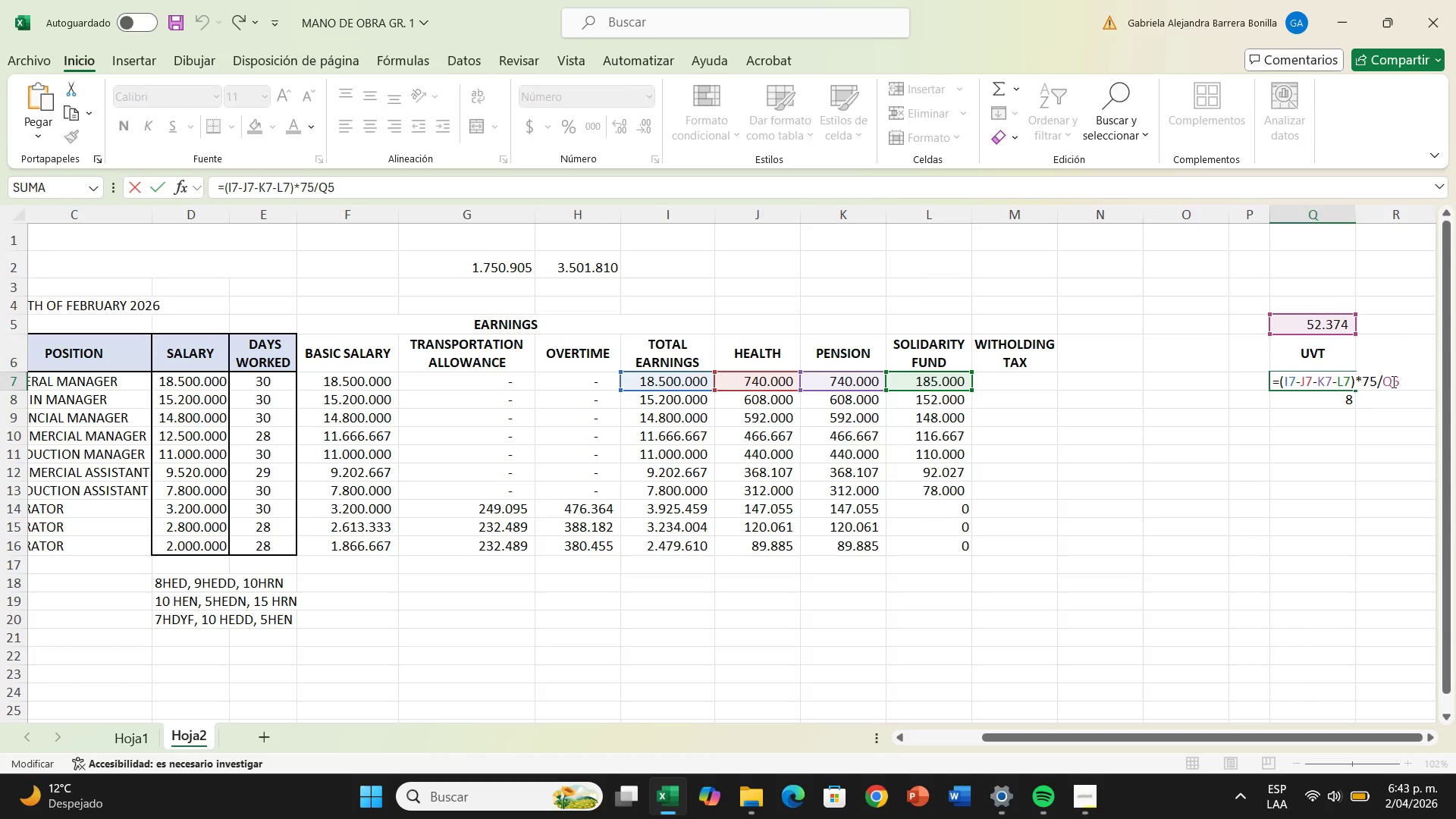 
left_click([1345, 328])
 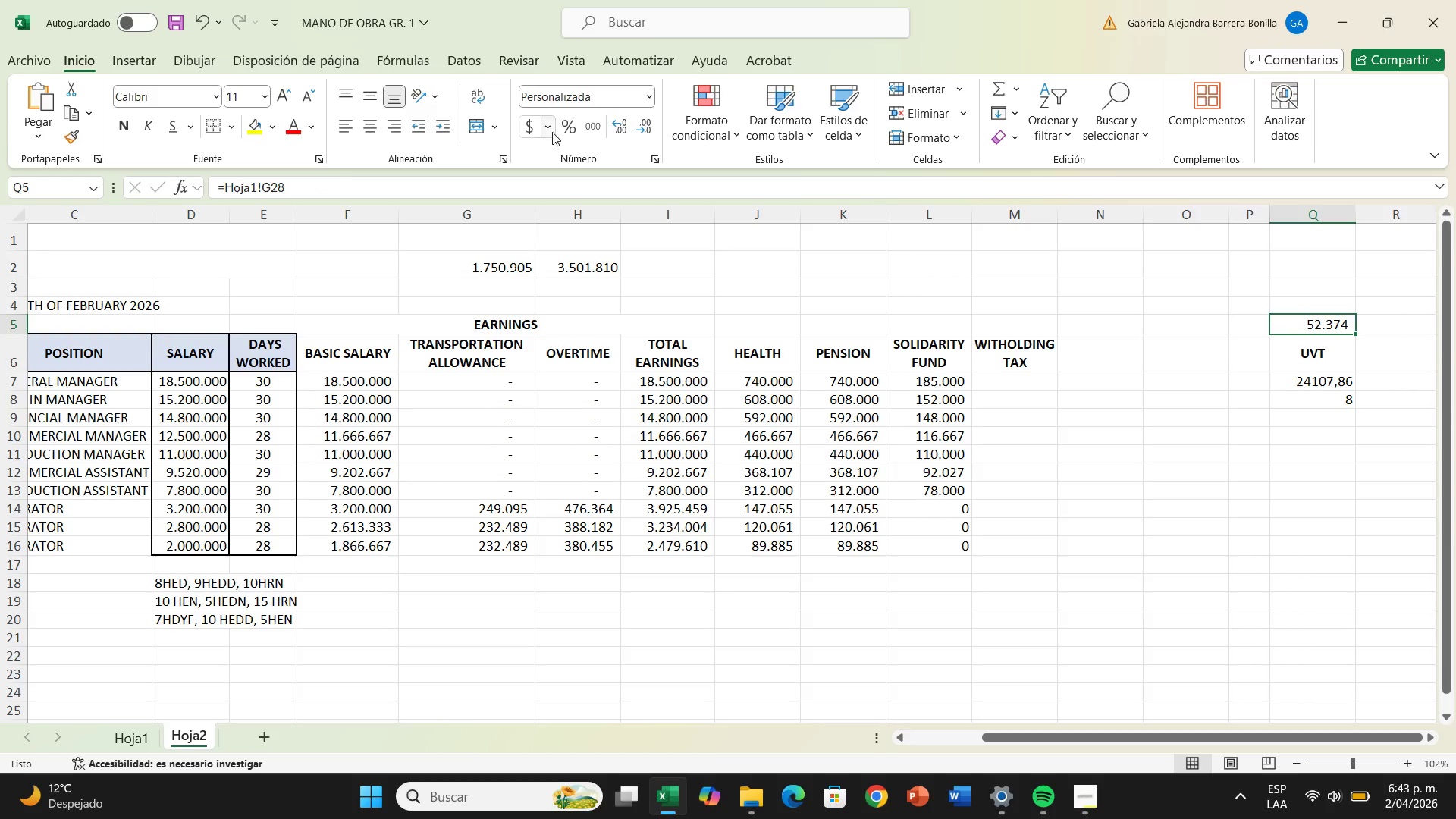 
left_click([535, 125])
 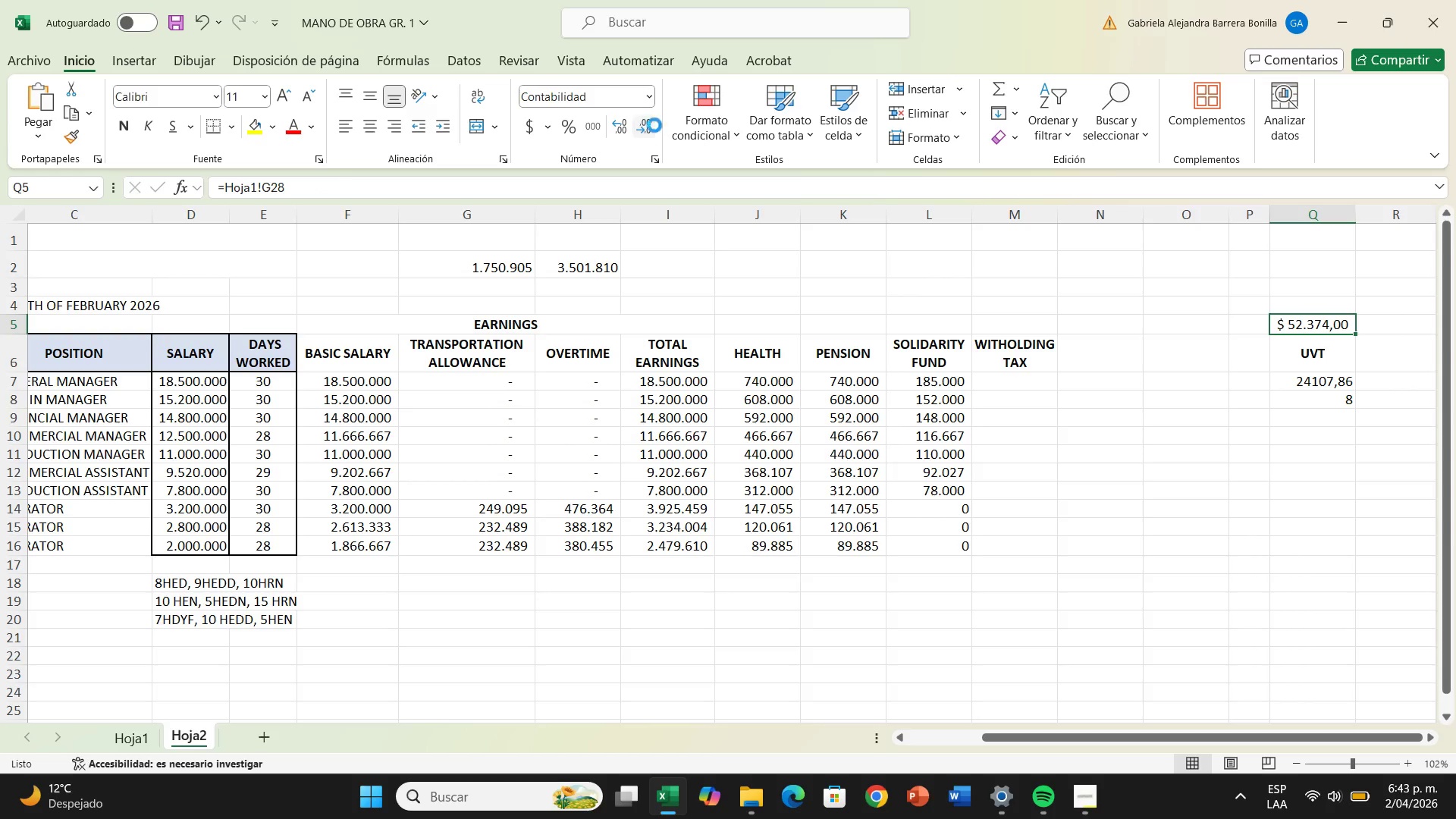 
double_click([654, 125])
 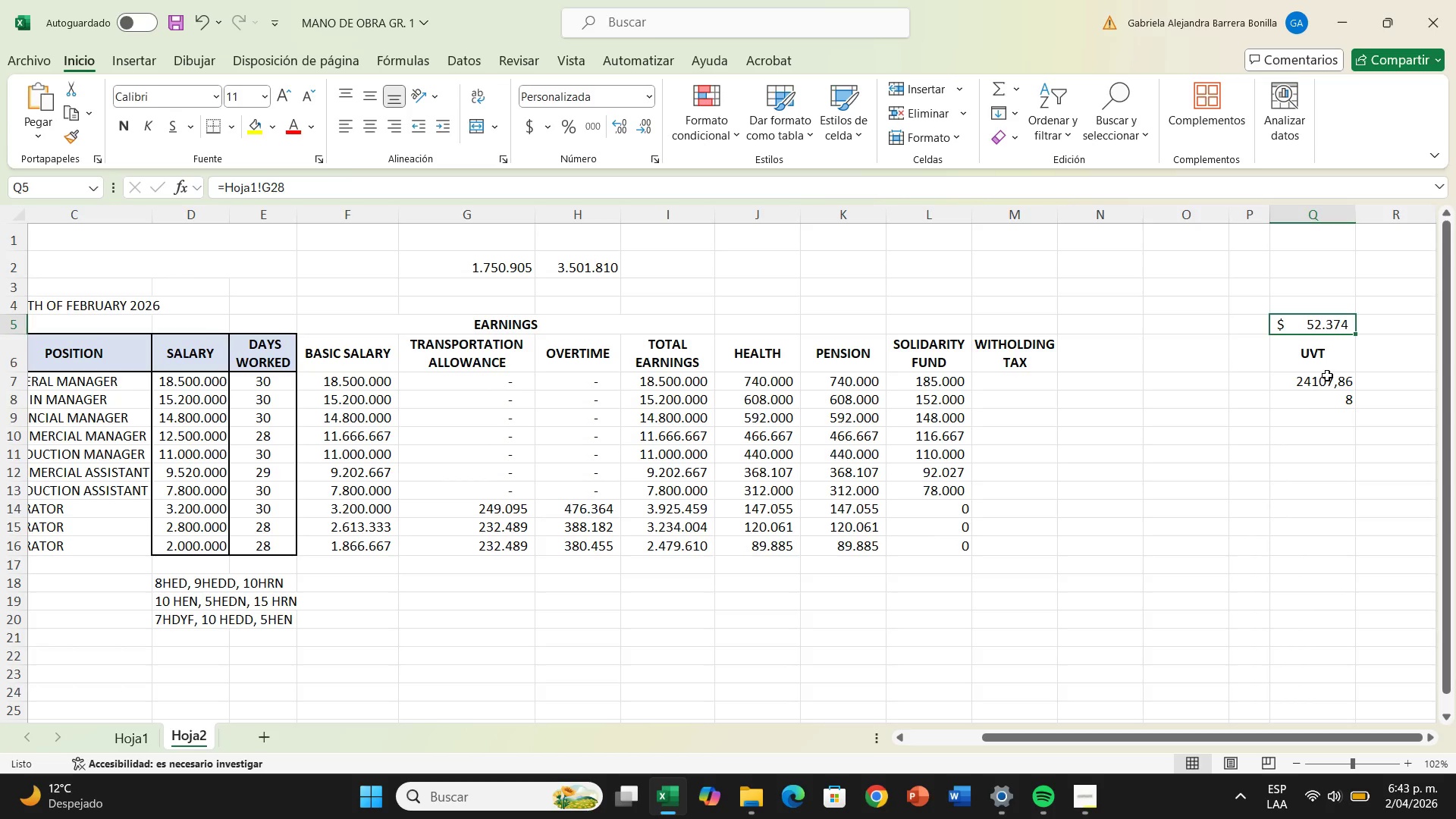 
left_click([1327, 375])
 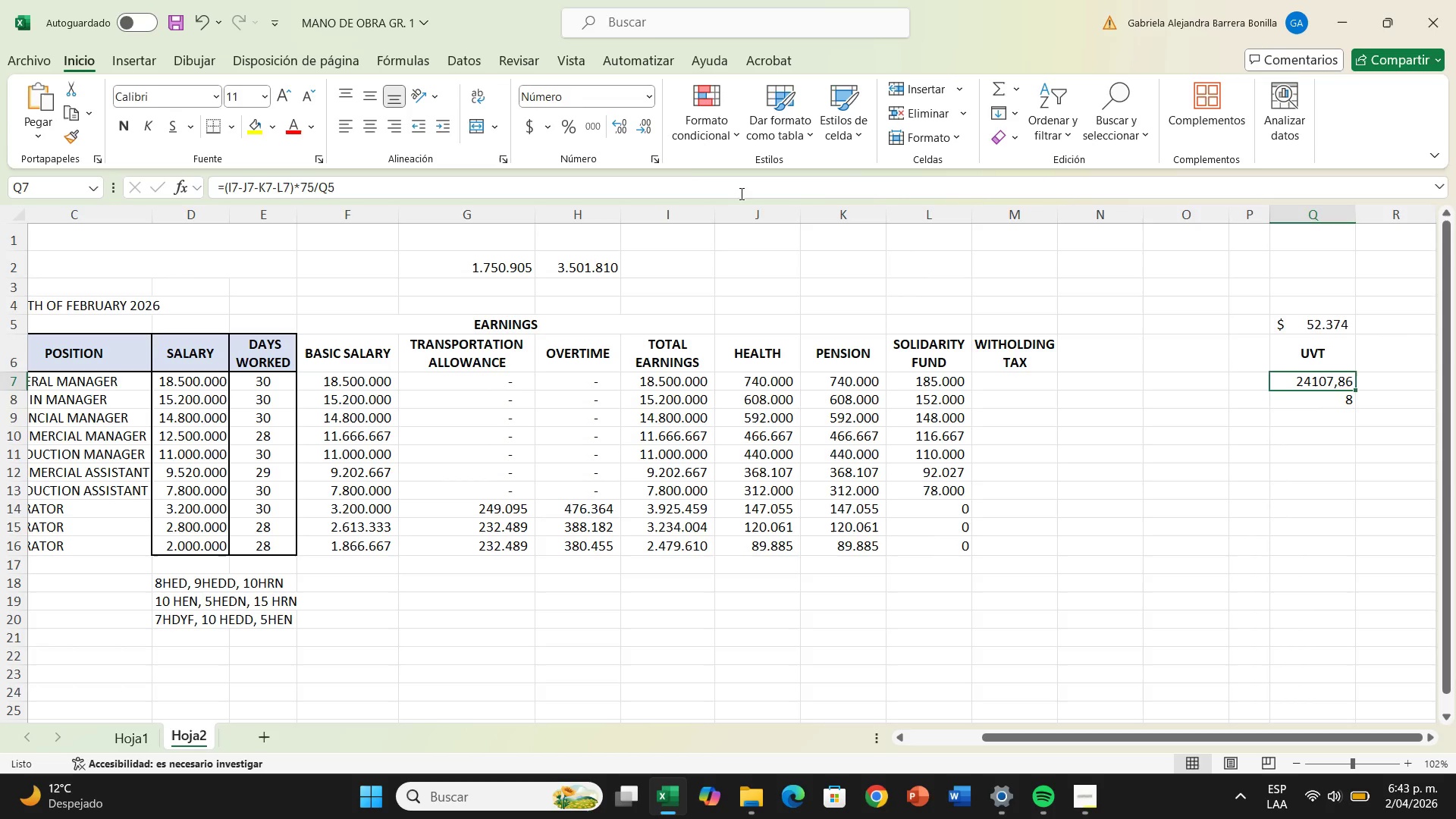 
left_click([649, 98])
 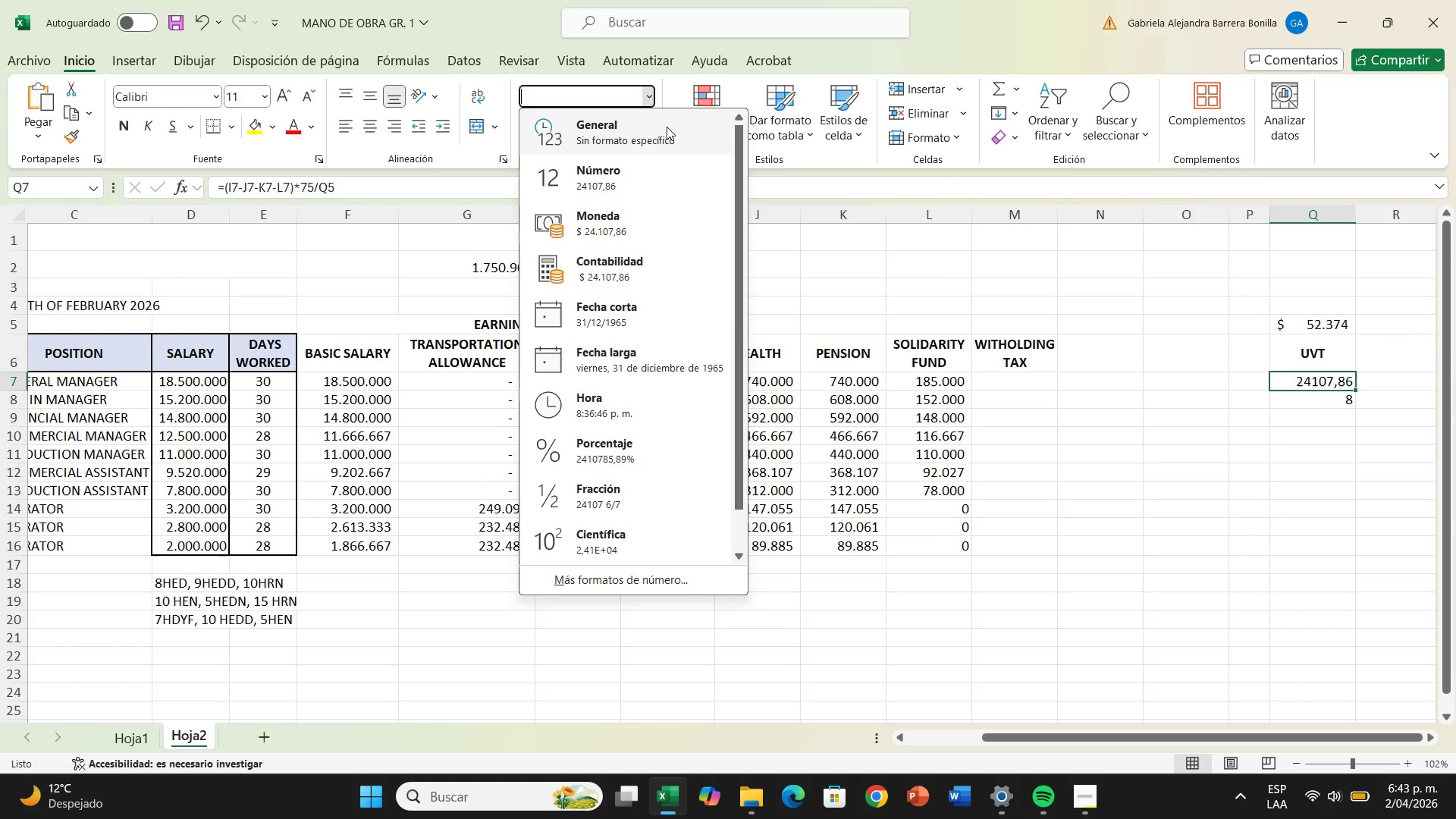 
left_click([637, 173])
 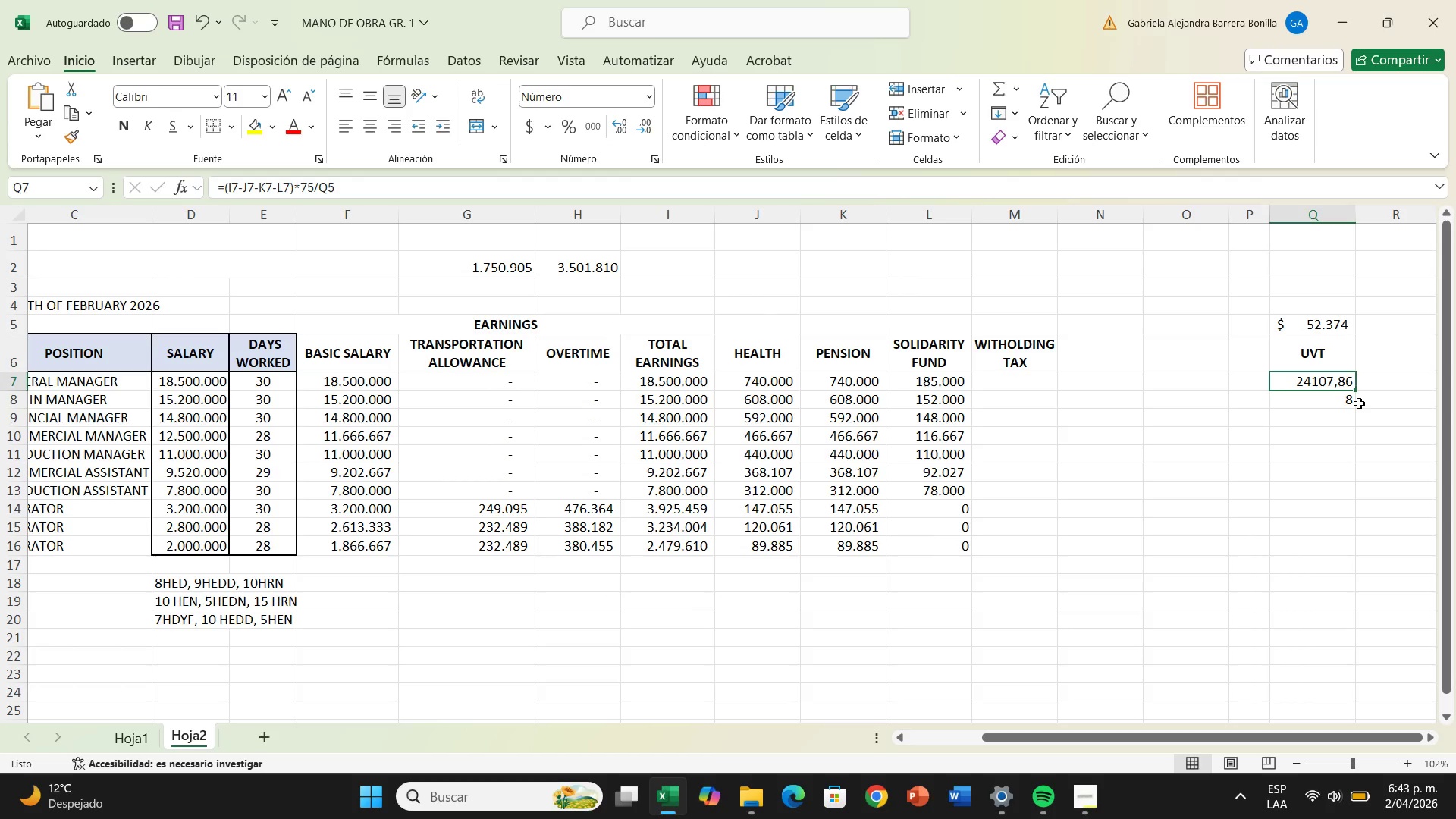 
wait(10.31)
 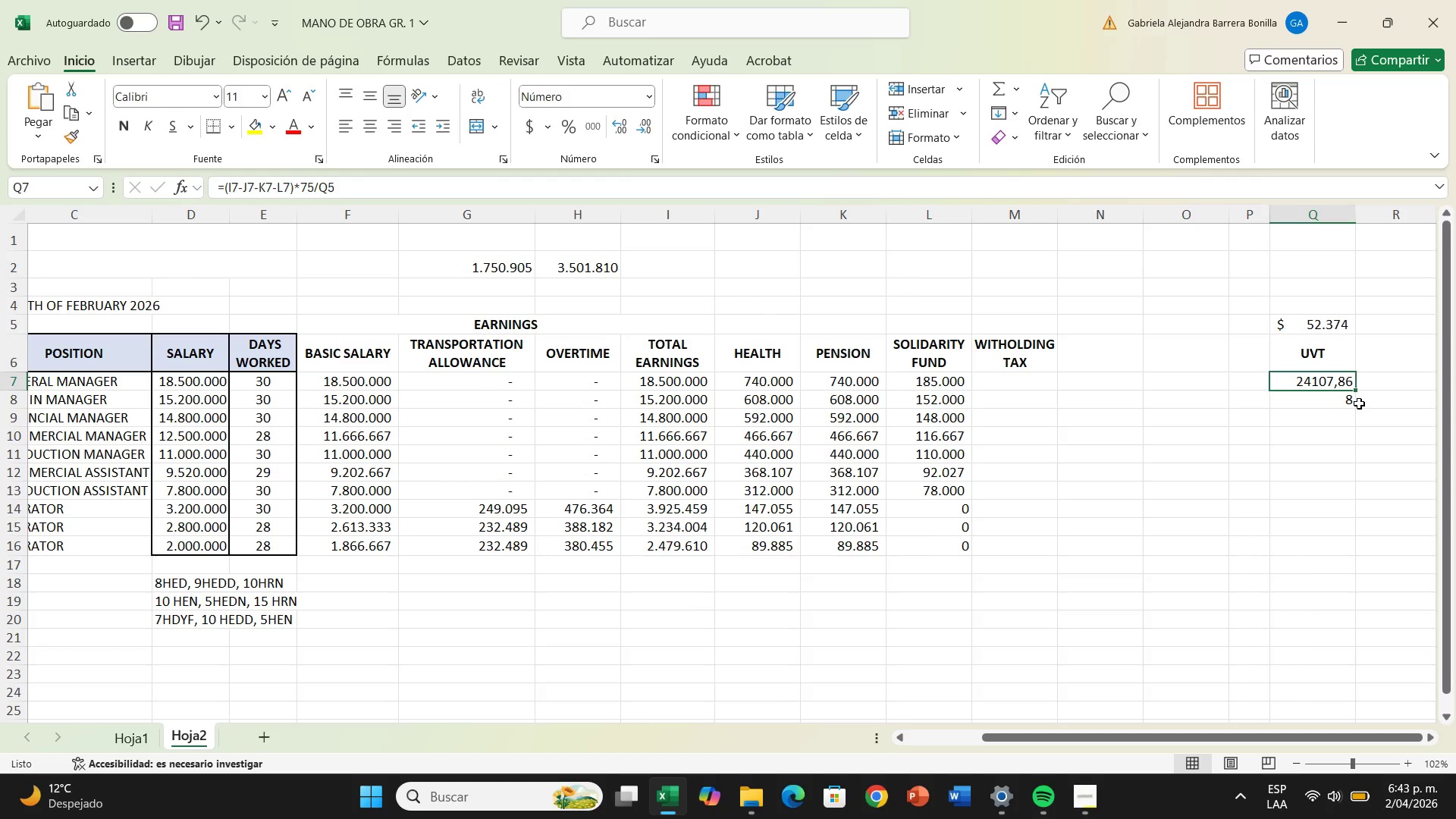 
left_click([111, 736])
 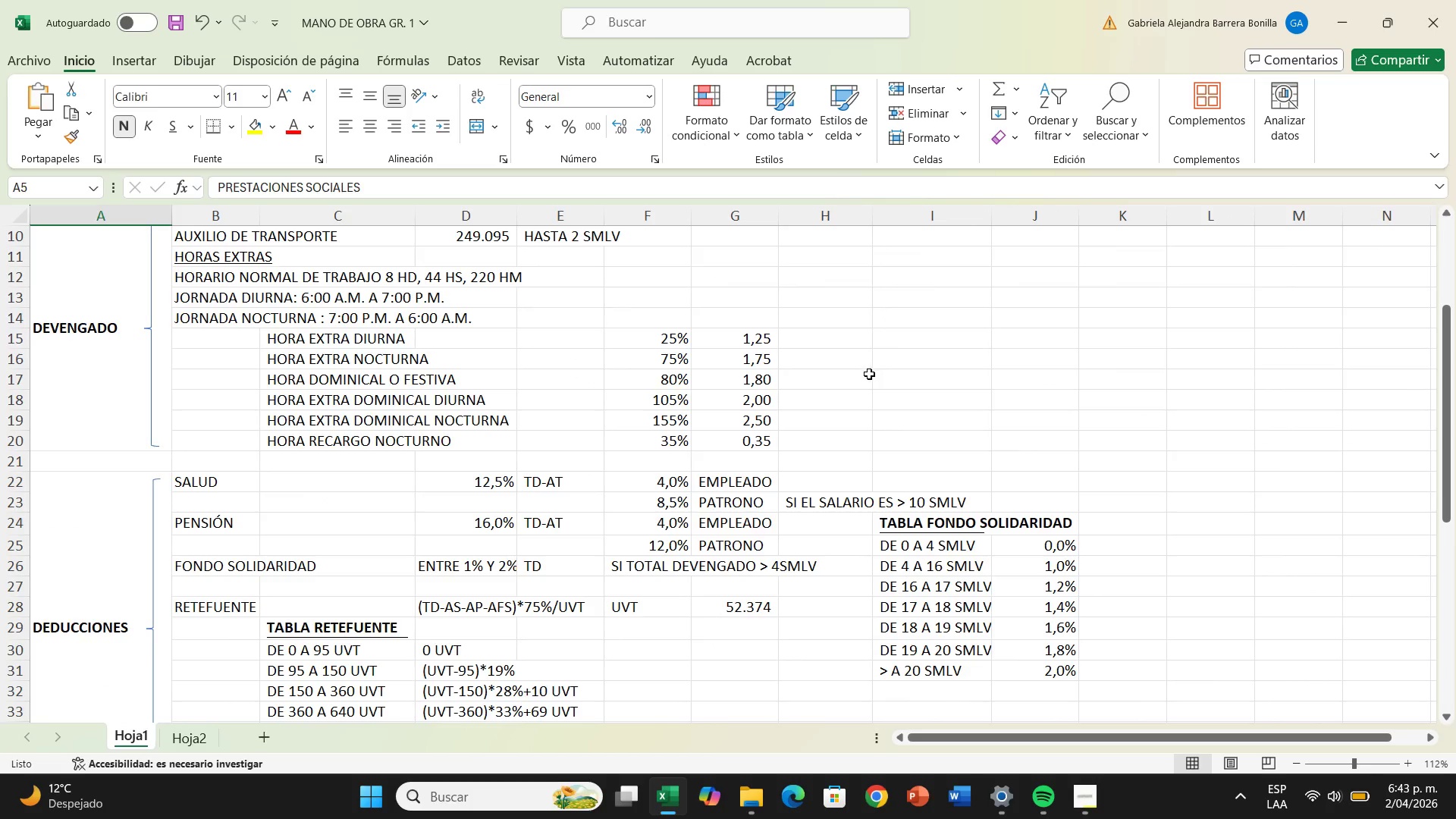 
scroll: coordinate [806, 473], scroll_direction: down, amount: 2.0
 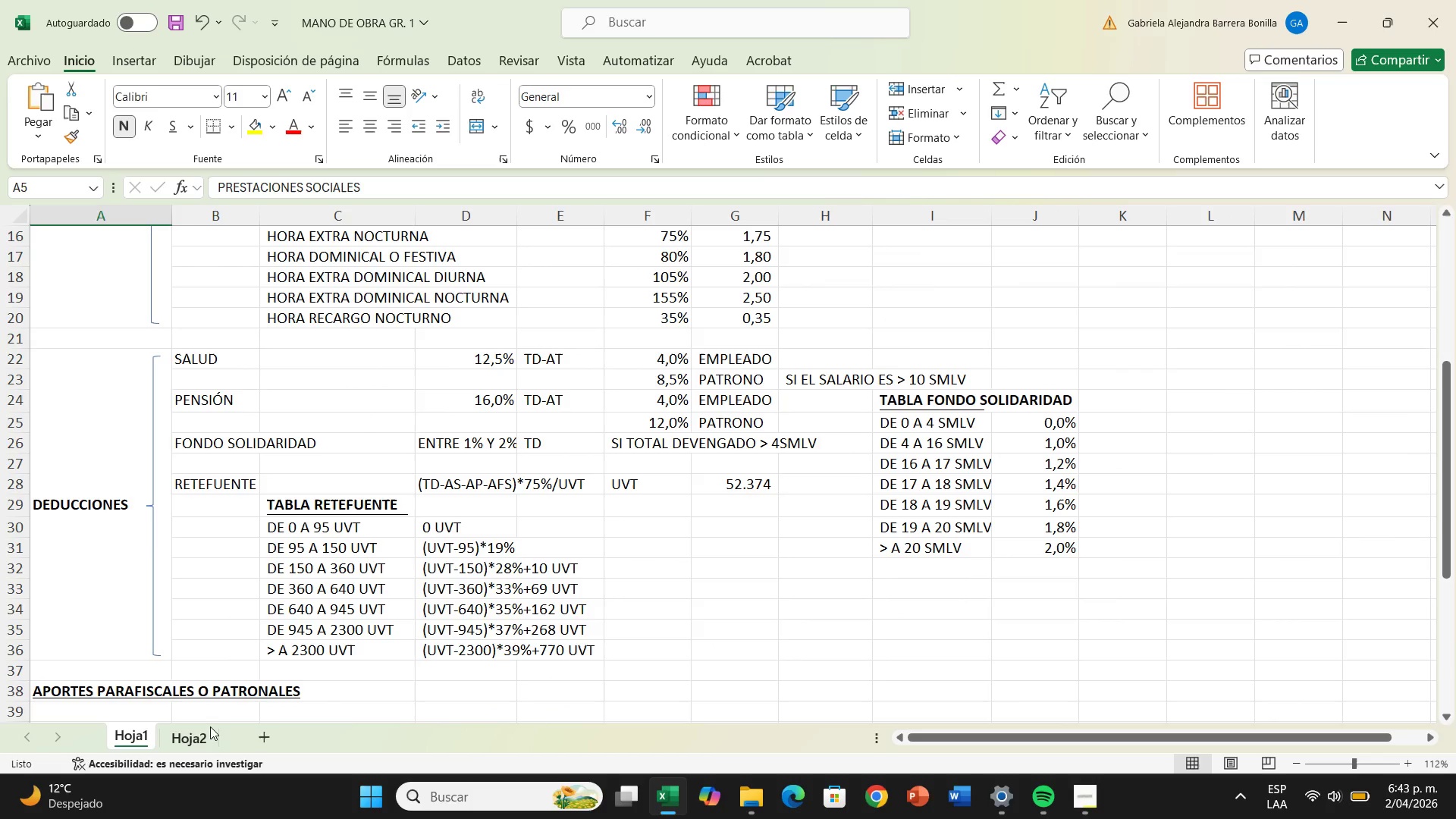 
left_click([202, 727])
 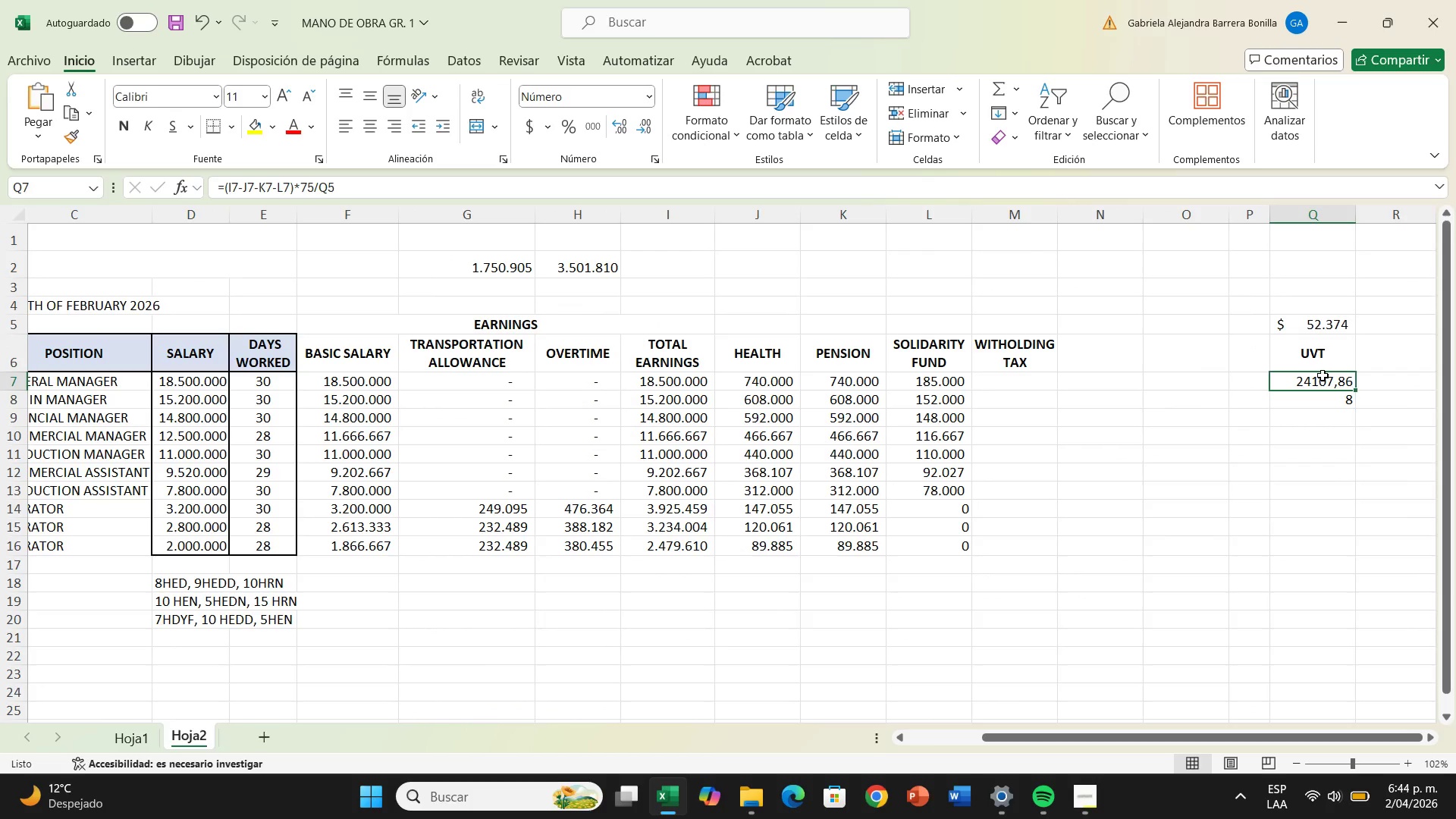 
double_click([1323, 375])
 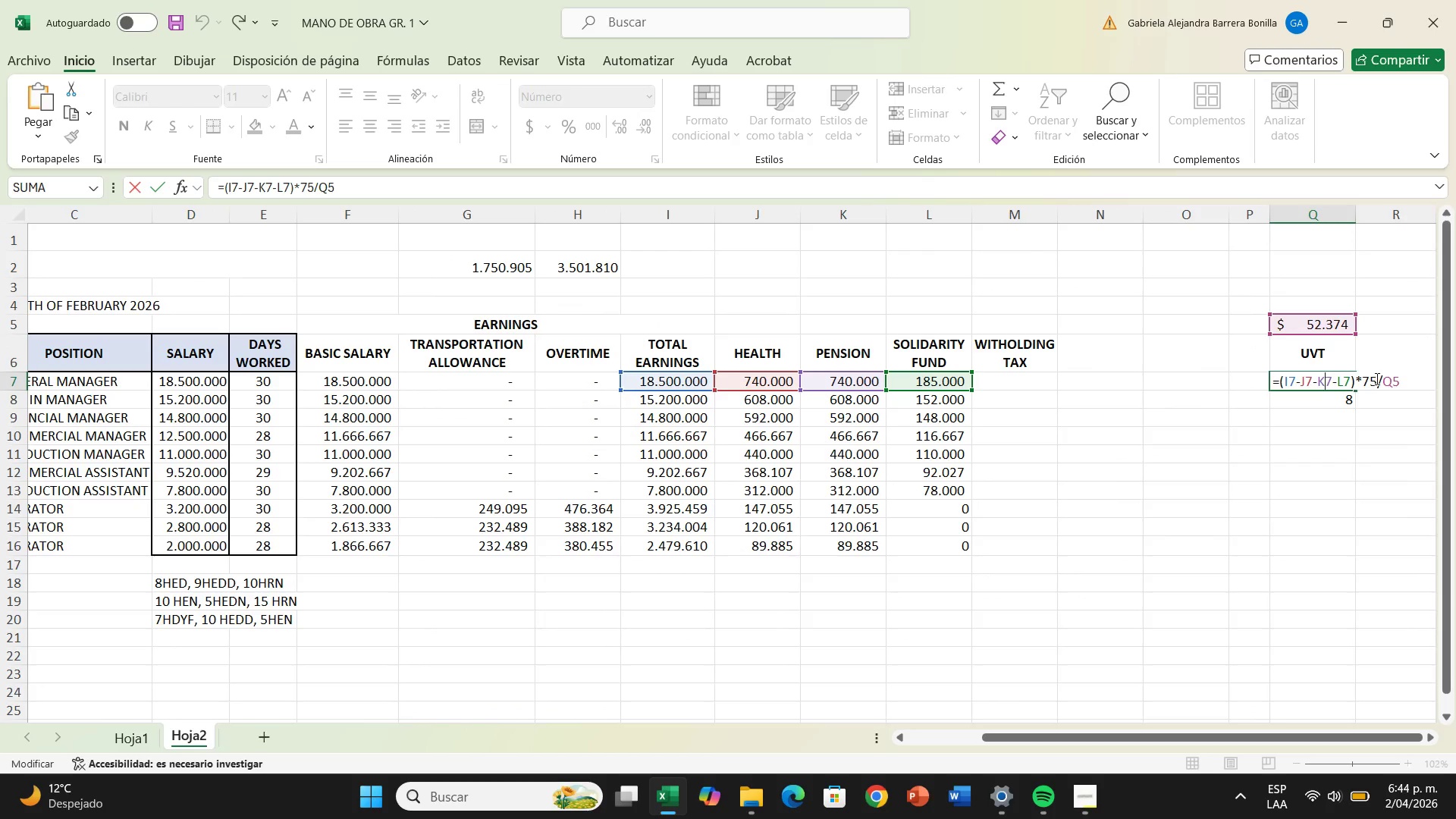 
left_click([1378, 378])
 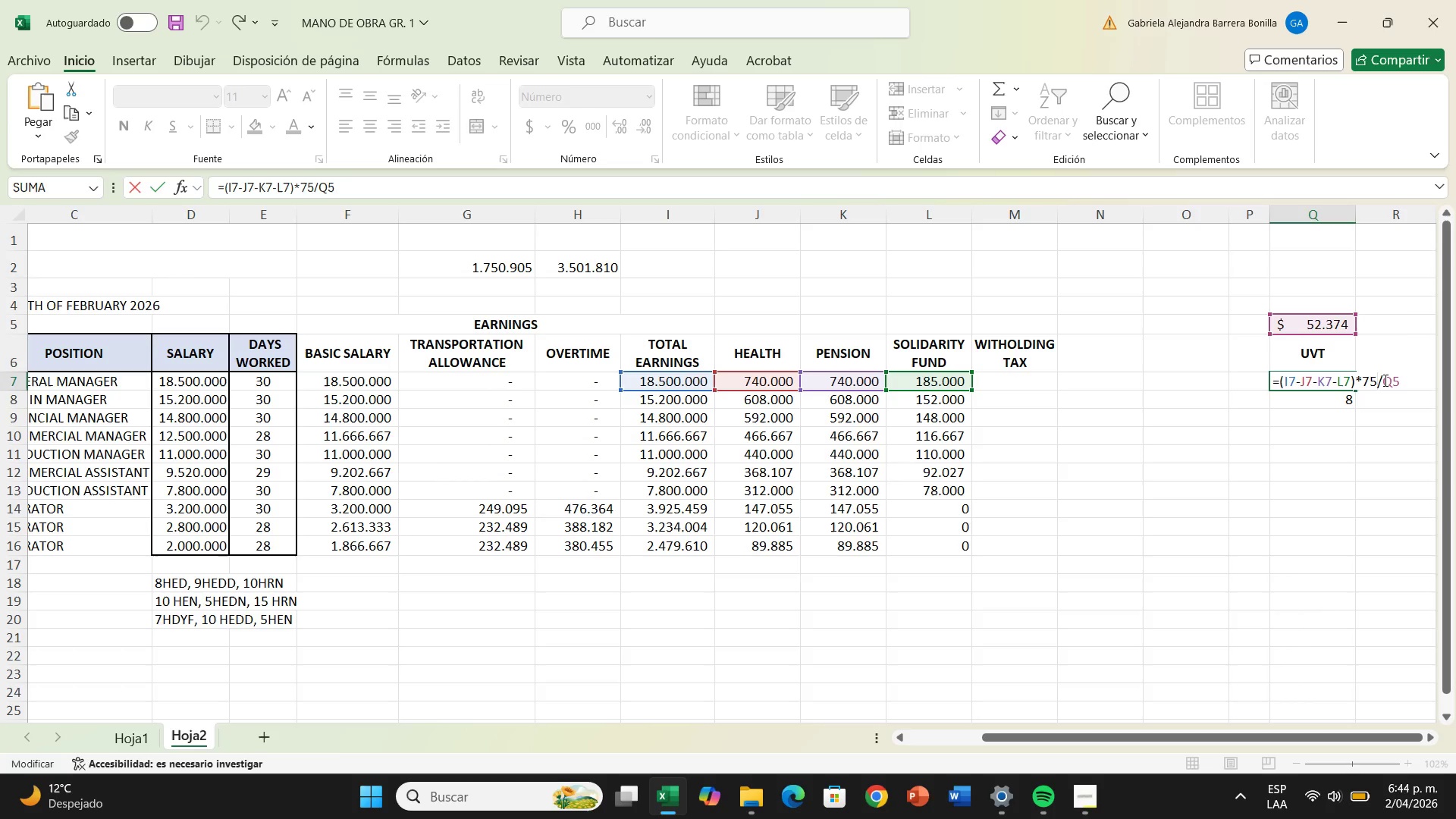 
key(Shift+5)
 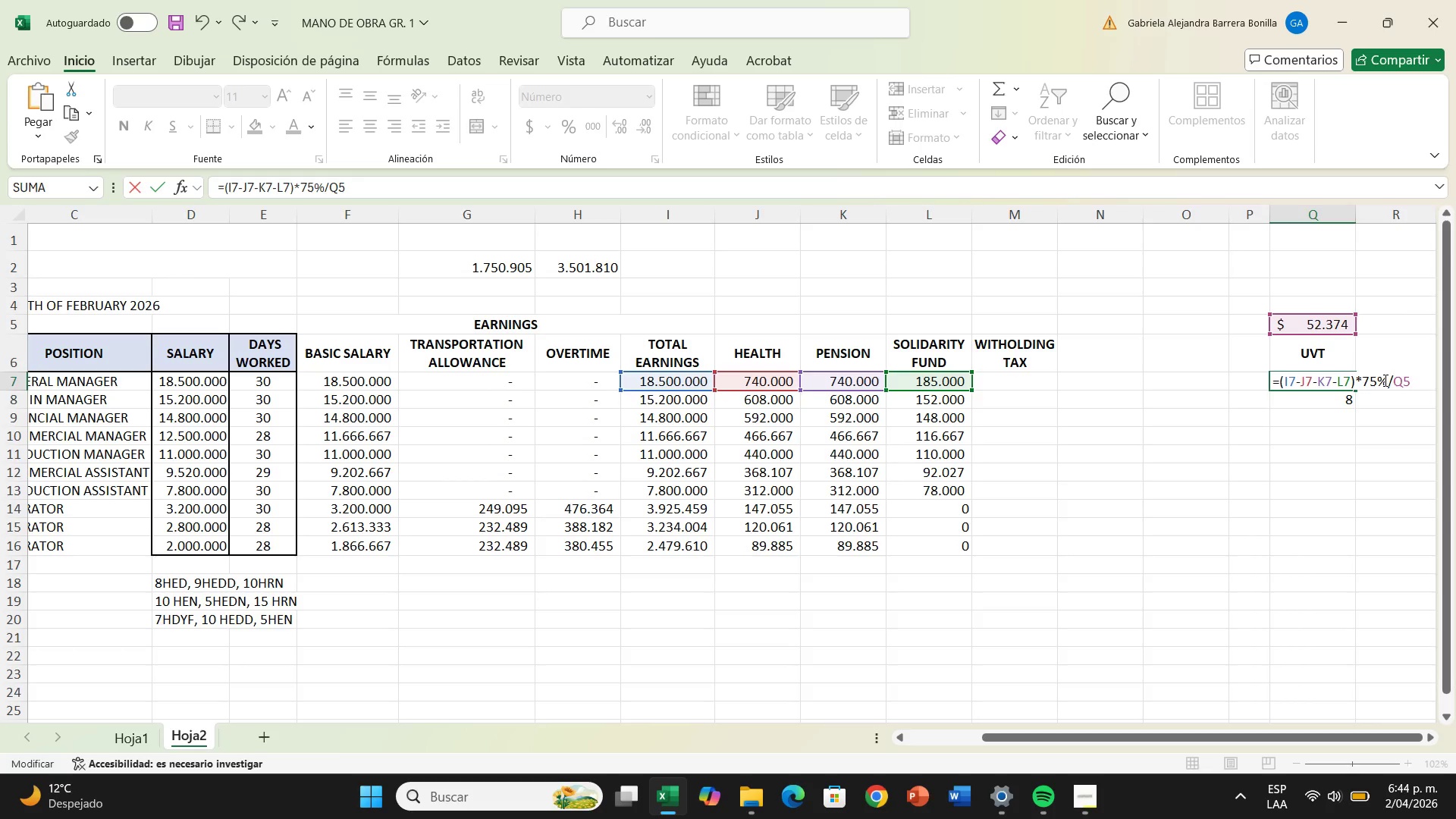 
key(Enter)
 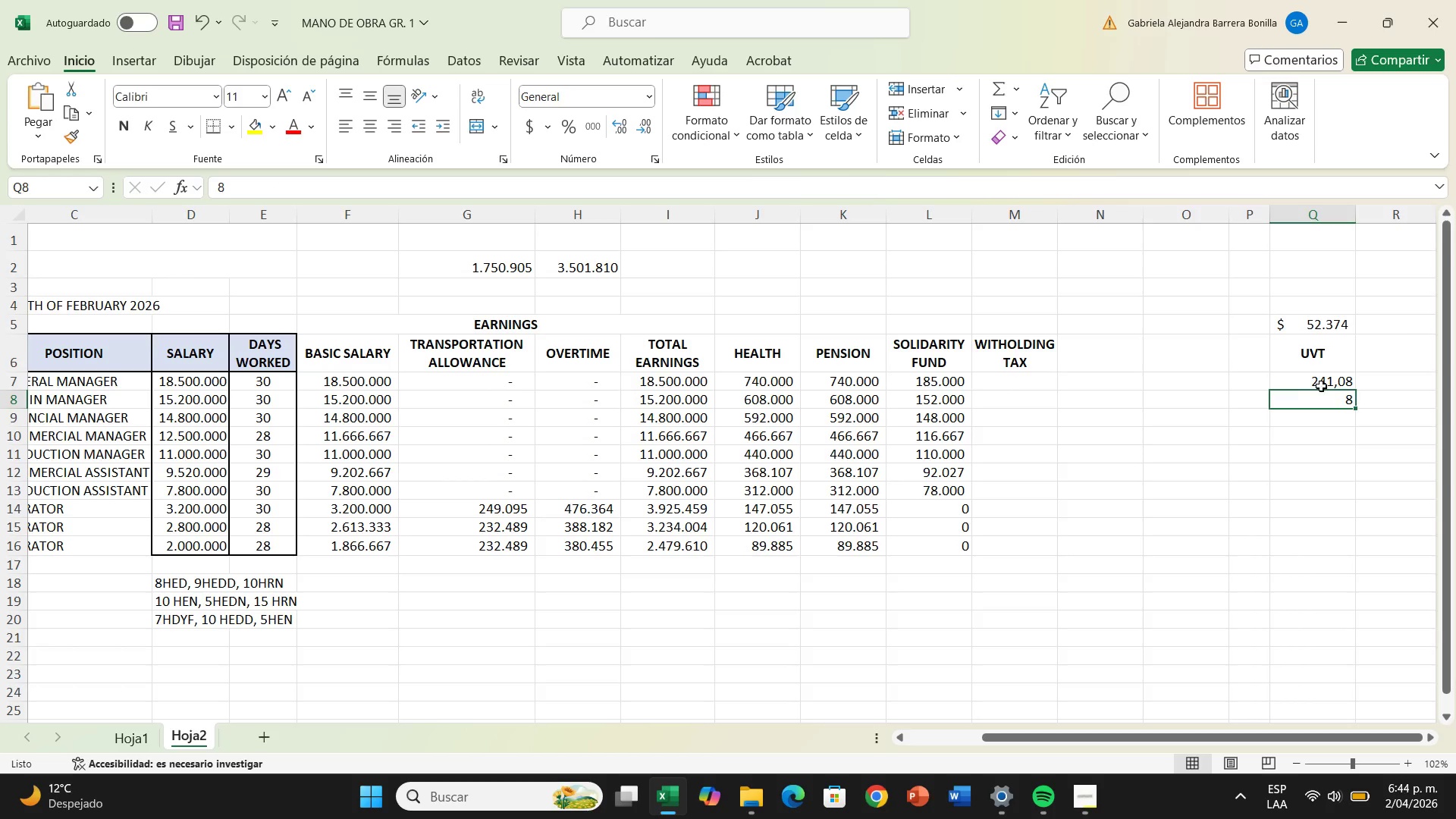 
left_click([1321, 384])
 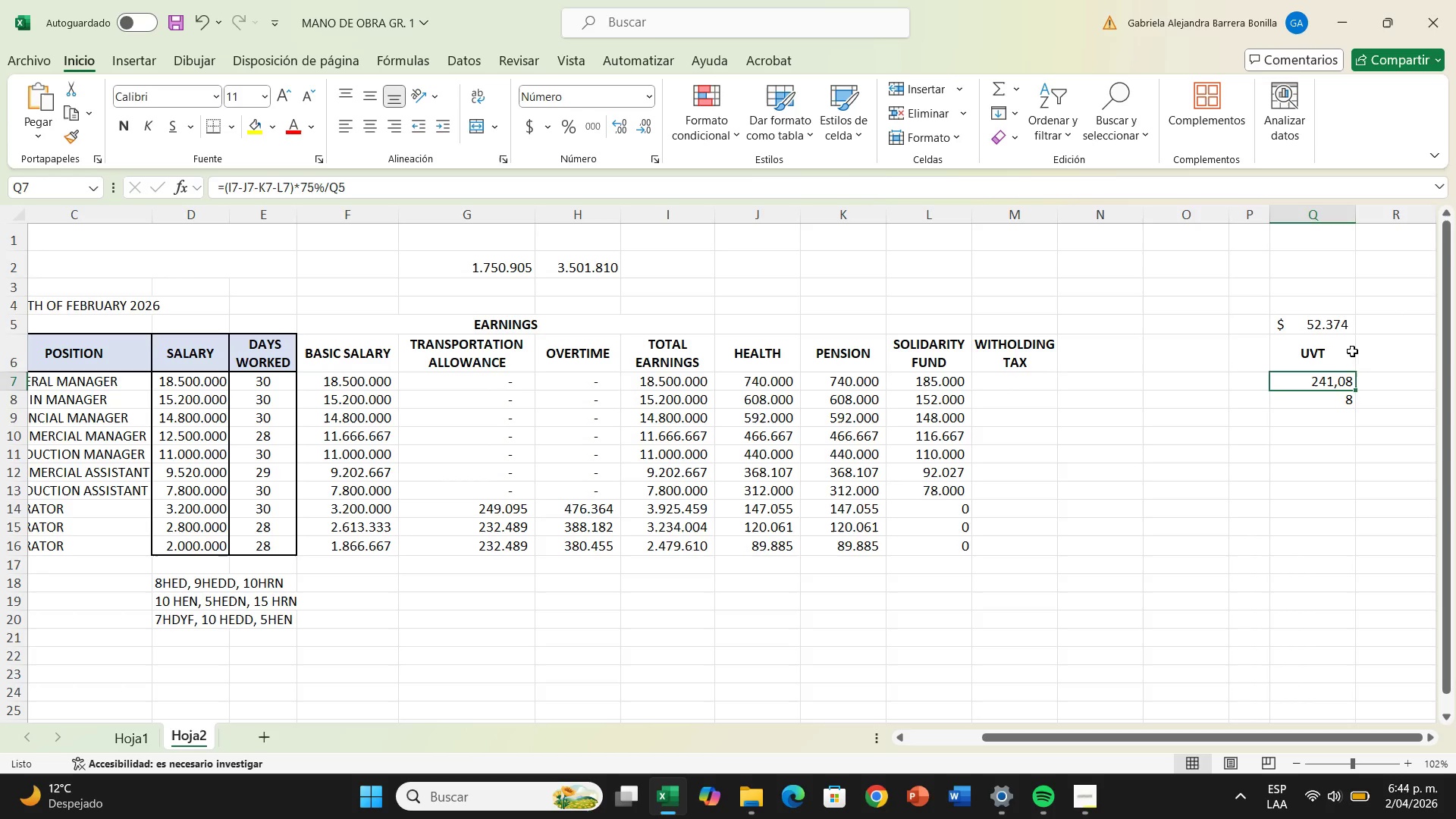 
double_click([1333, 381])
 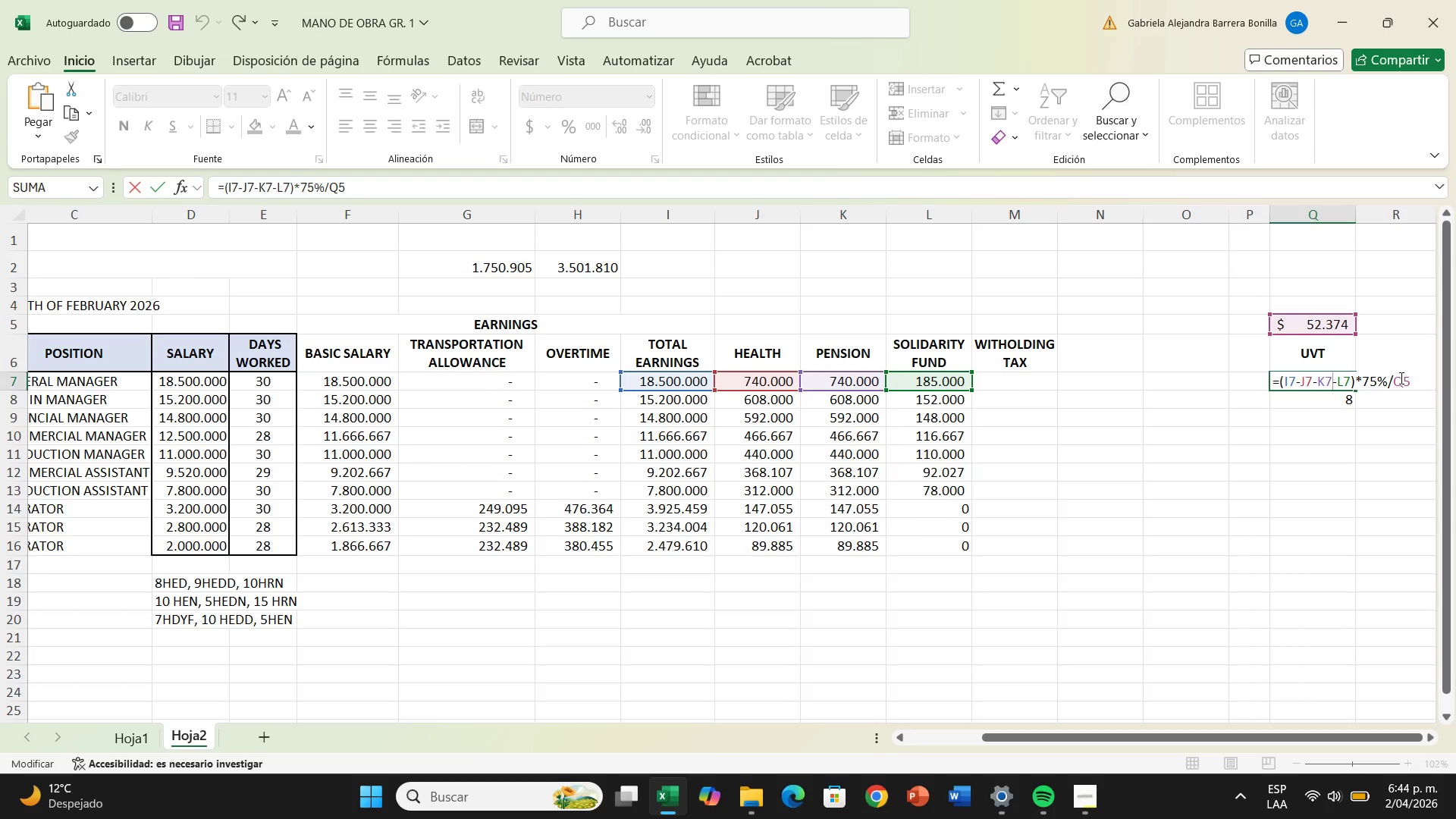 
left_click([1400, 378])
 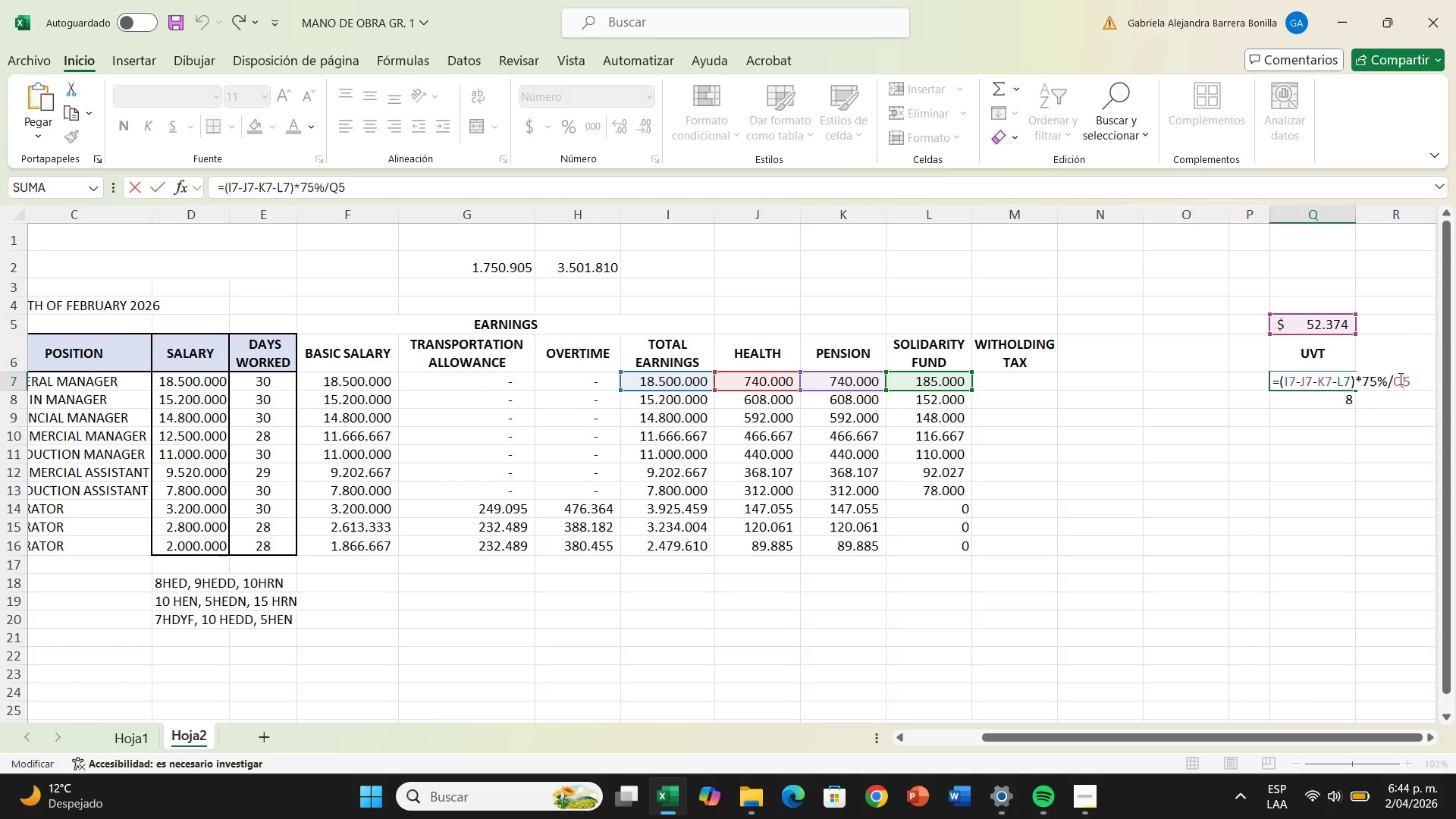 
key(Shift+4)
 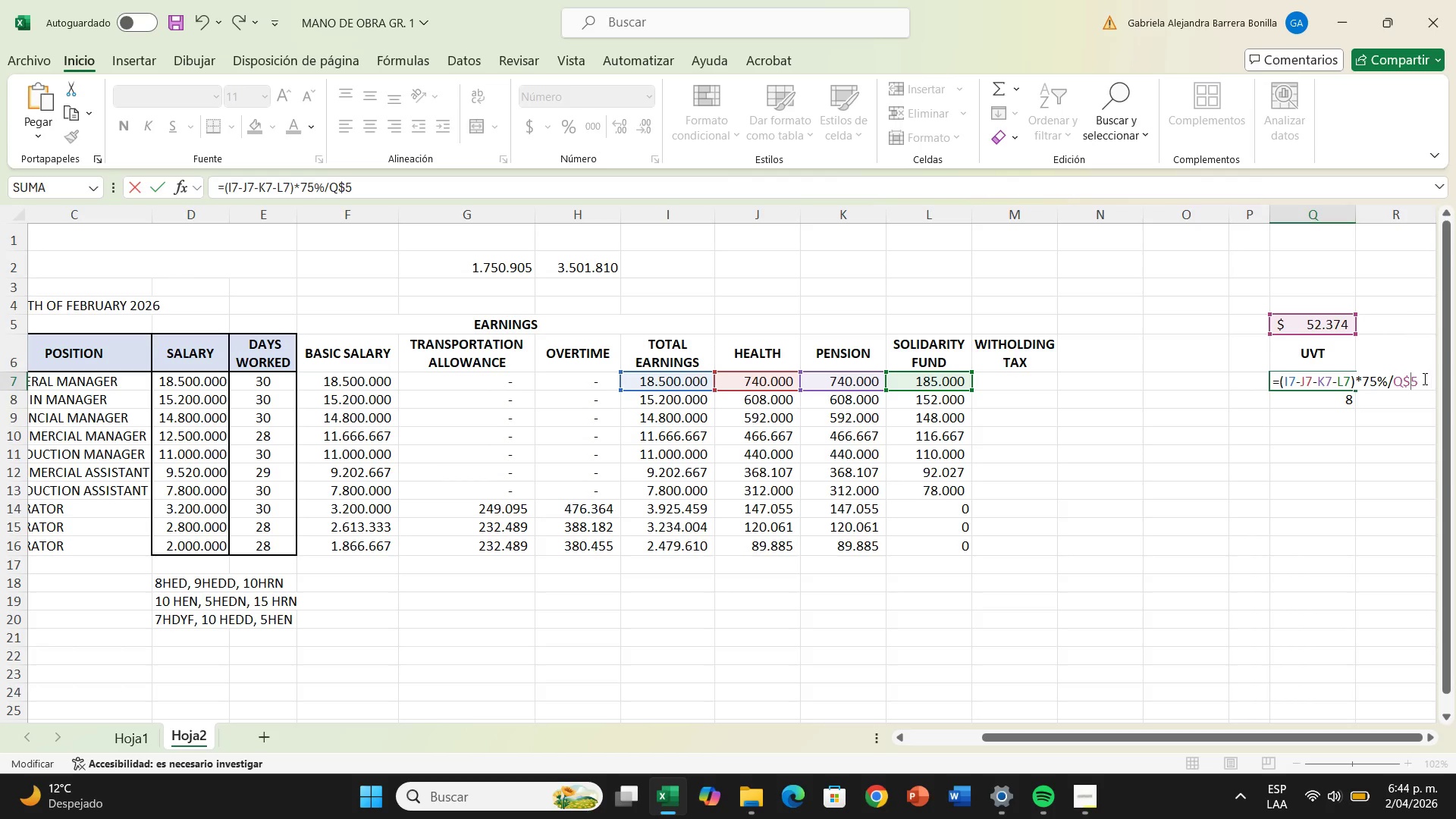 
left_click([1417, 378])
 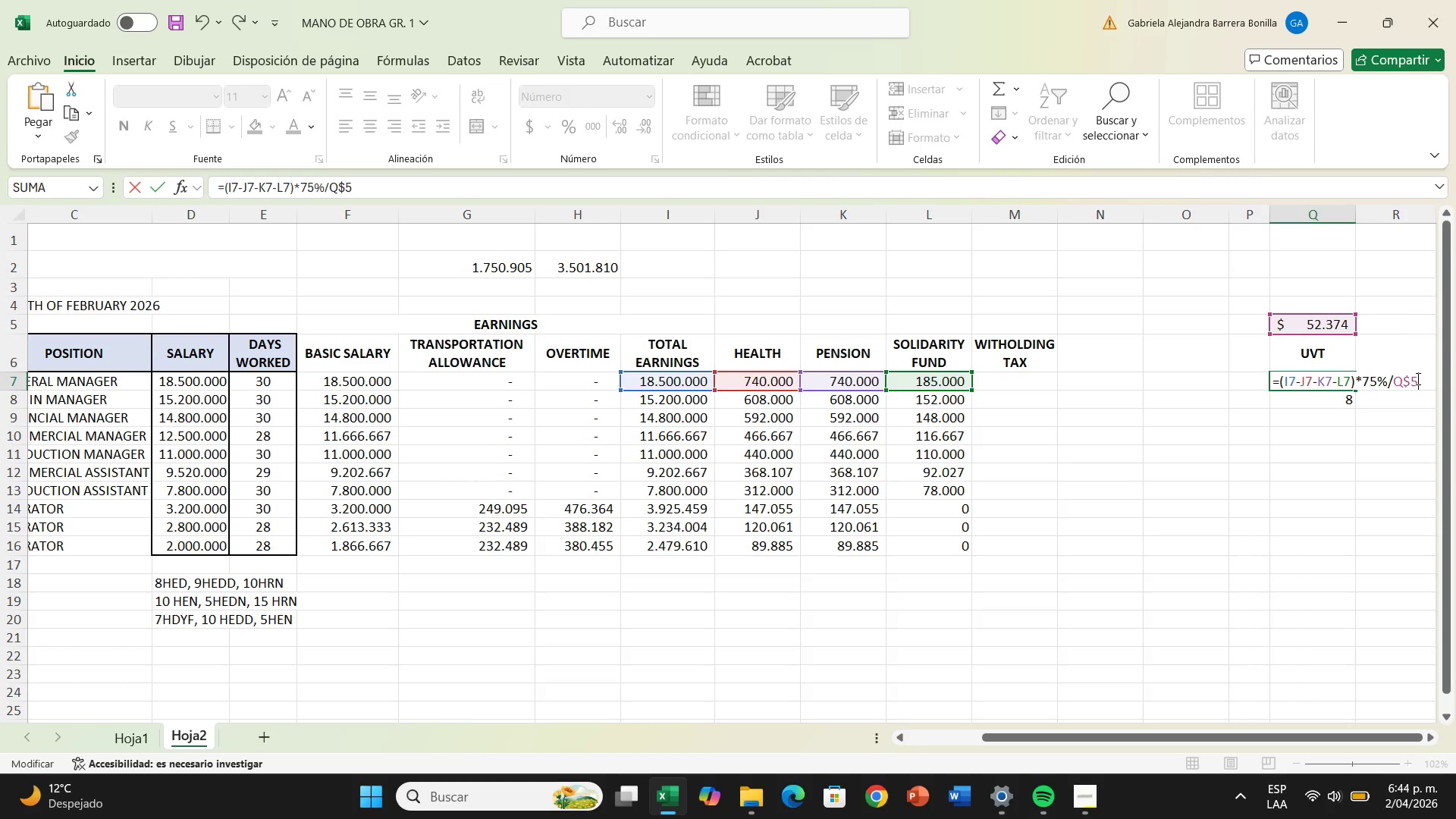 
key(Shift+4)
 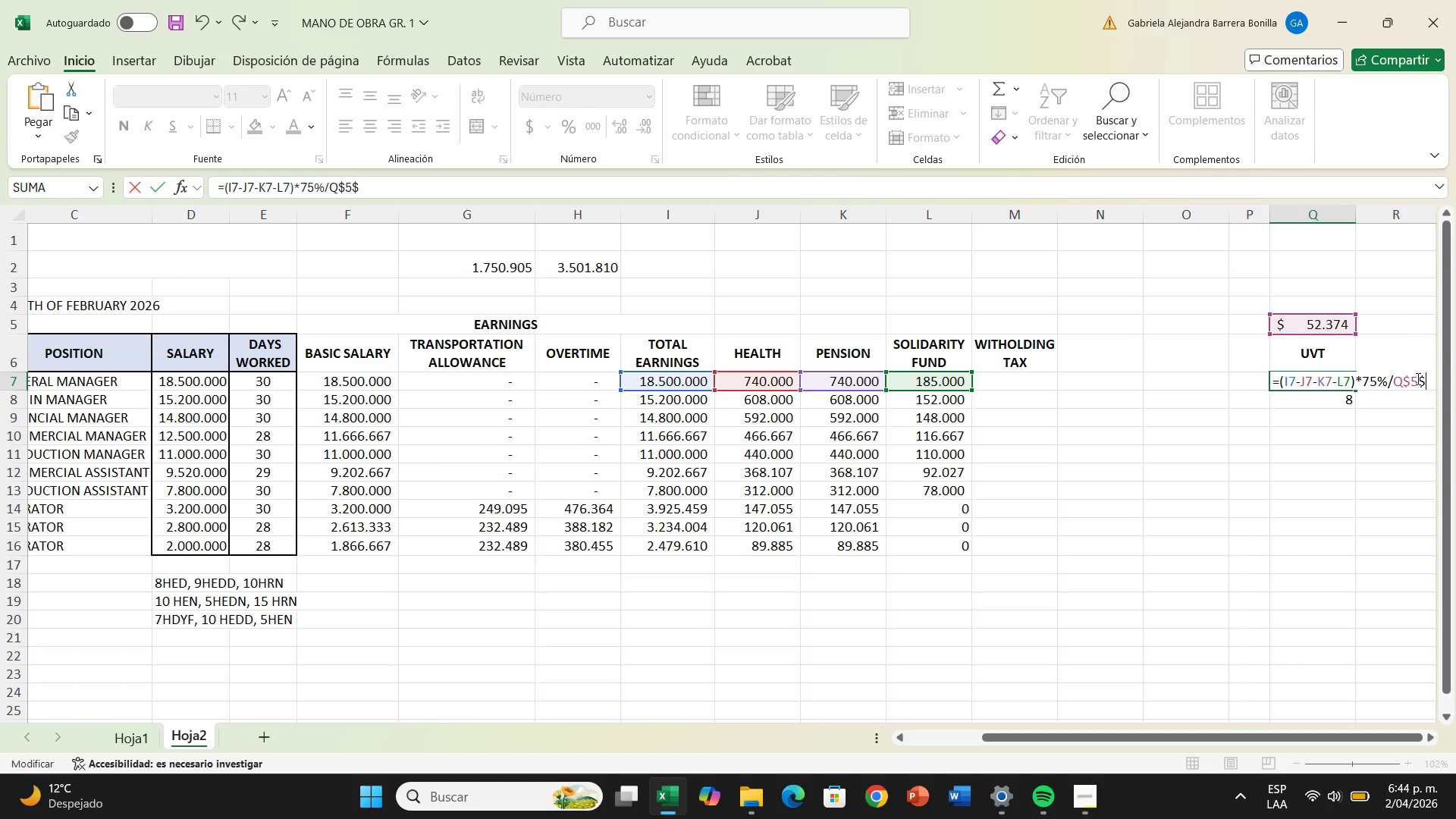 
key(Enter)
 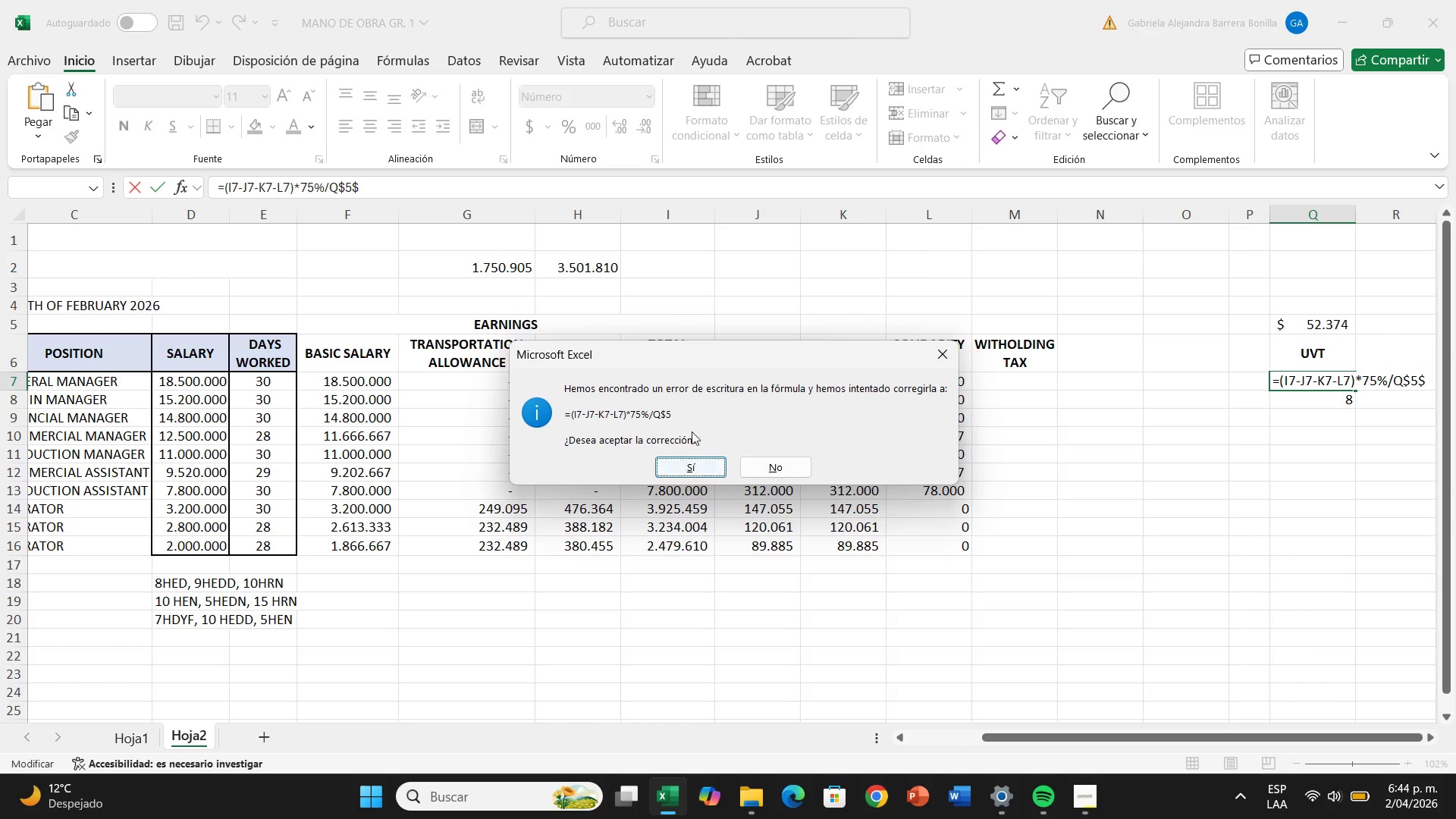 
left_click([702, 462])
 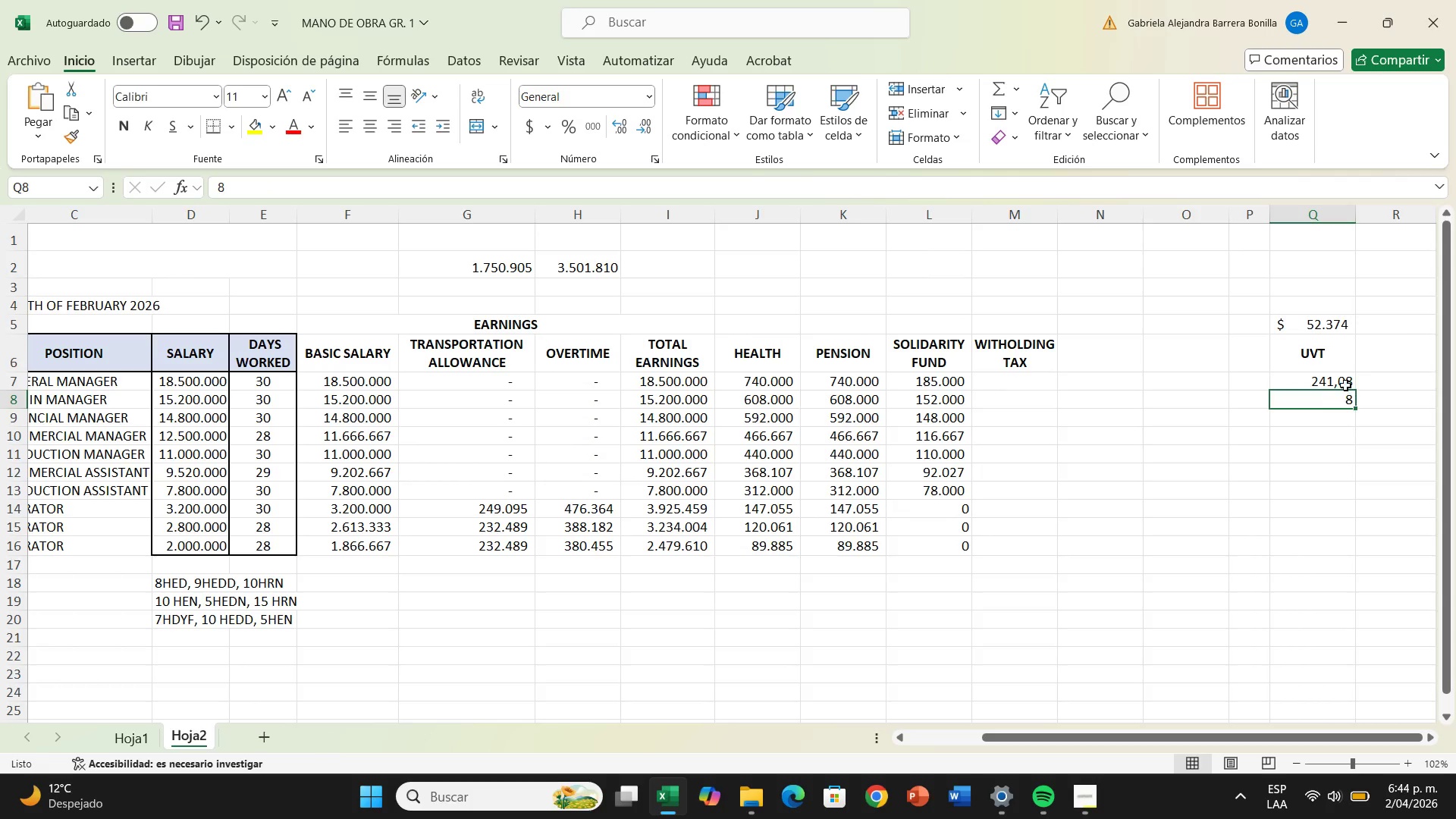 
left_click([1345, 385])
 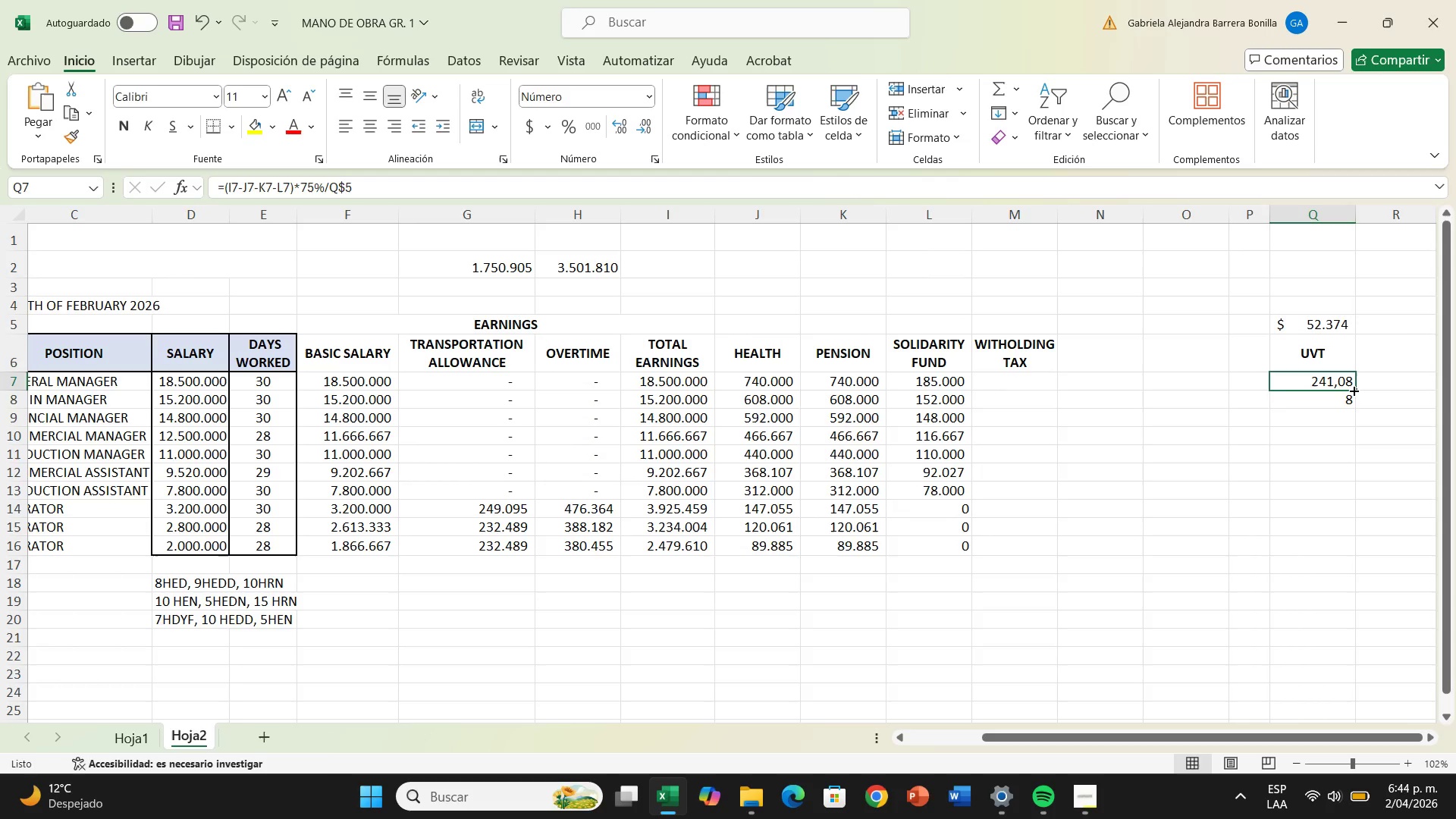 
left_click_drag(start_coordinate=[1353, 390], to_coordinate=[1352, 554])
 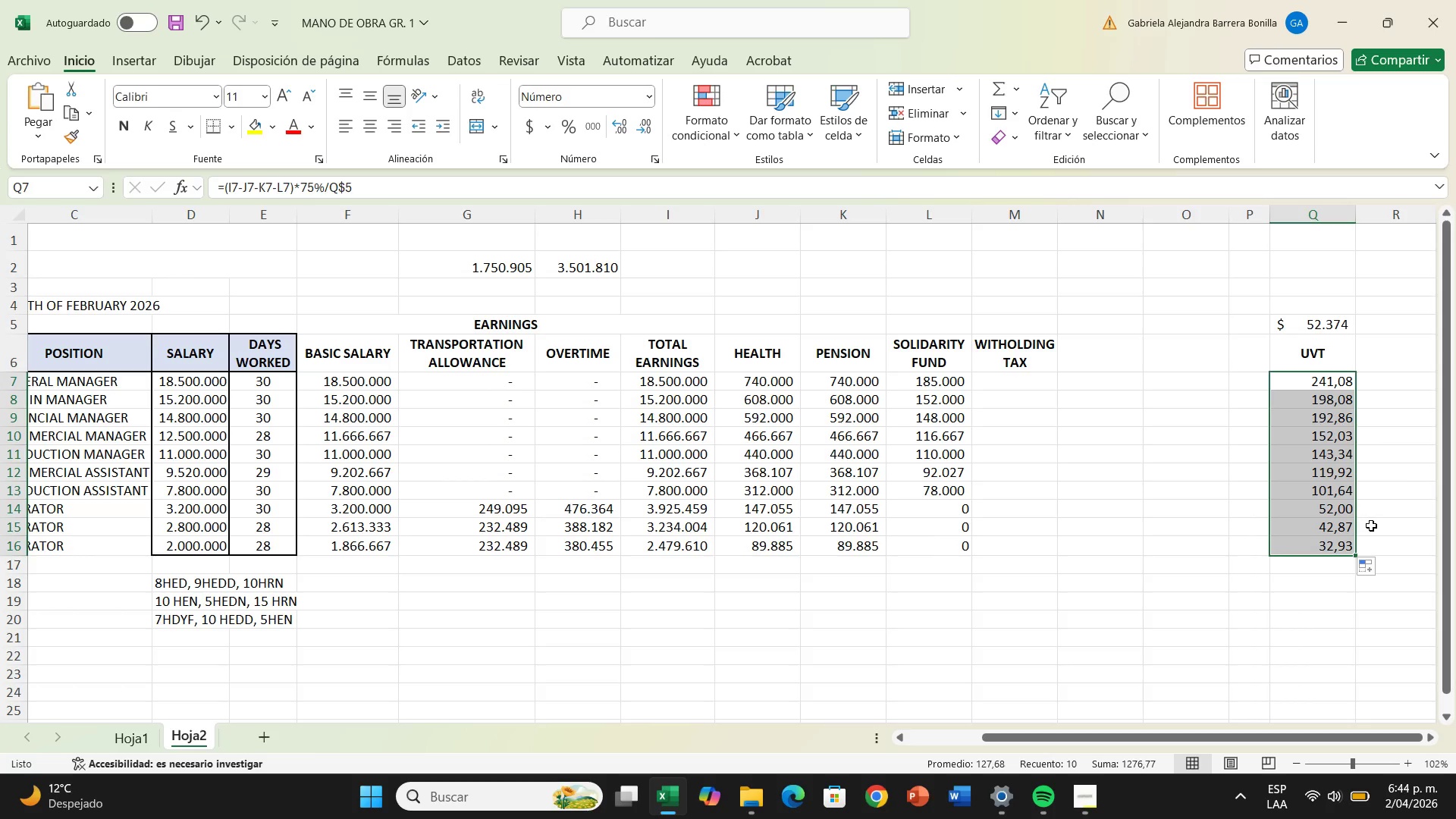 
wait(28.27)
 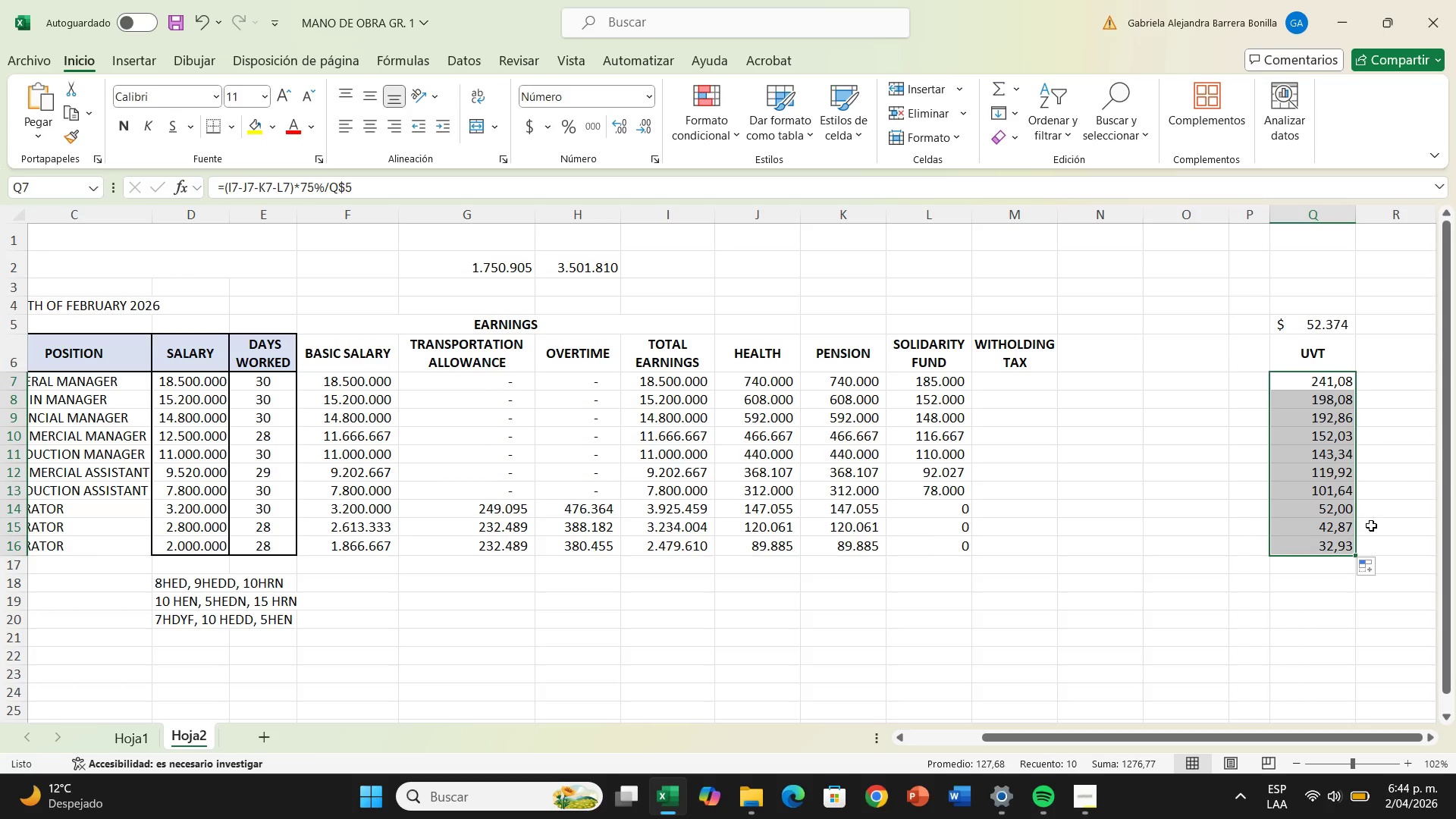 
left_click_drag(start_coordinate=[730, 327], to_coordinate=[984, 334])
 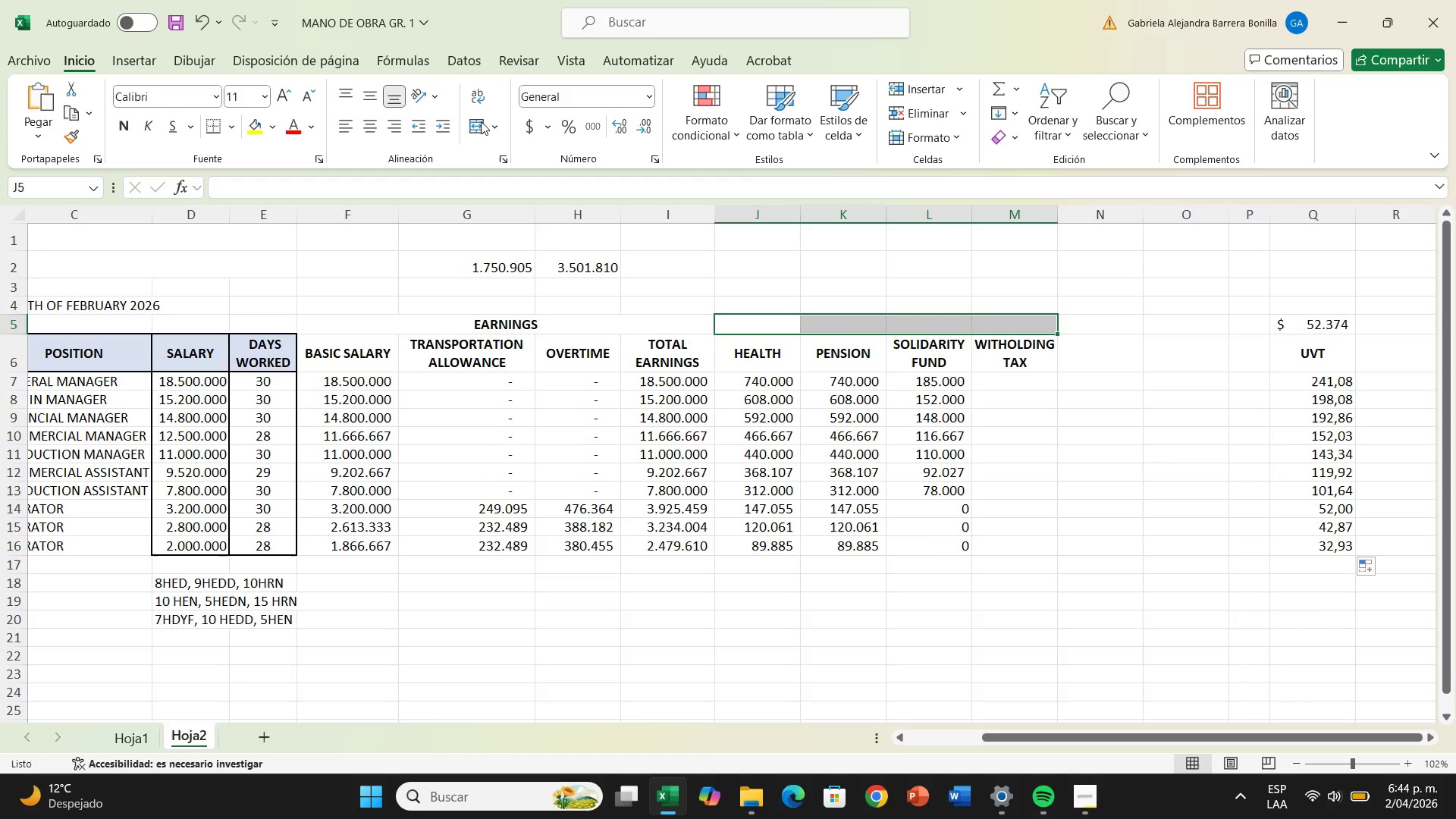 
left_click([476, 133])
 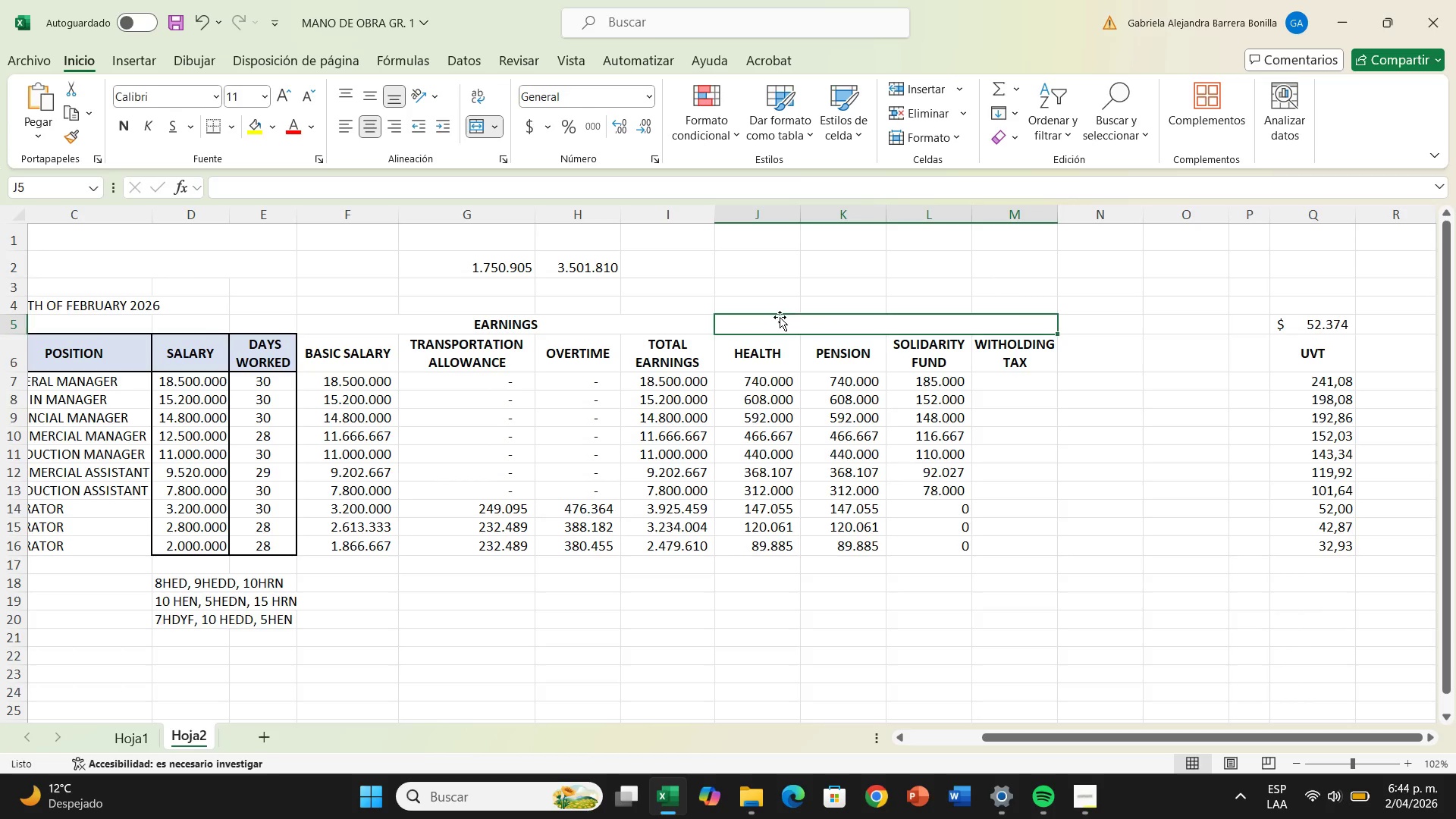 
left_click([780, 317])
 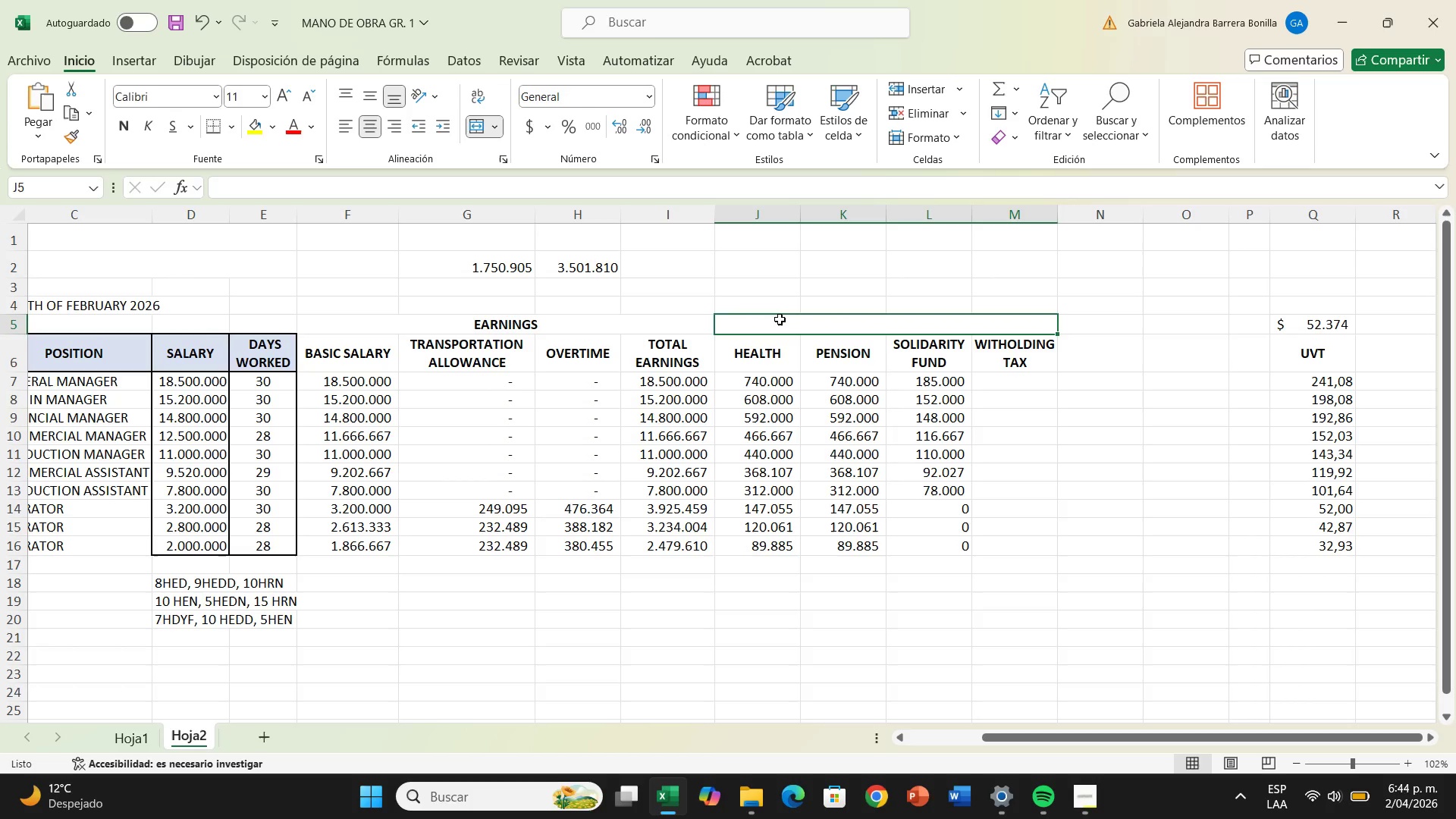 
left_click([780, 319])
 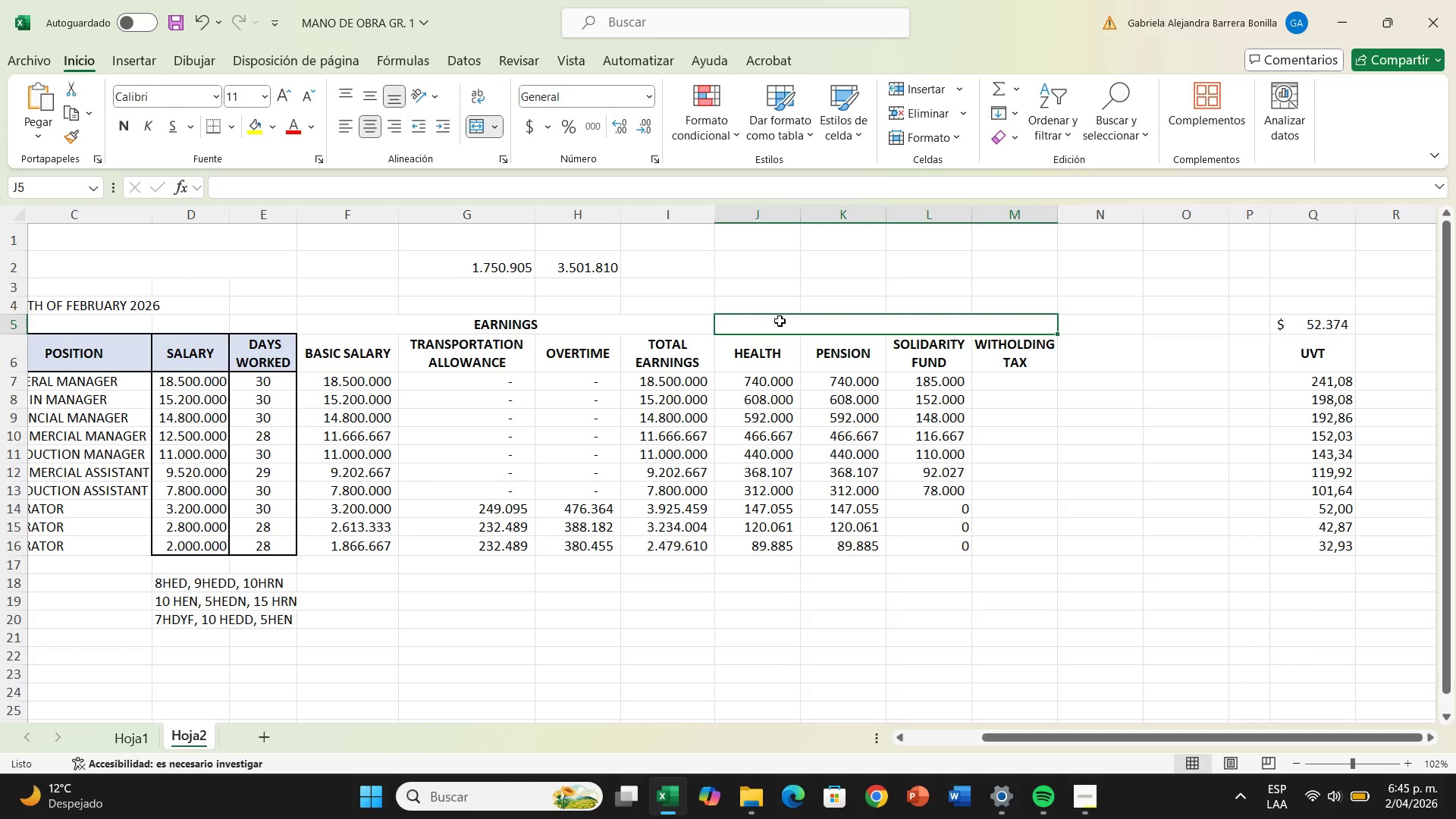 
type(deductions)
 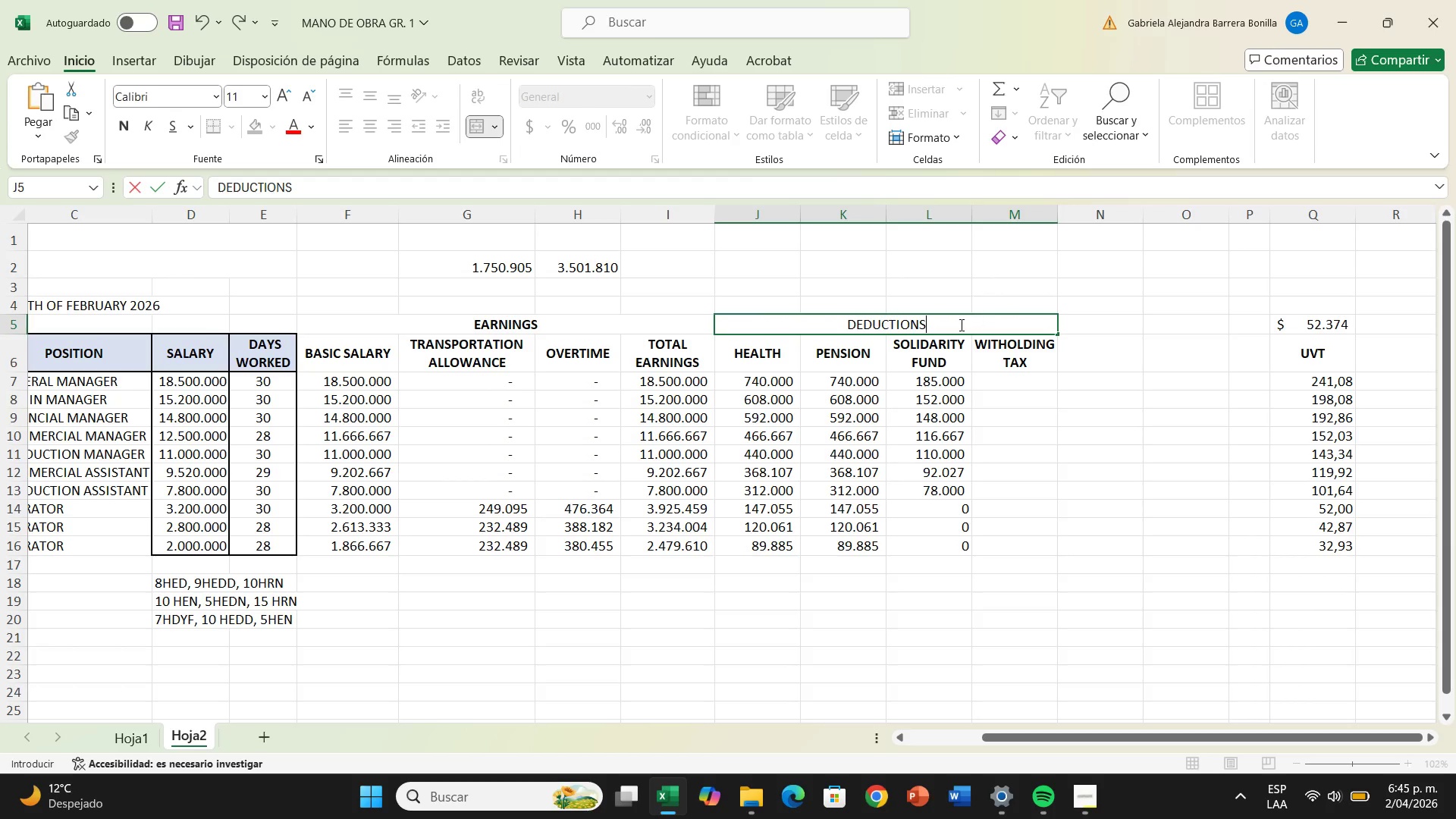 
left_click_drag(start_coordinate=[956, 328], to_coordinate=[835, 331])
 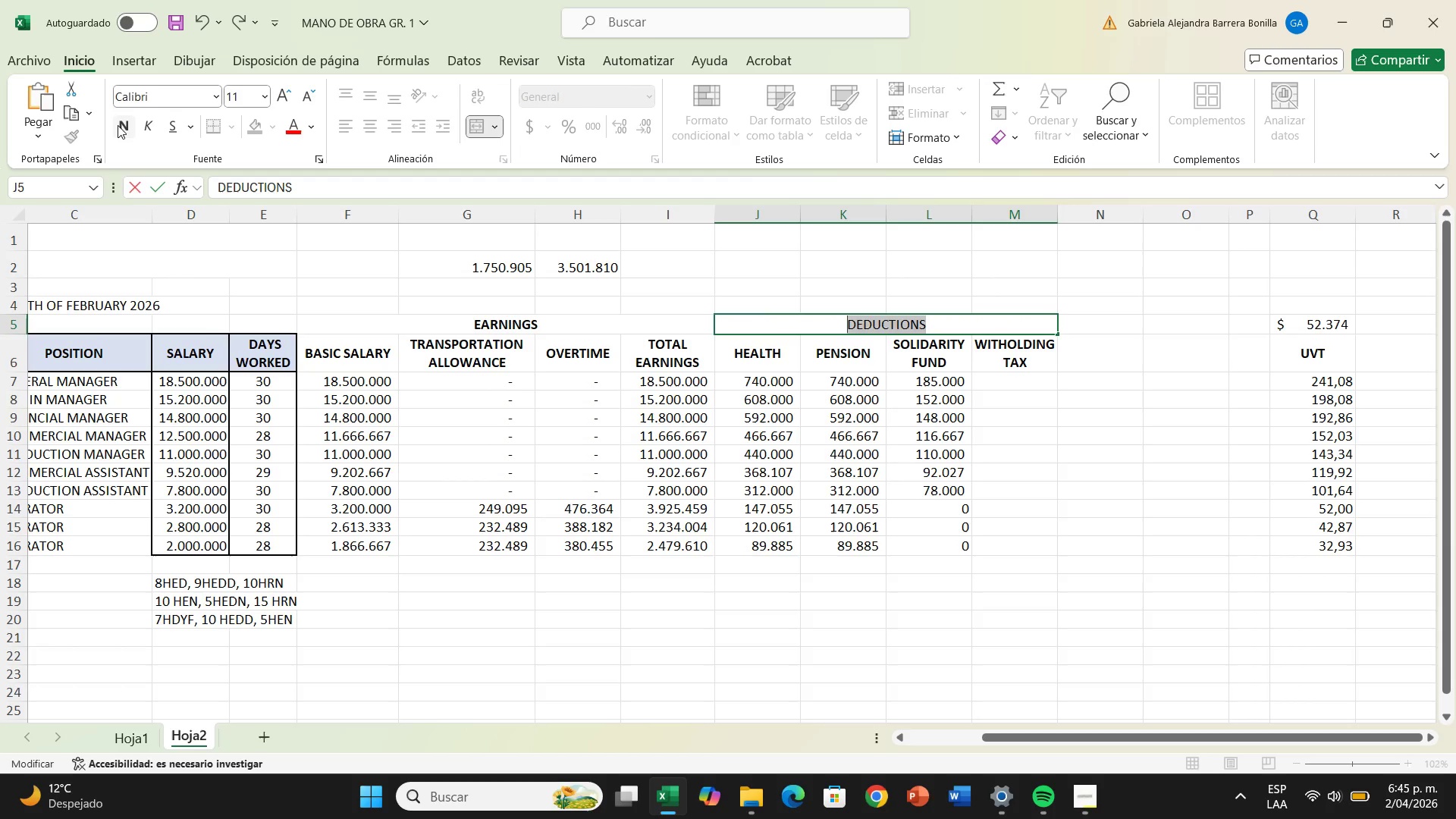 
left_click([118, 125])
 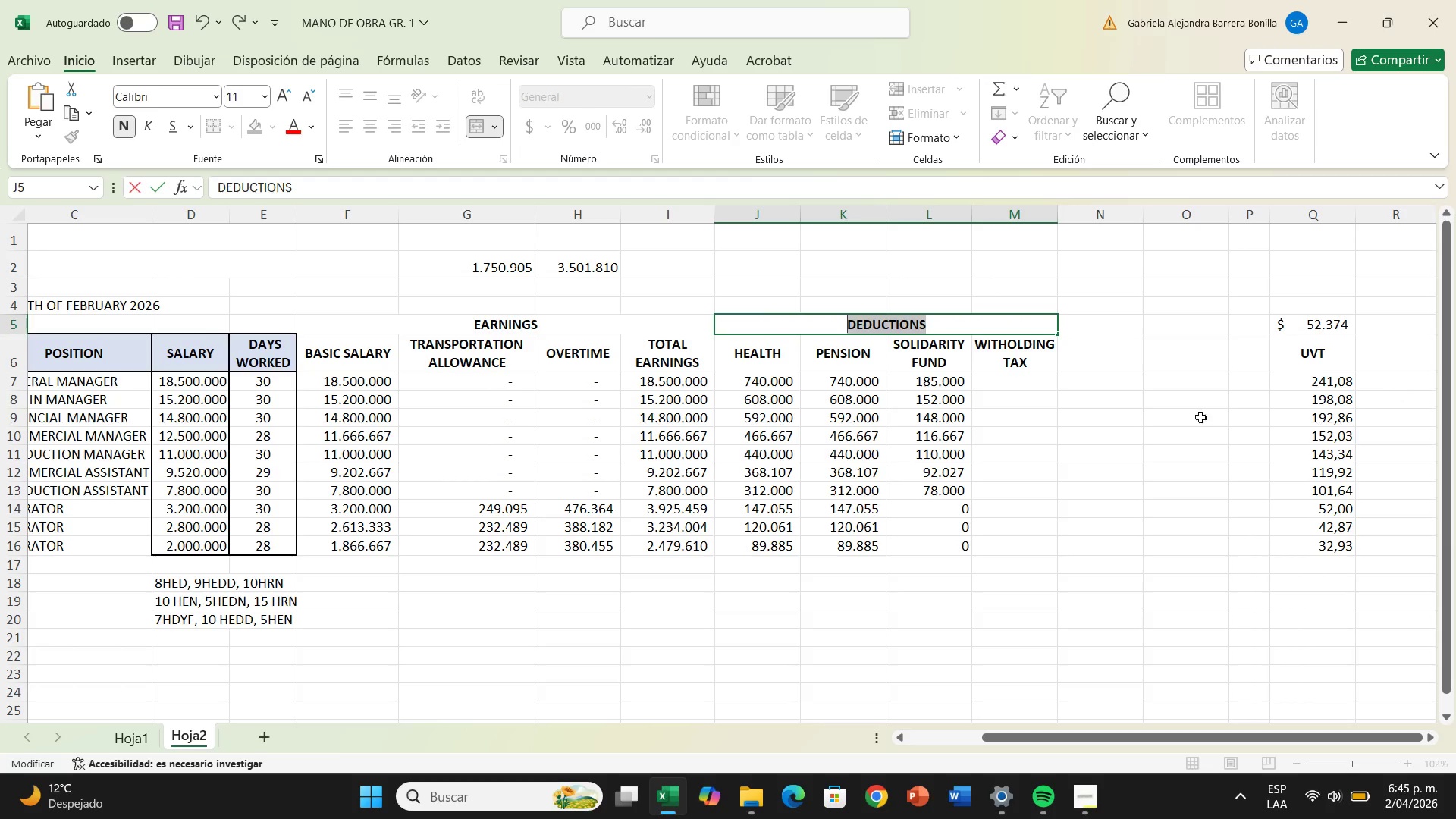 
left_click([1183, 421])
 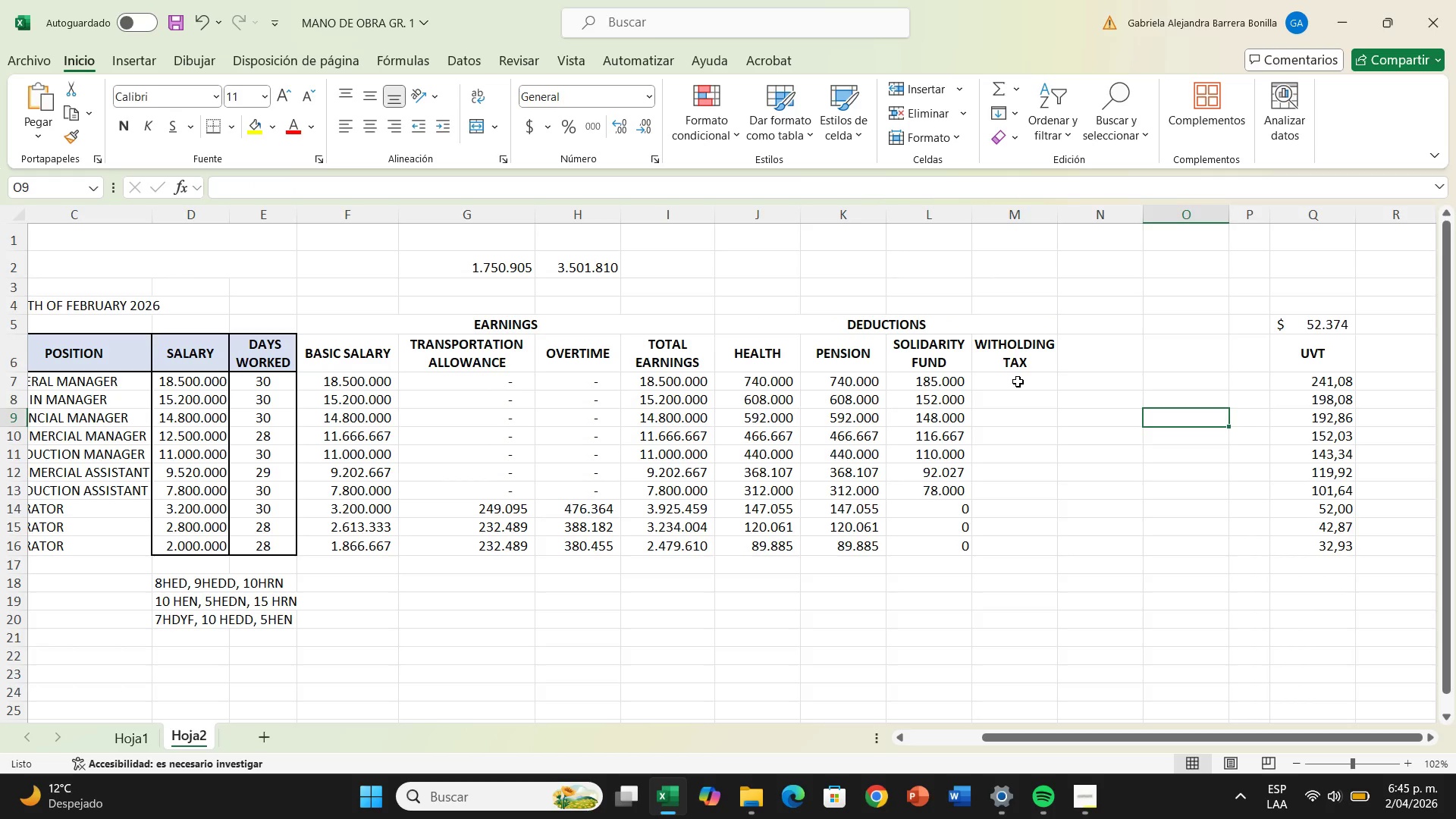 
left_click([1018, 381])
 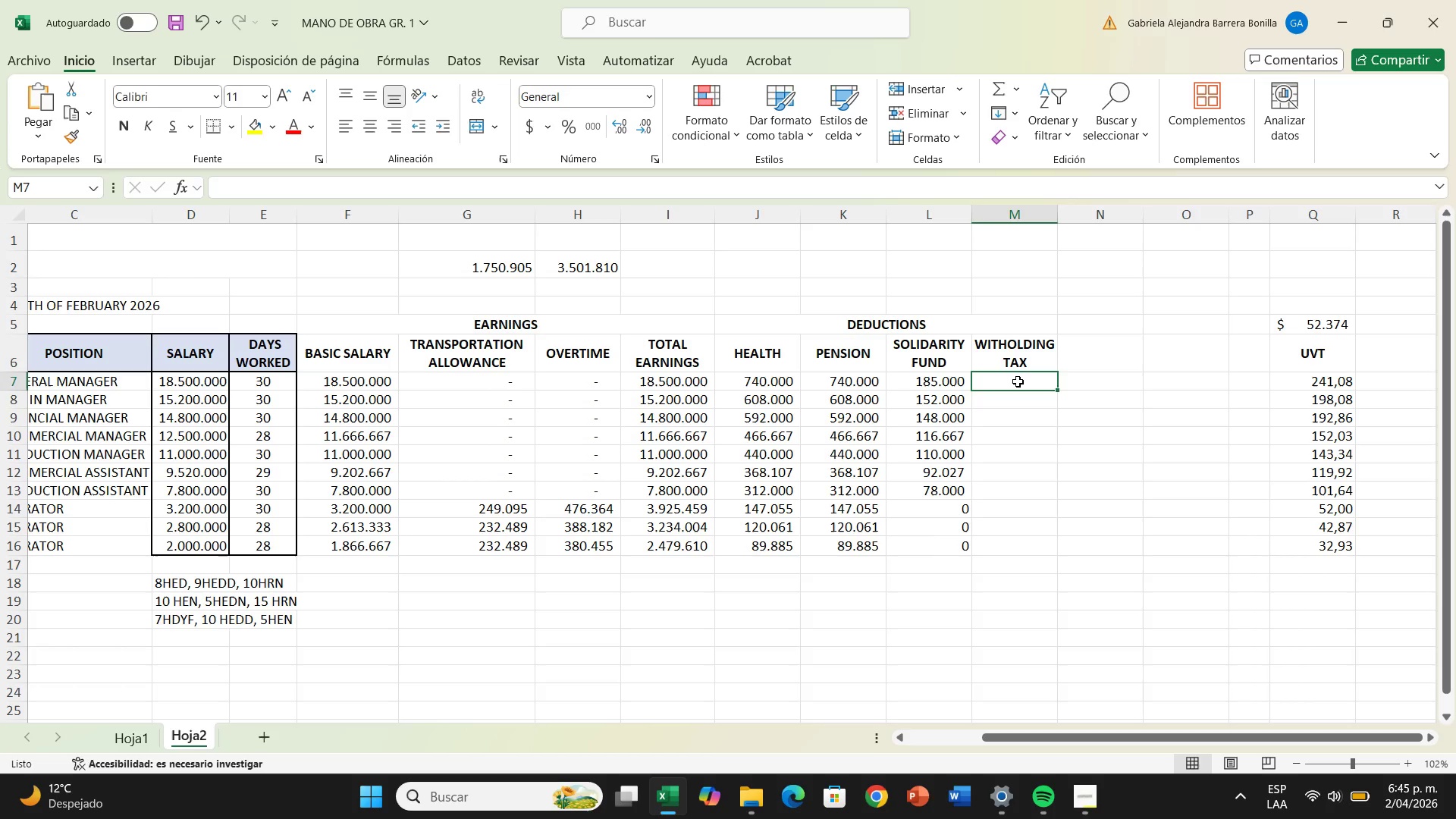 
wait(21.73)
 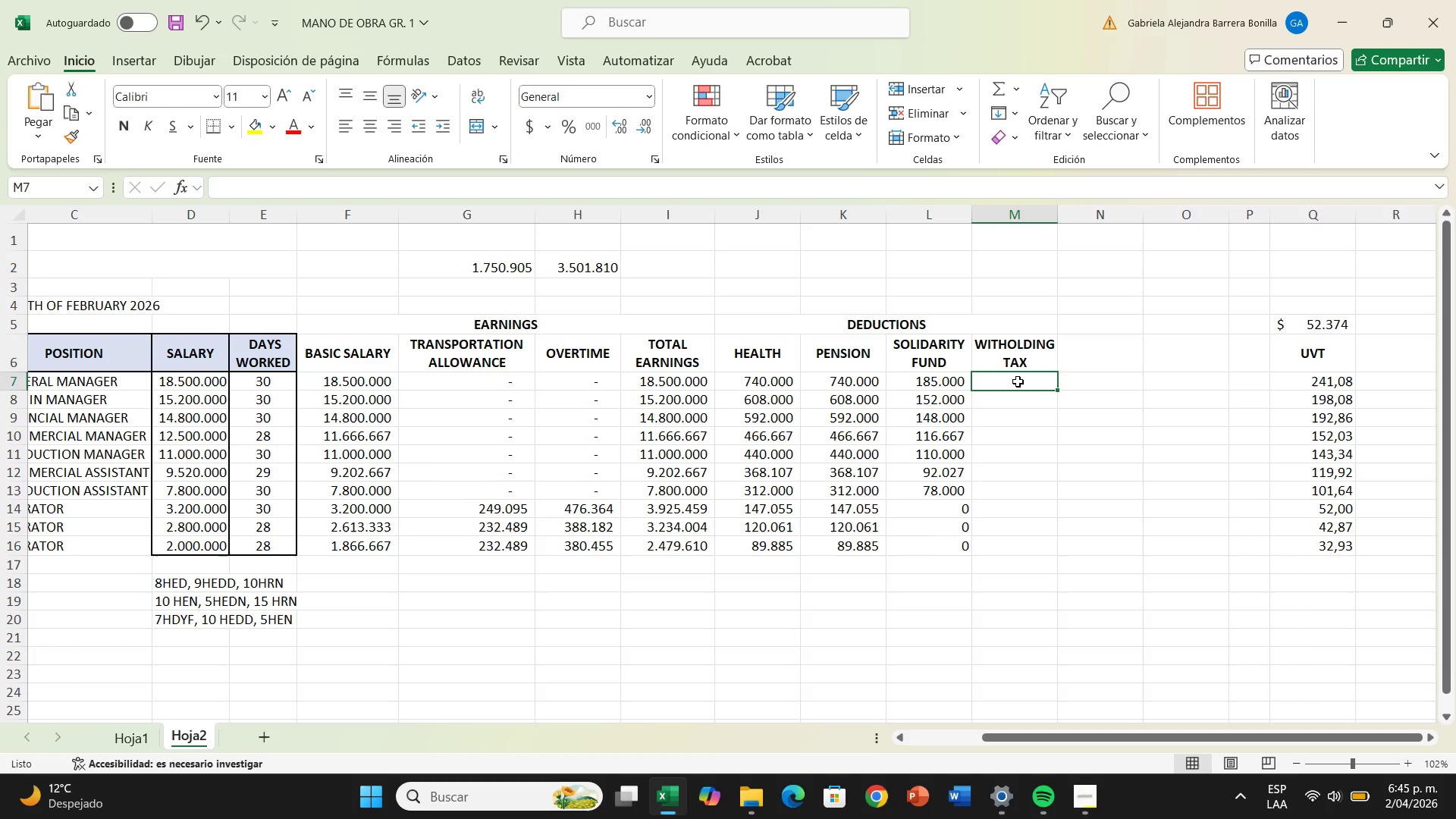 
key(Shift+0)
 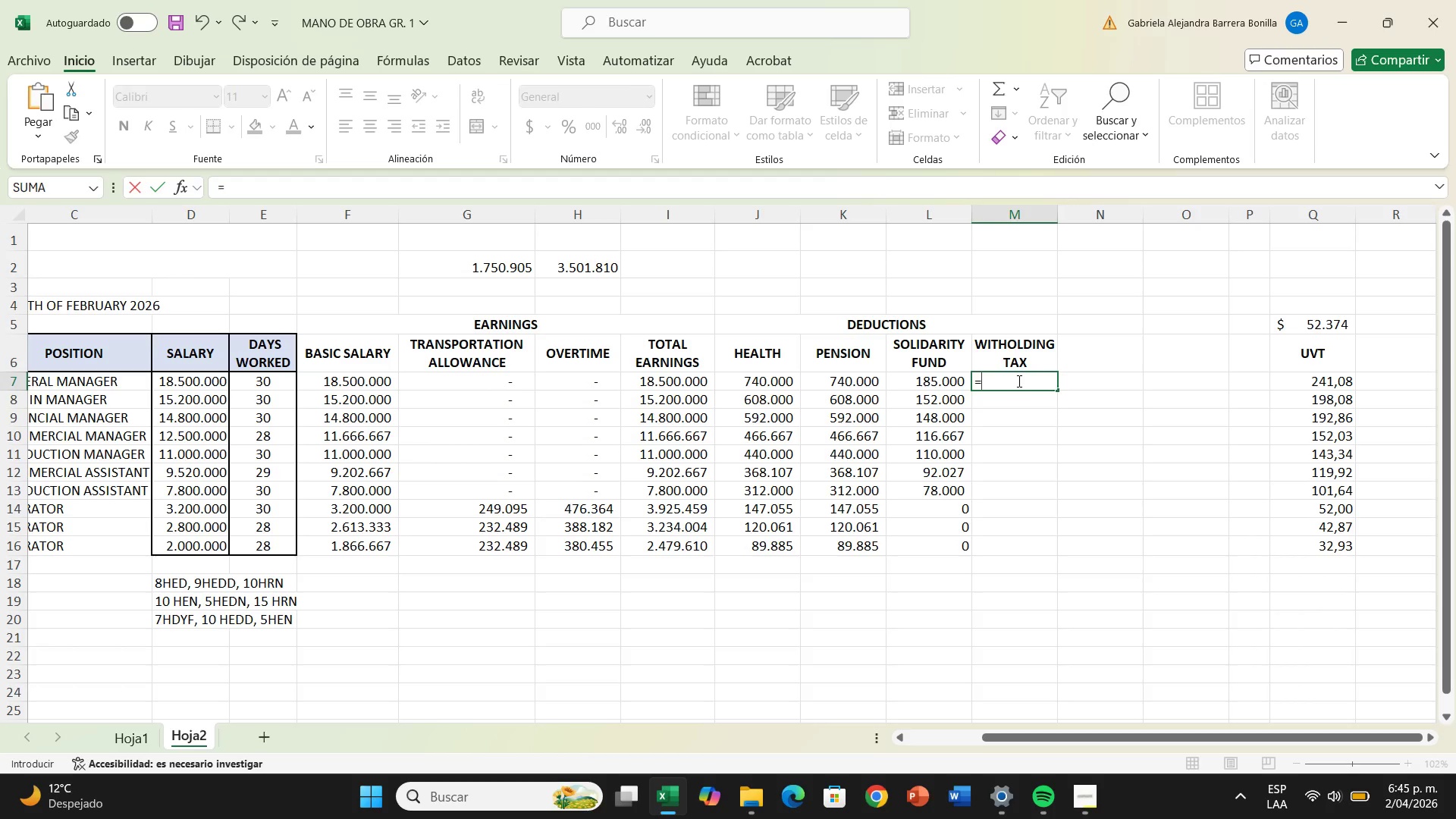 
wait(9.48)
 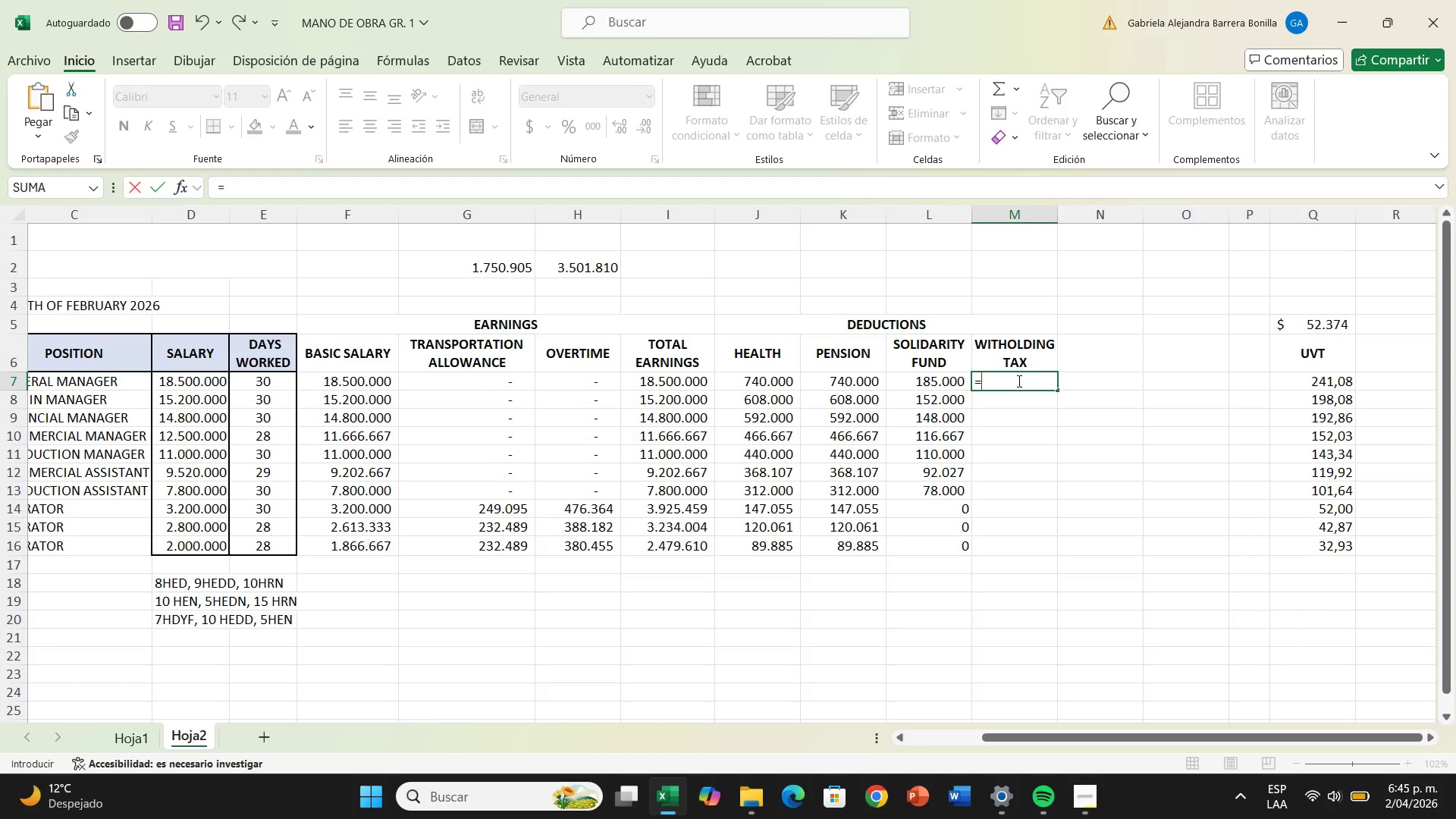 
key(Backspace)
 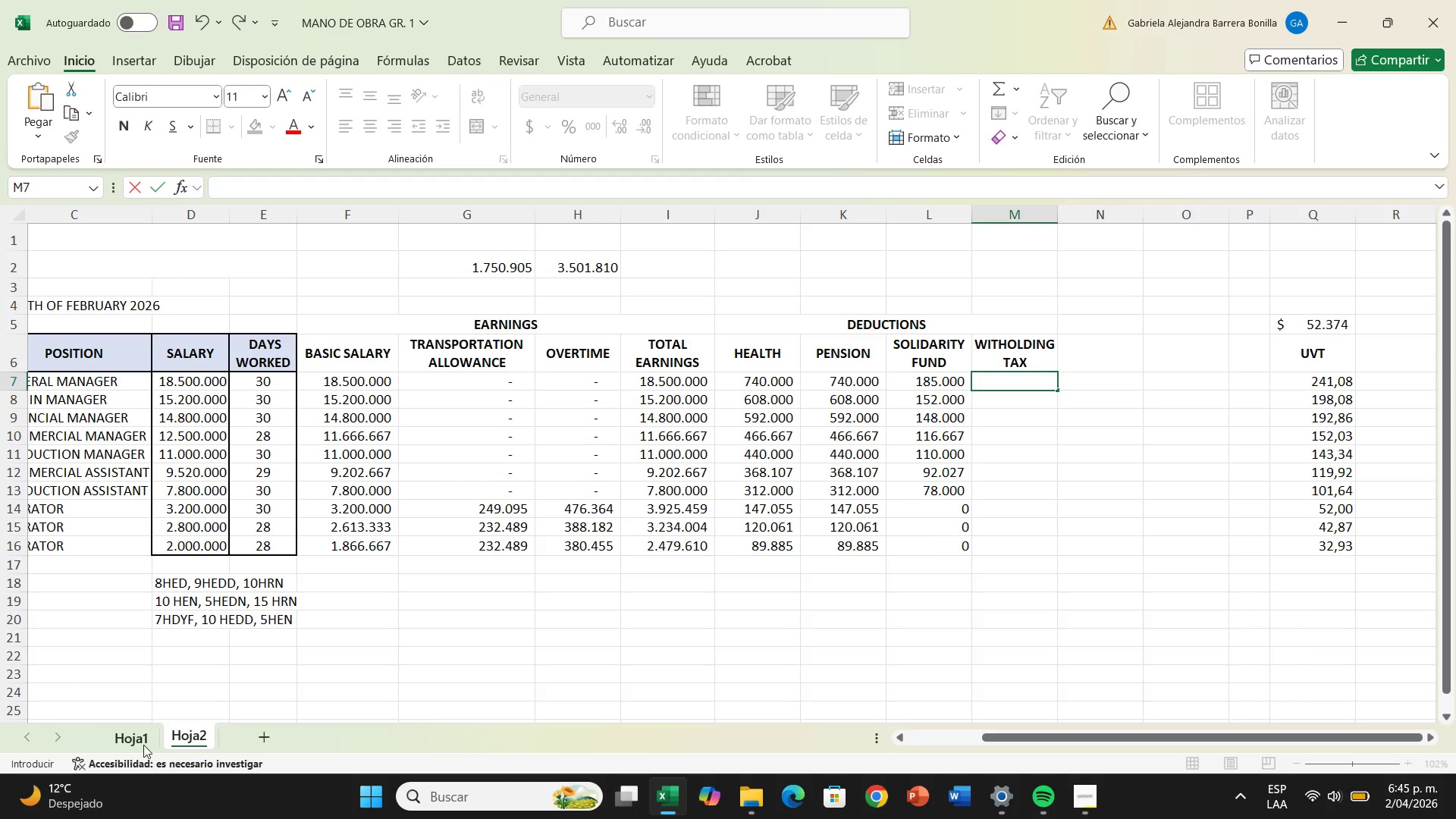 
left_click([143, 745])
 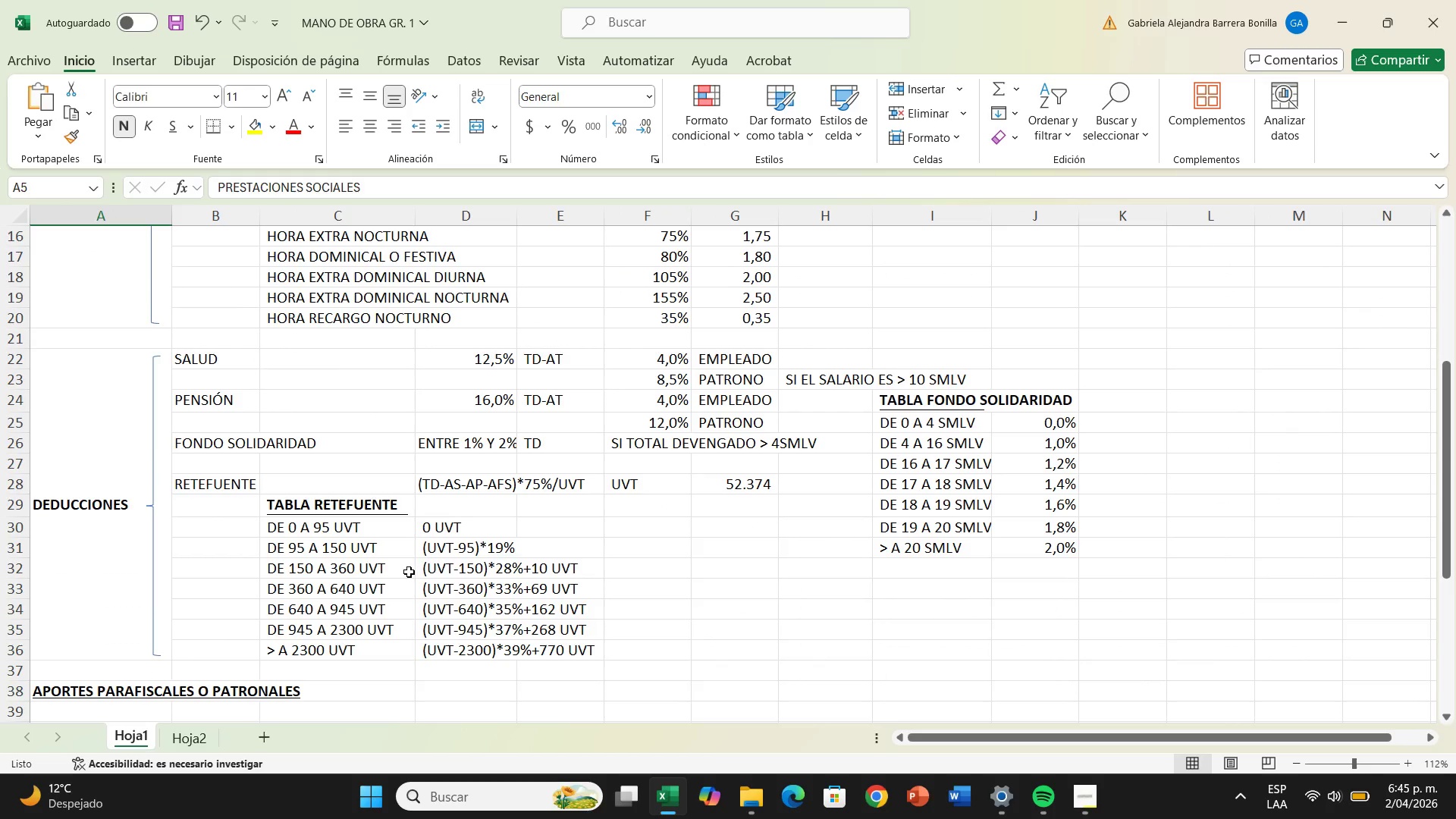 
wait(6.55)
 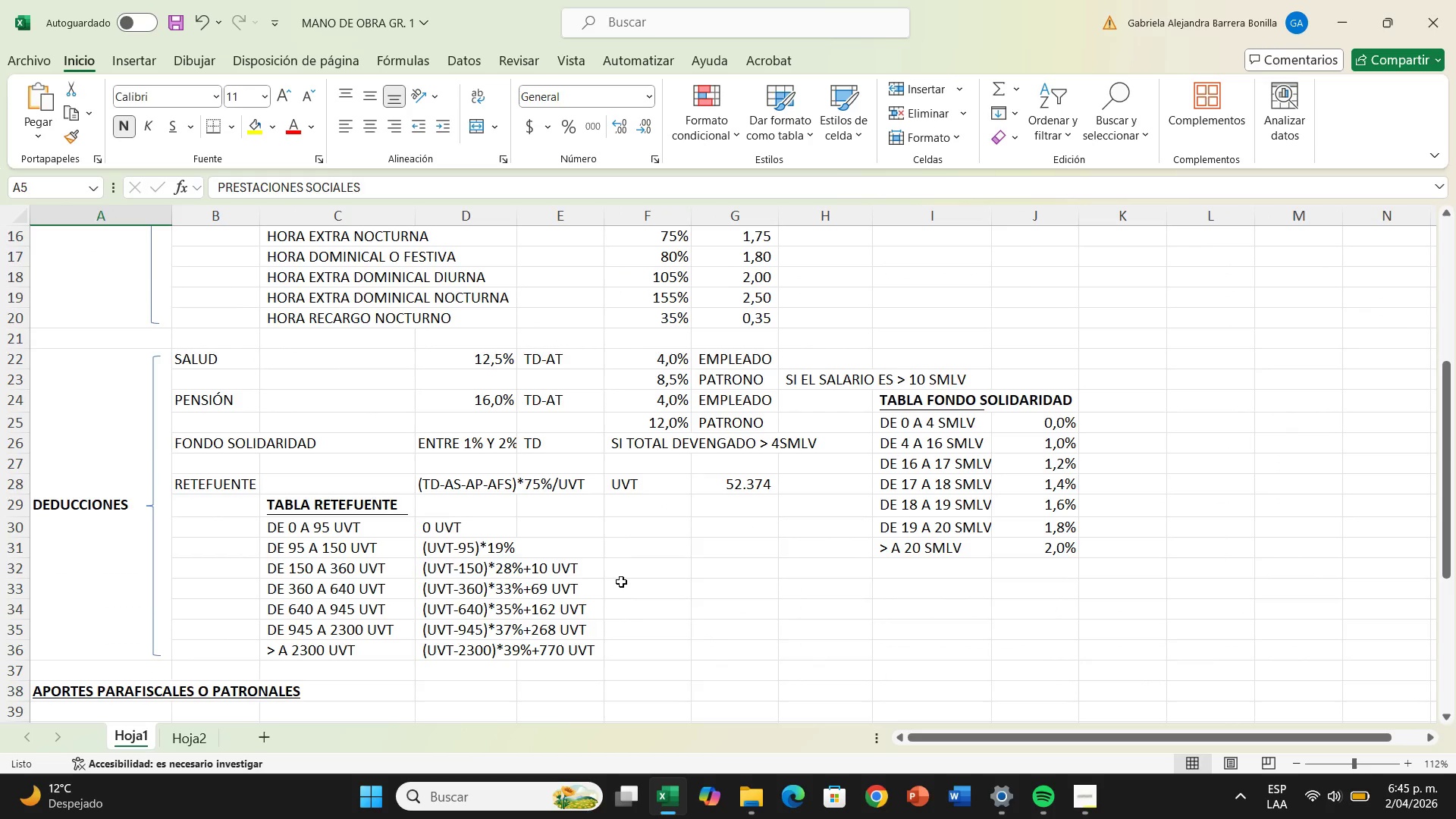 
left_click([429, 568])
 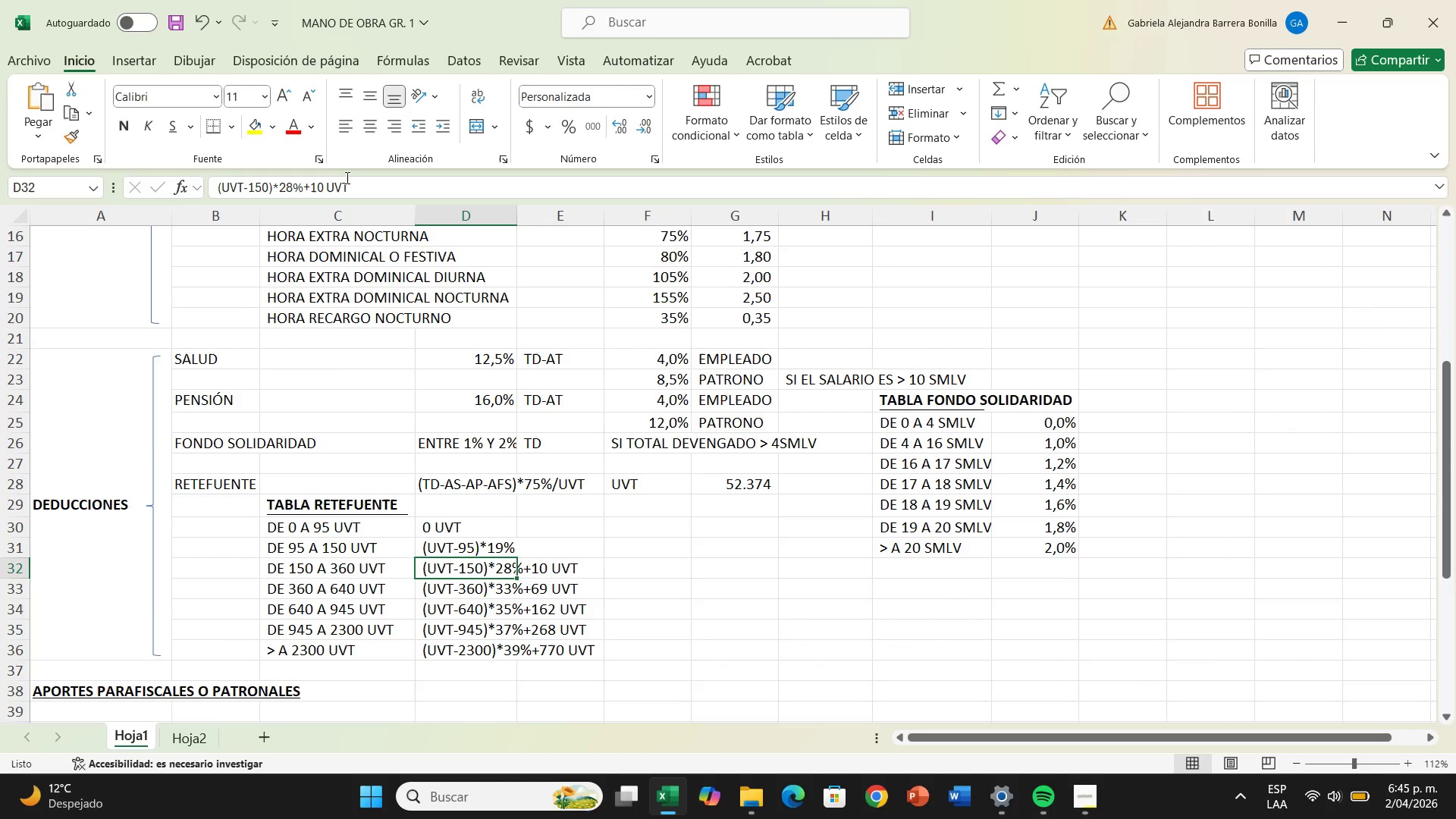 
left_click_drag(start_coordinate=[359, 188], to_coordinate=[209, 196])
 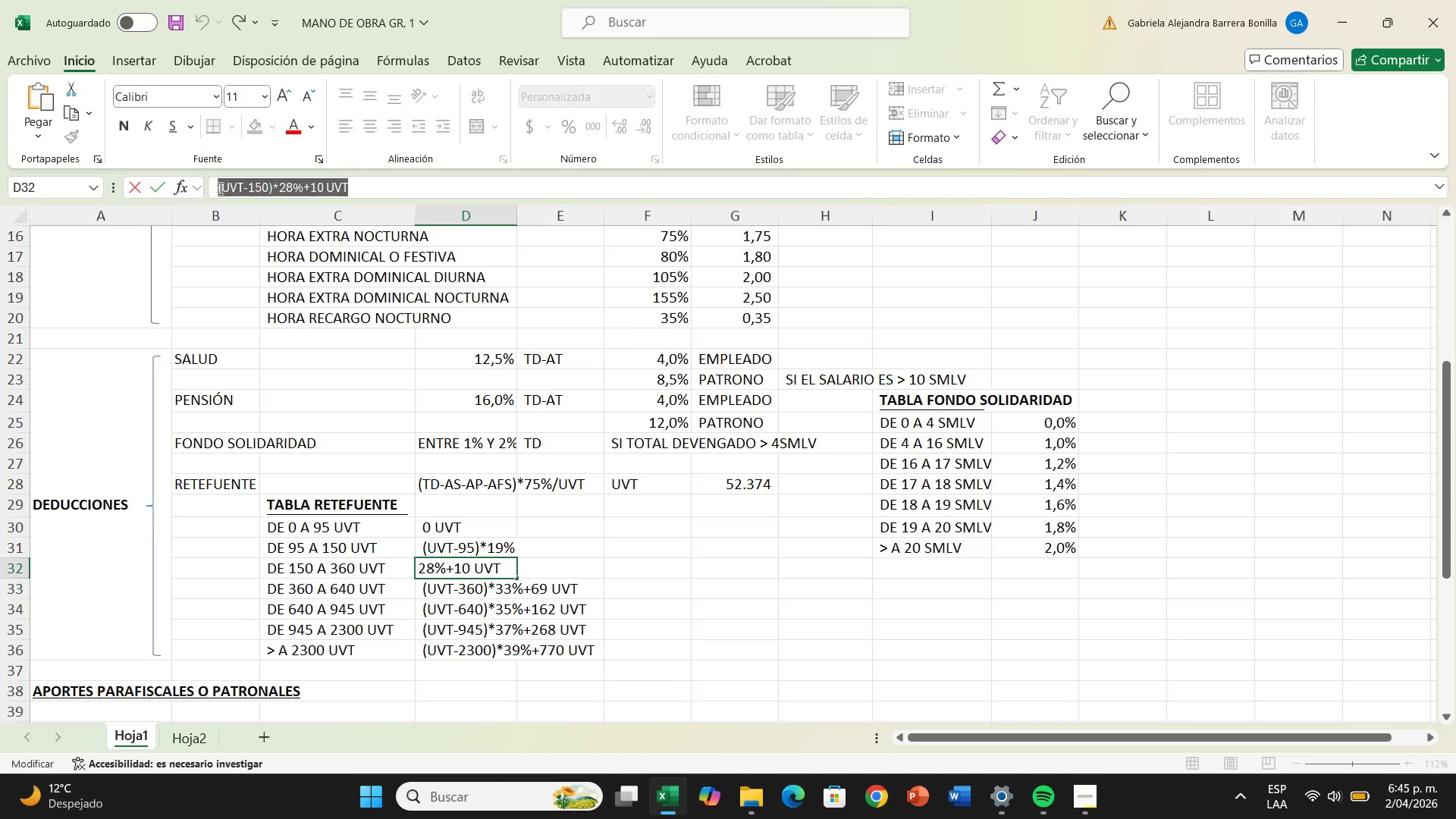 
right_click([219, 188])
 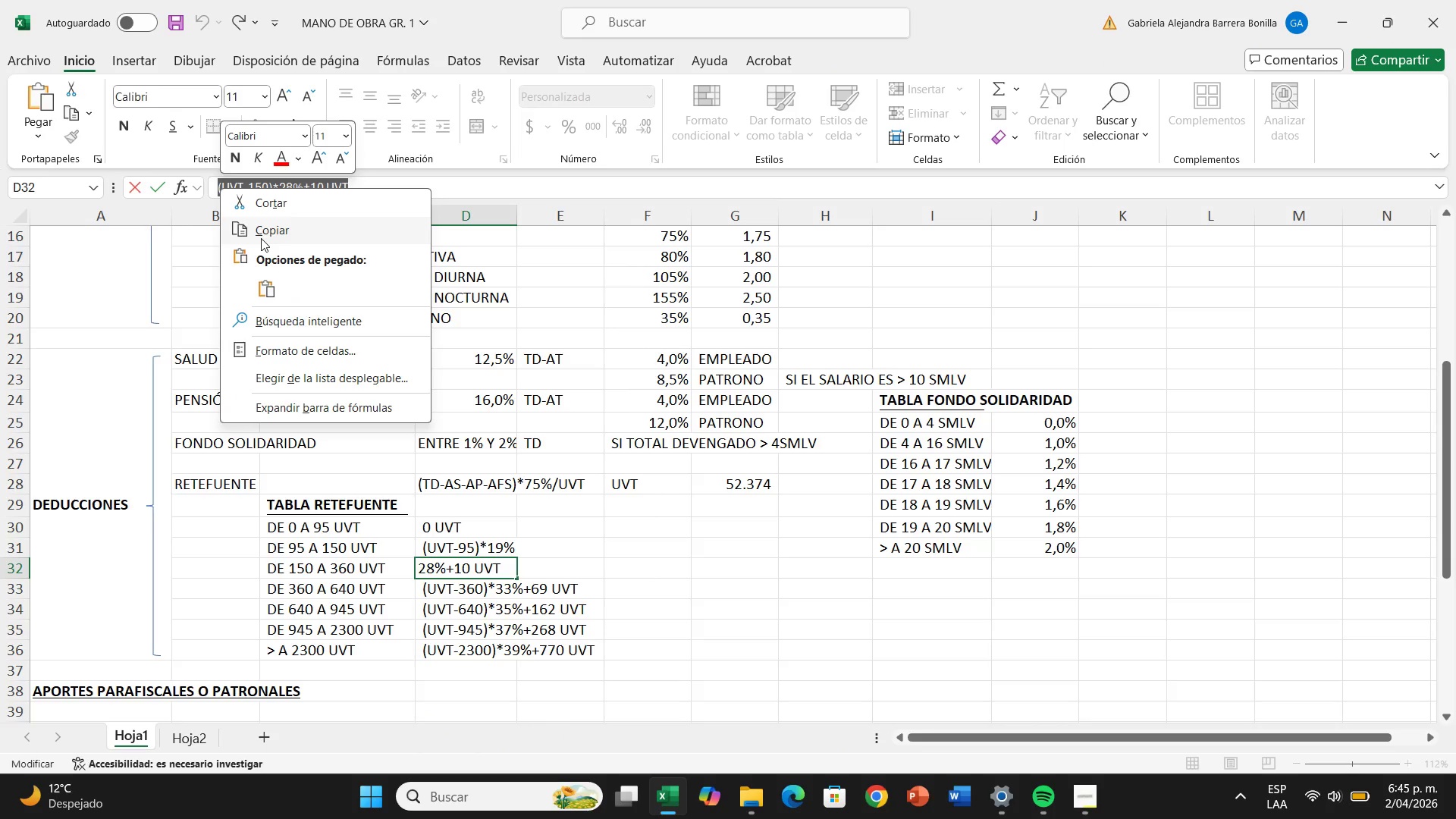 
left_click([261, 238])
 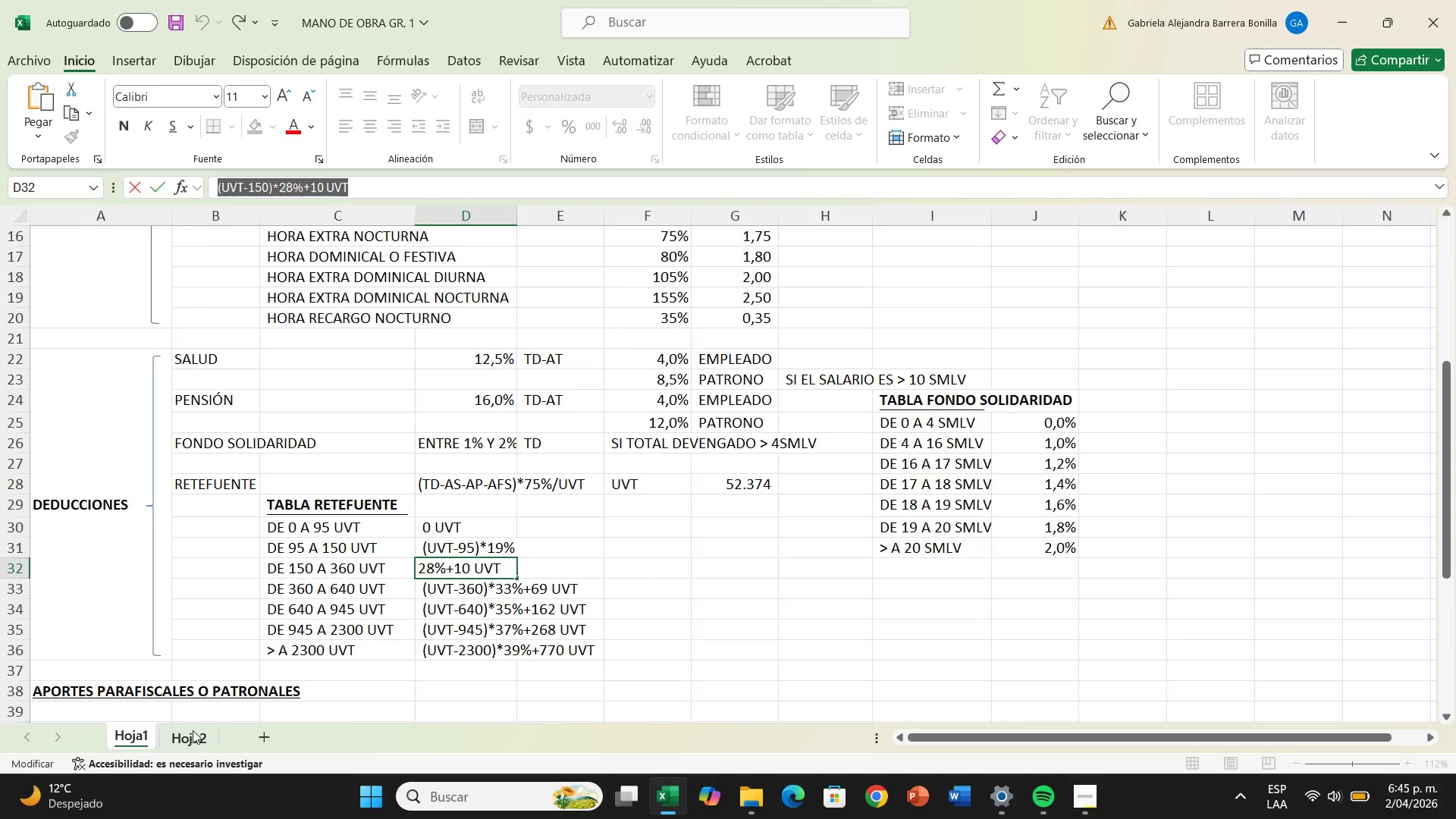 
left_click([193, 730])
 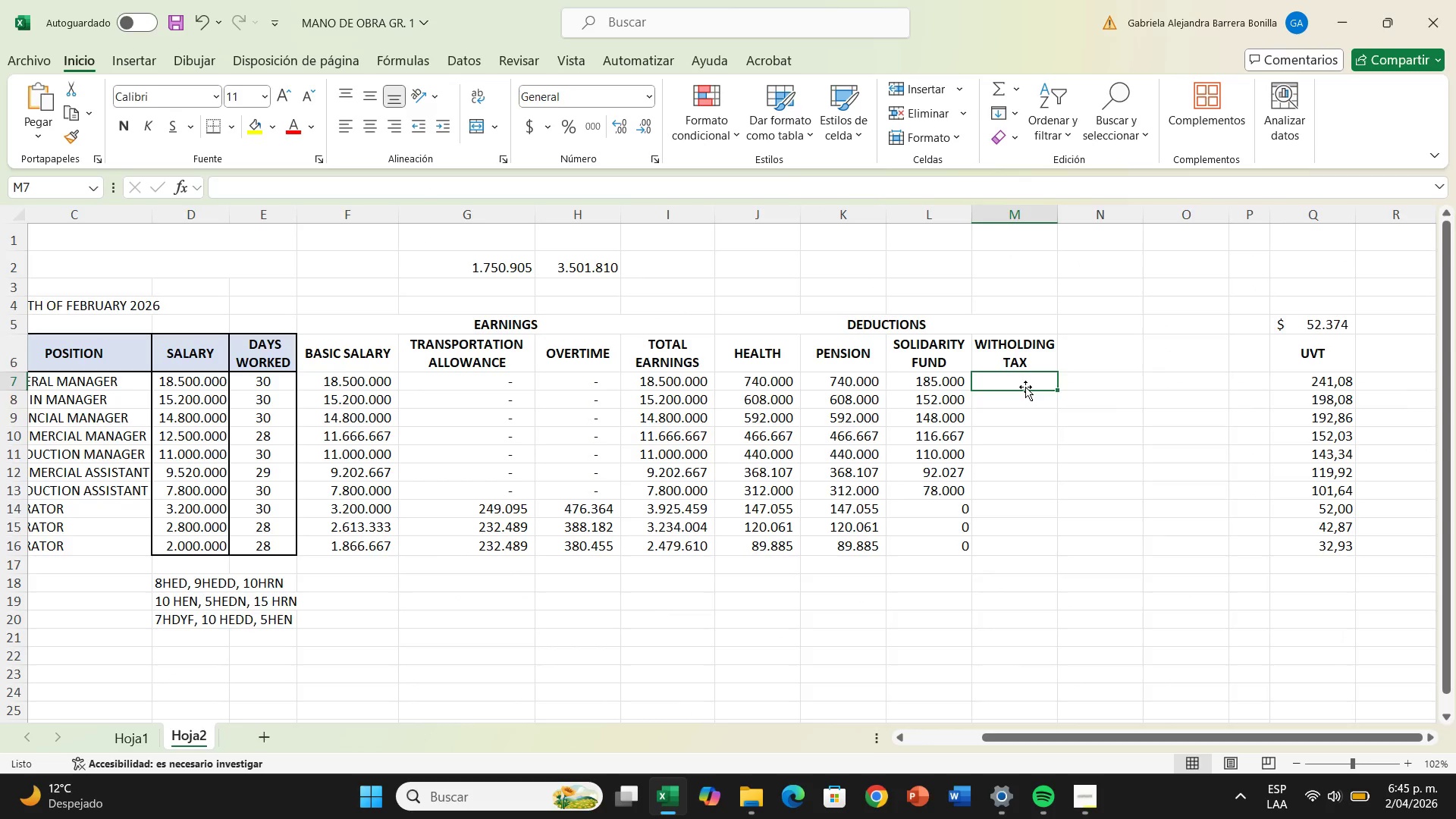 
key(Shift+0)
 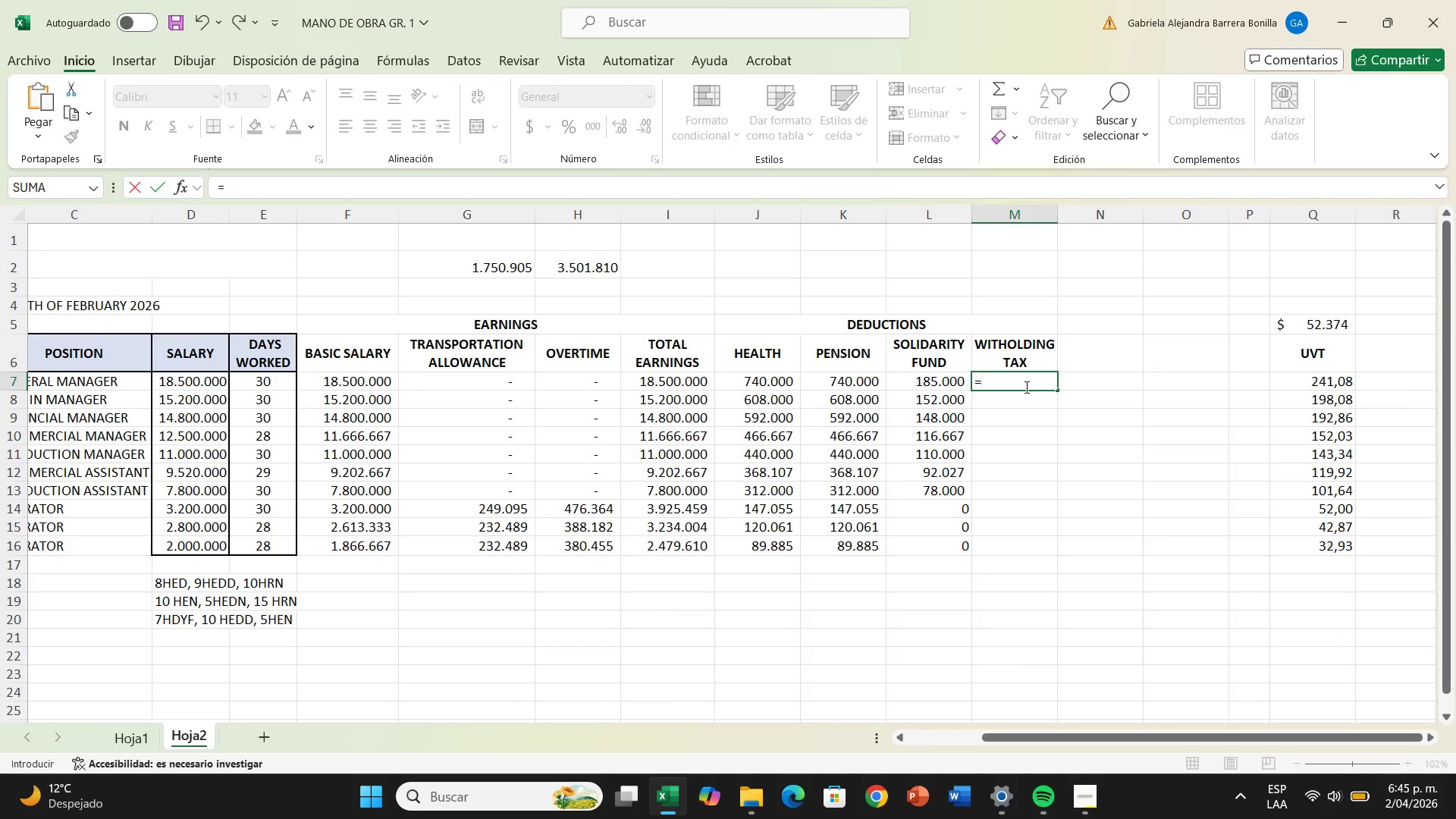 
key(Control+V)
 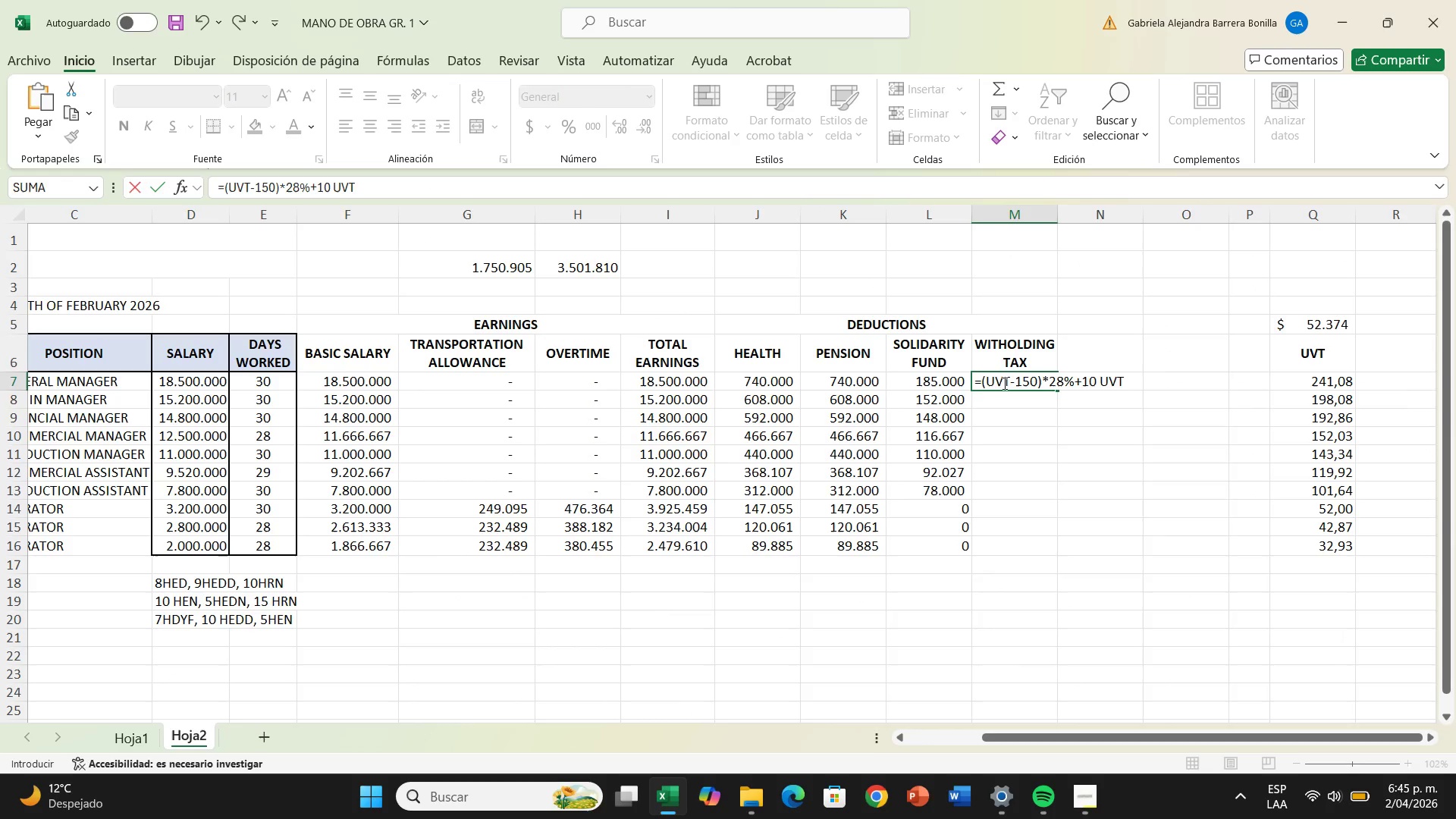 
left_click([1011, 383])
 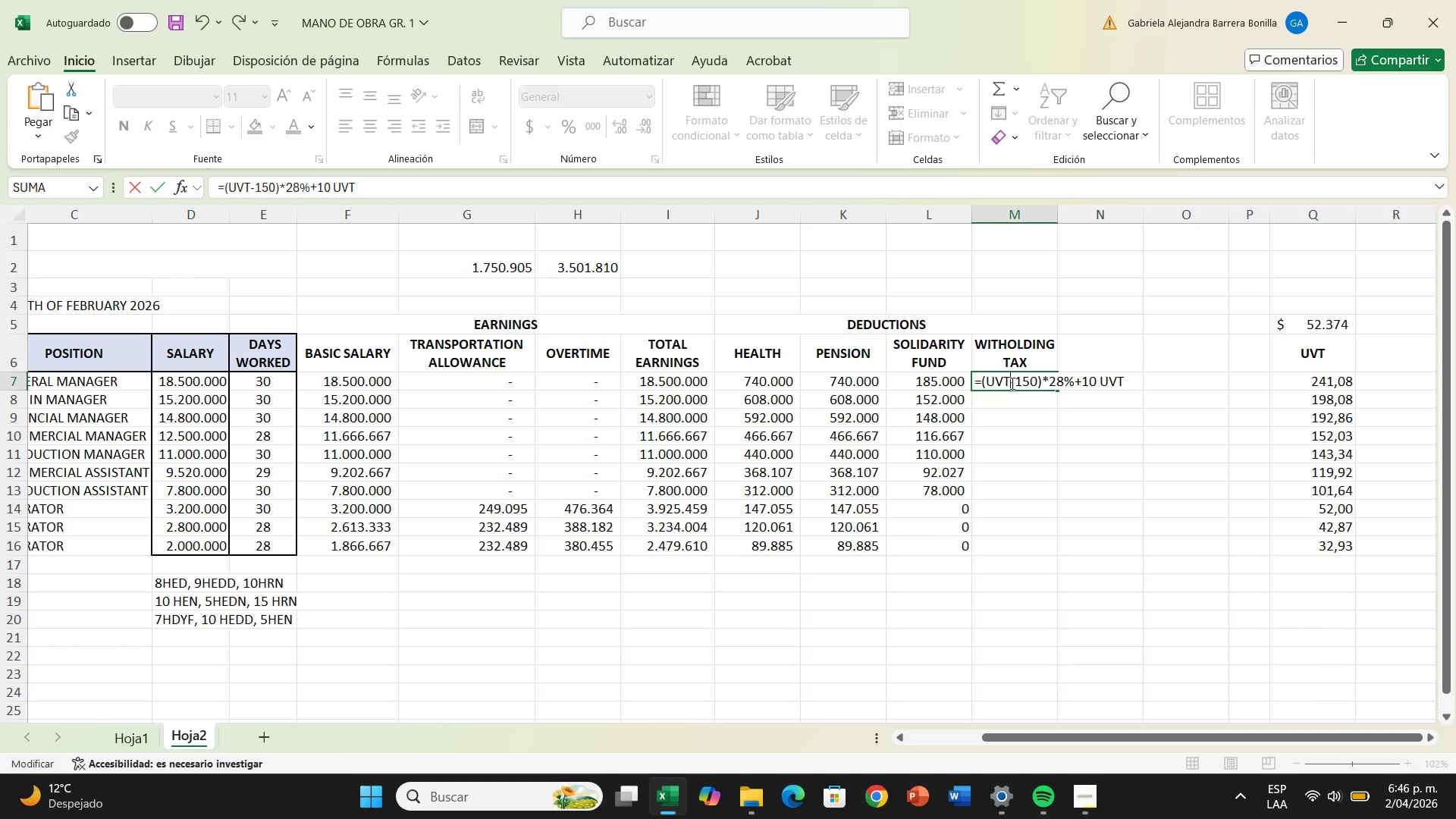 
key(Backspace)
 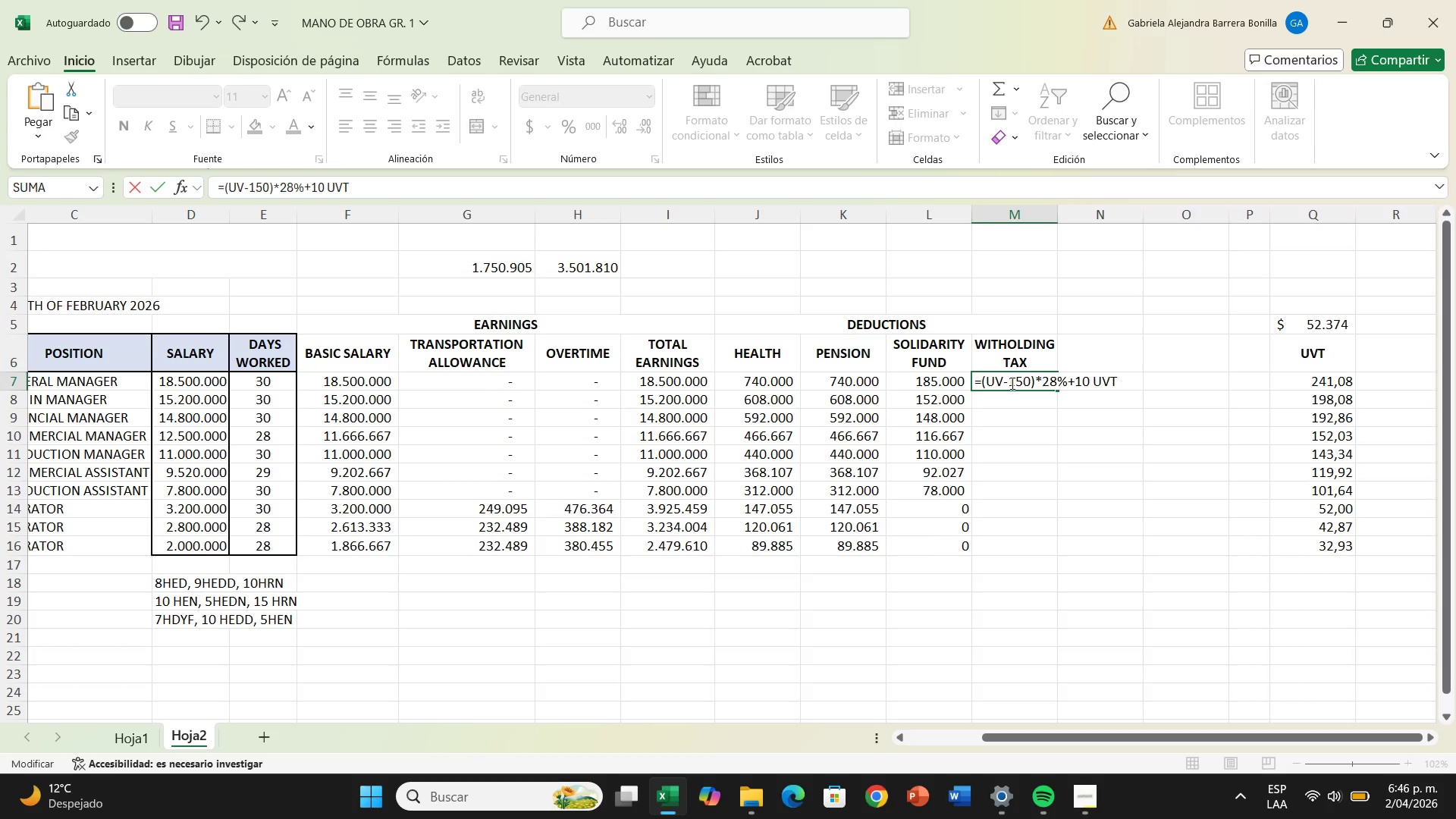 
key(Backspace)
 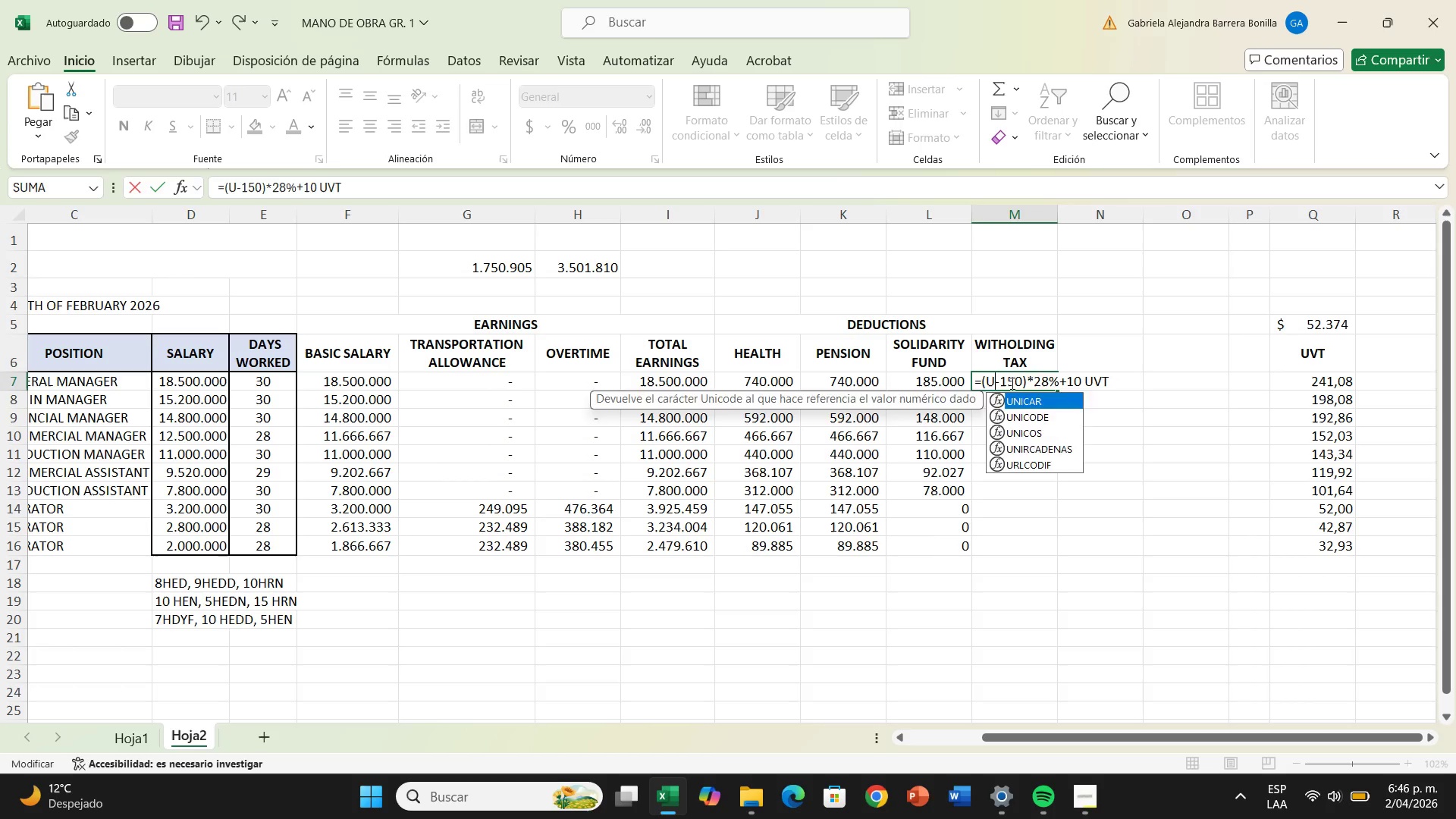 
key(Backspace)
 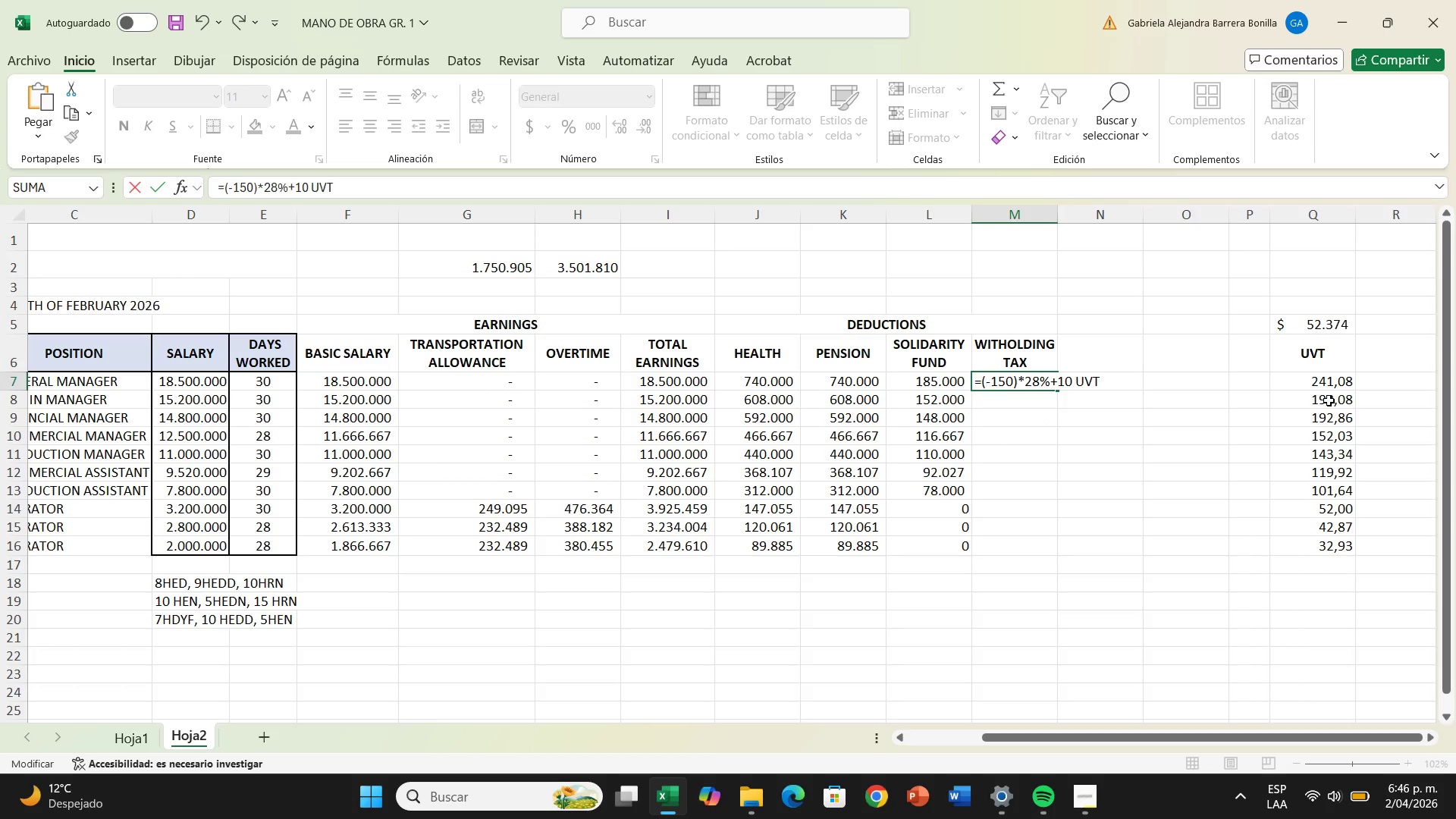 
left_click([1334, 377])
 